 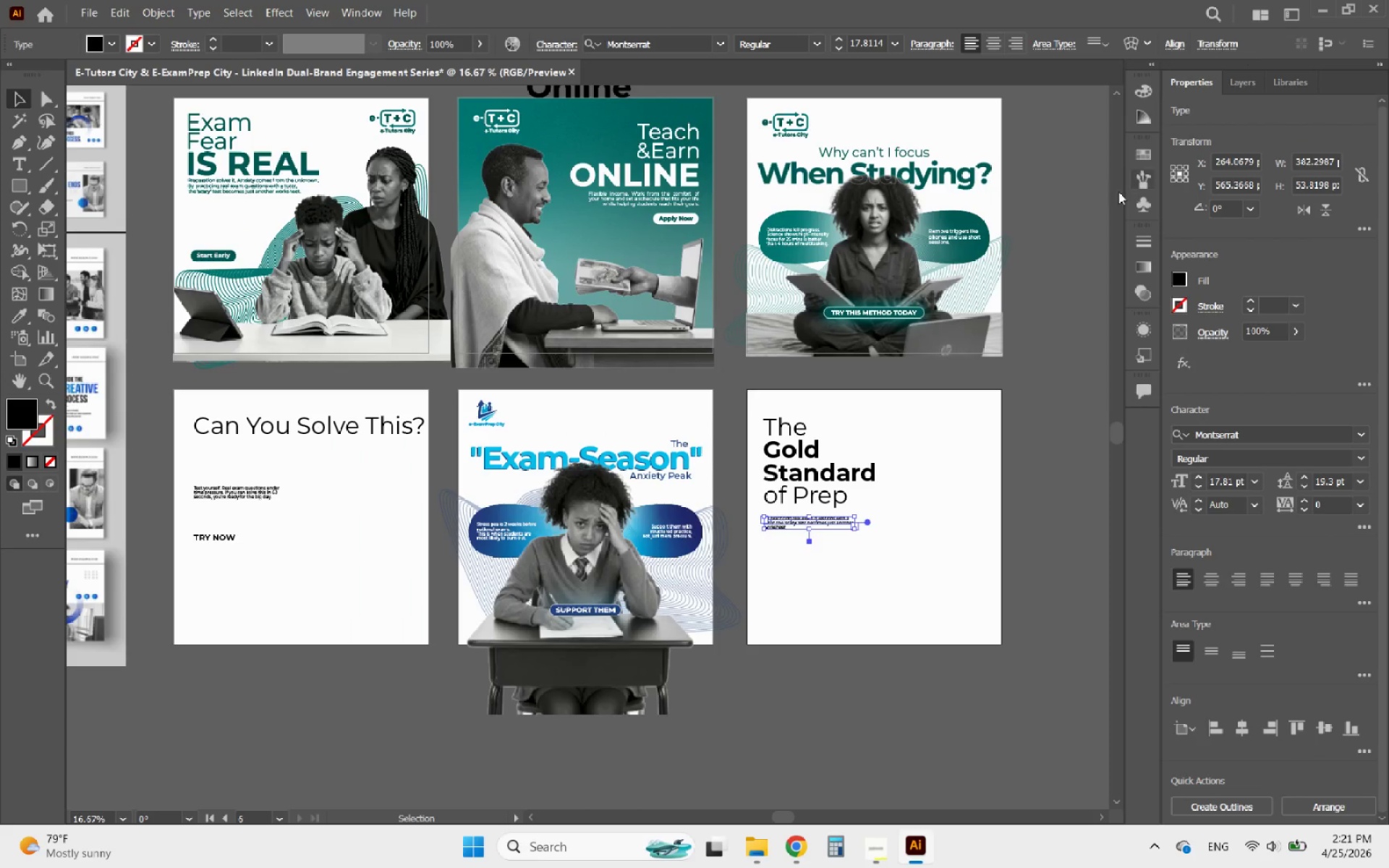 
scroll: coordinate [828, 540], scroll_direction: up, amount: 3.0
 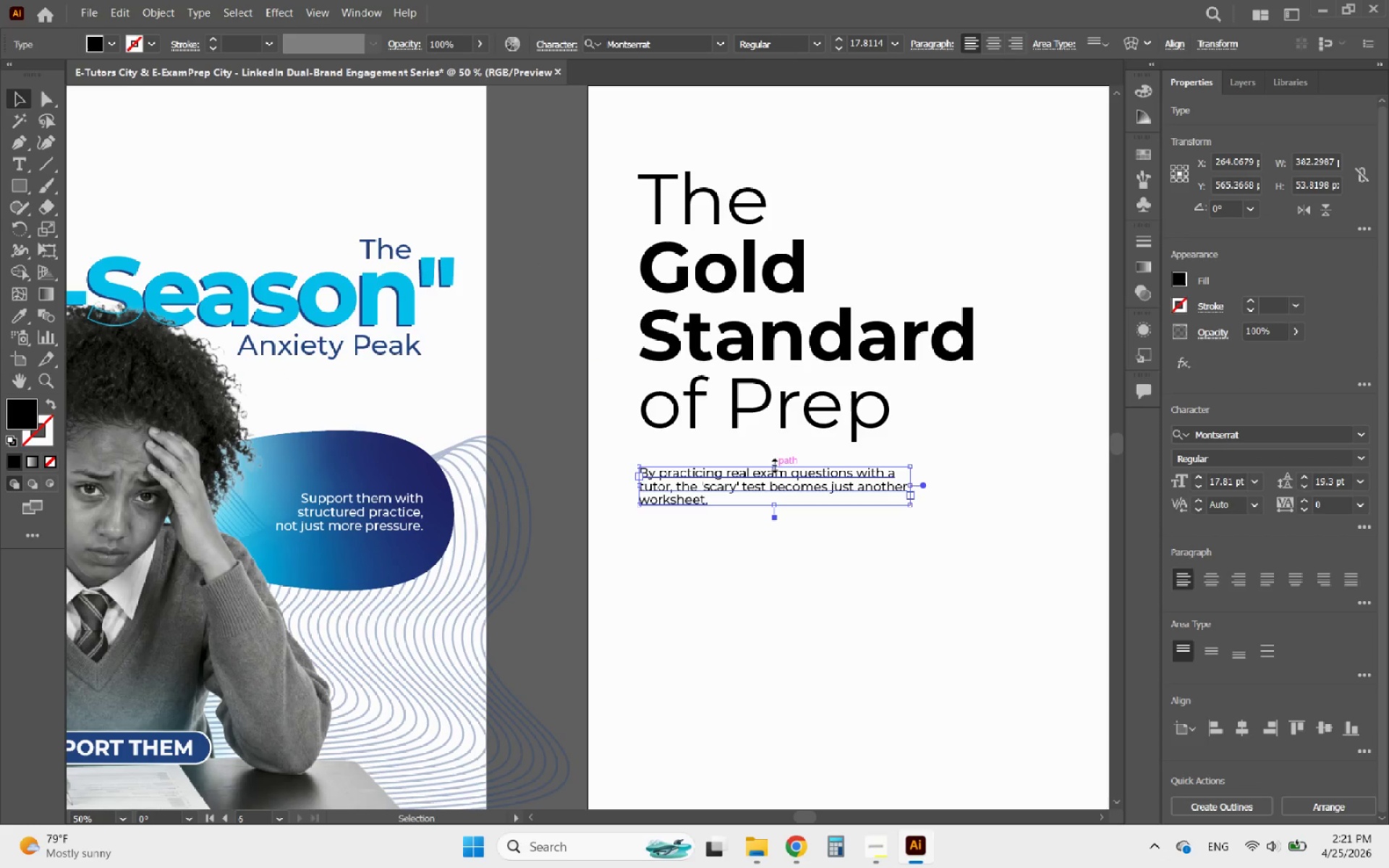 
hold_key(key=AltLeft, duration=0.62)
scroll: coordinate [684, 412], scroll_direction: down, amount: 2.0
 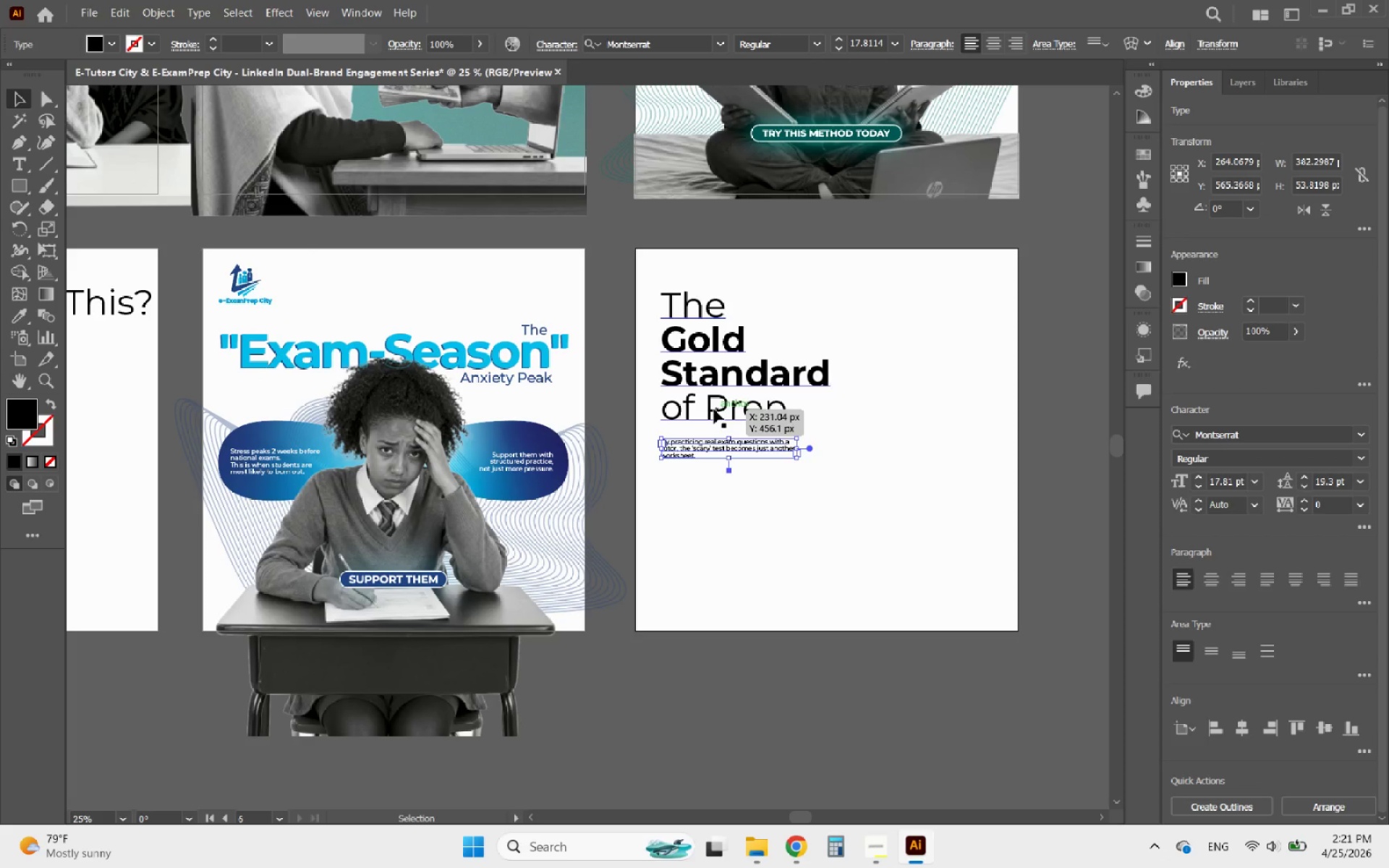 
left_click([714, 409])
 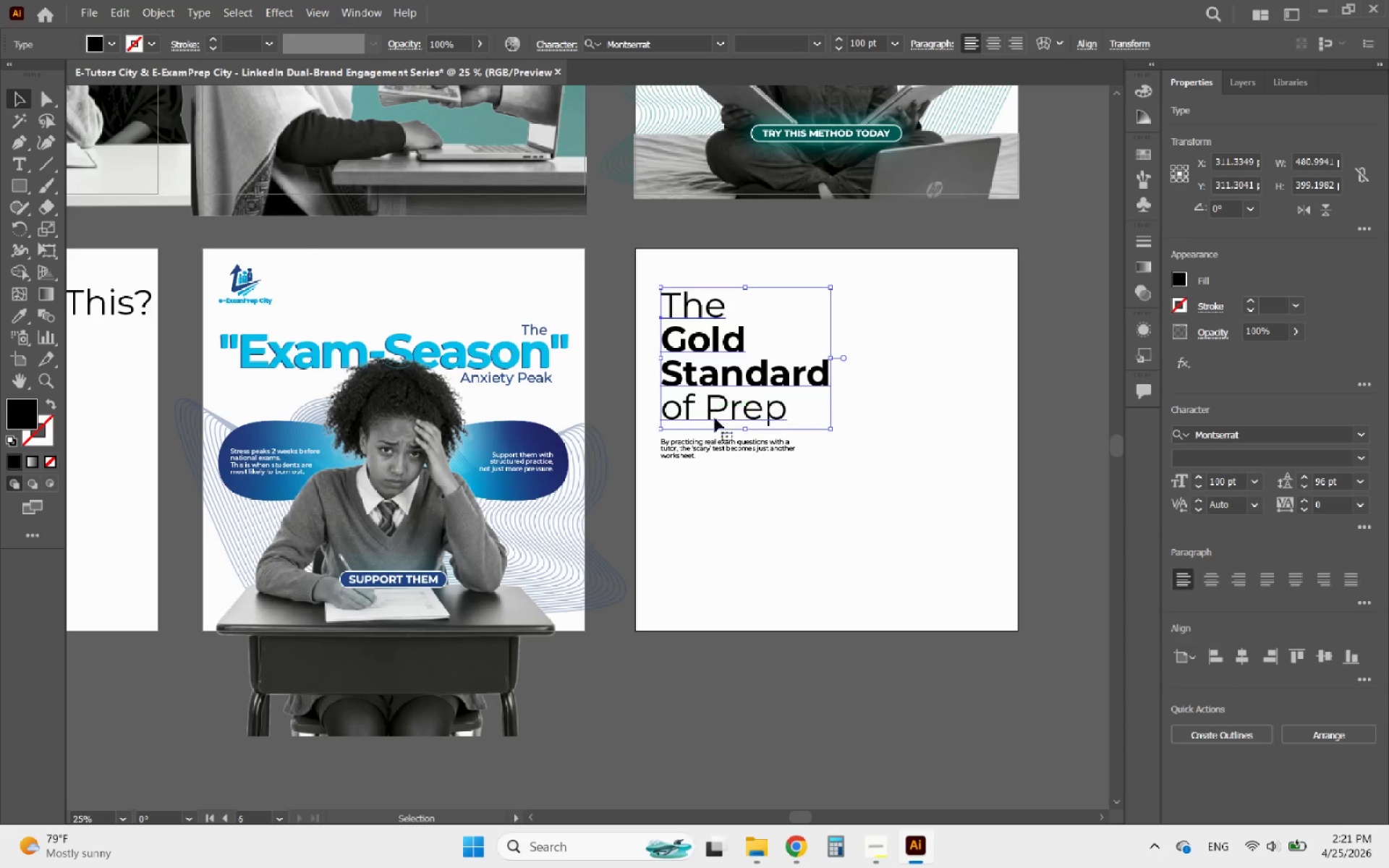 
hold_key(key=ShiftLeft, duration=0.62)
left_click([709, 439])
 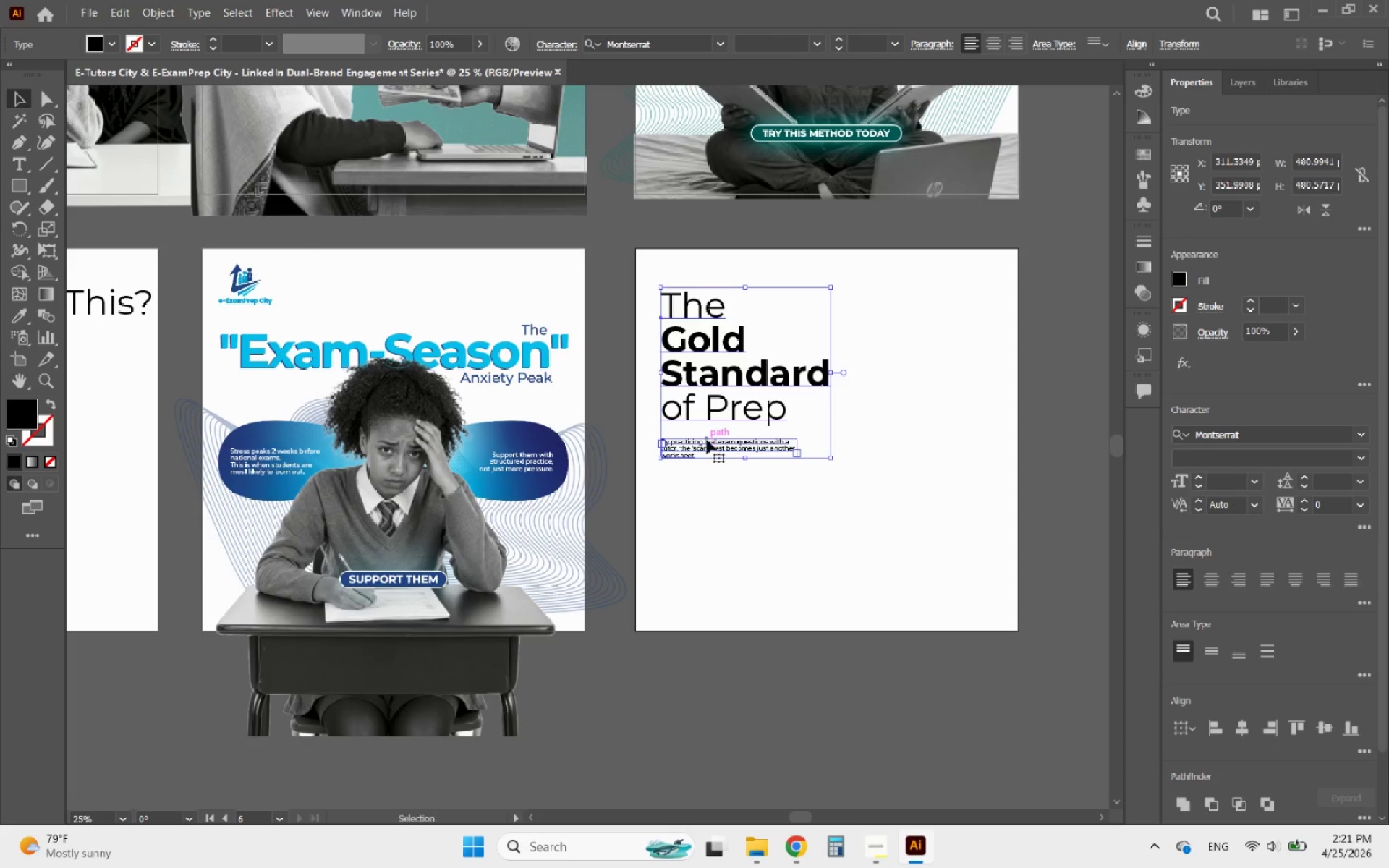 
left_click_drag(start_coordinate=[707, 440], to_coordinate=[706, 476])
 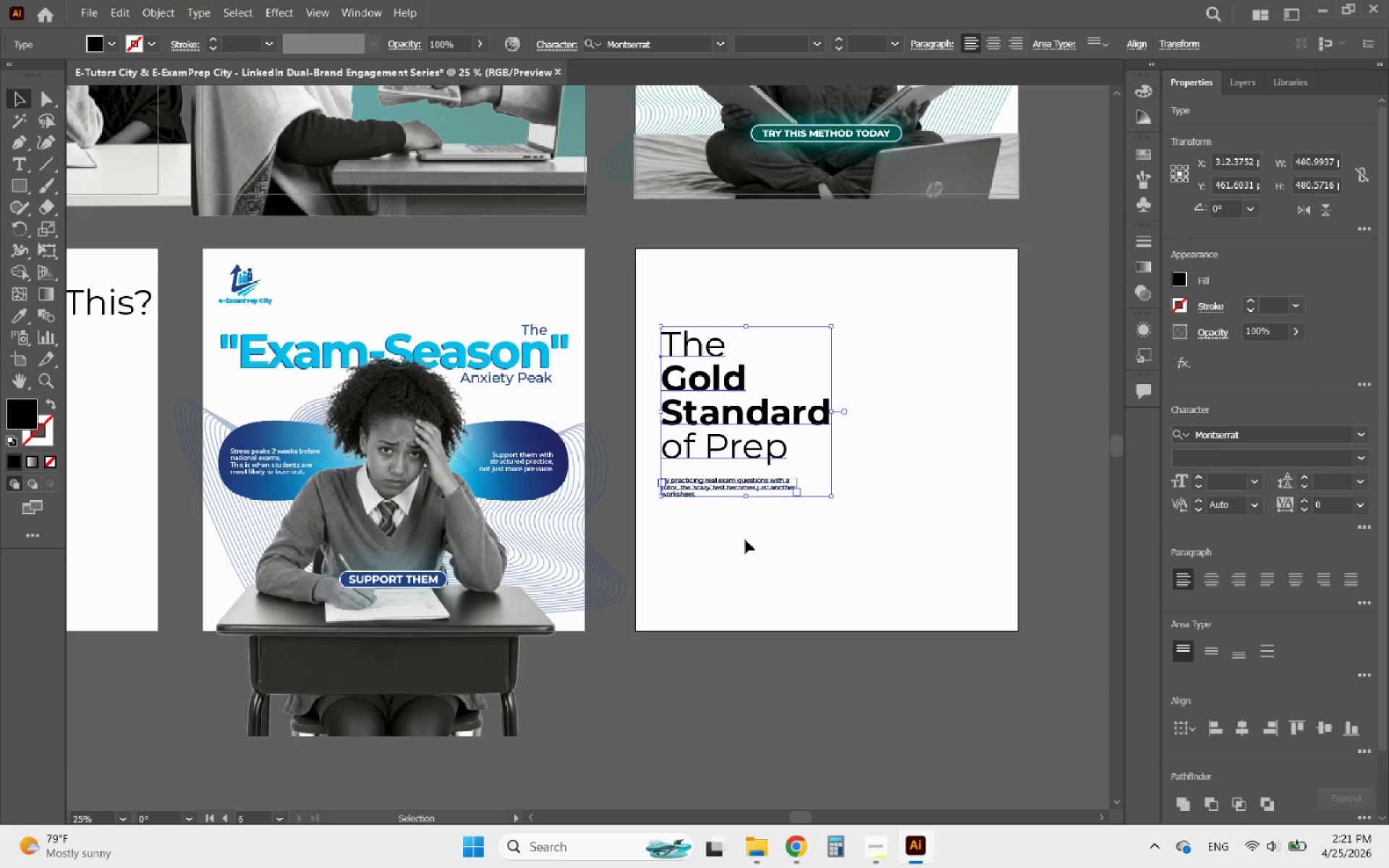 
left_click([745, 540])
 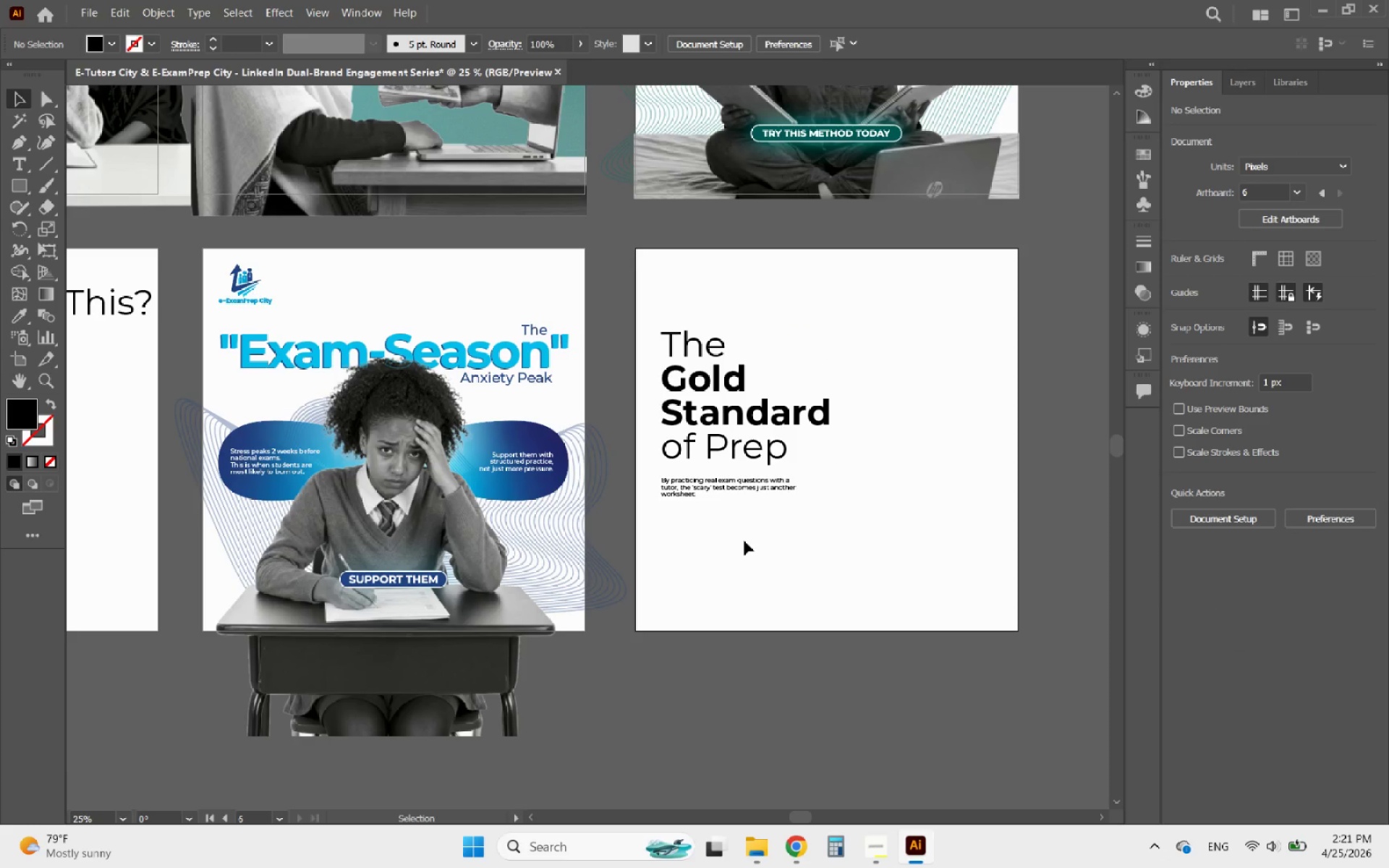 
hold_key(key=AltLeft, duration=0.53)
 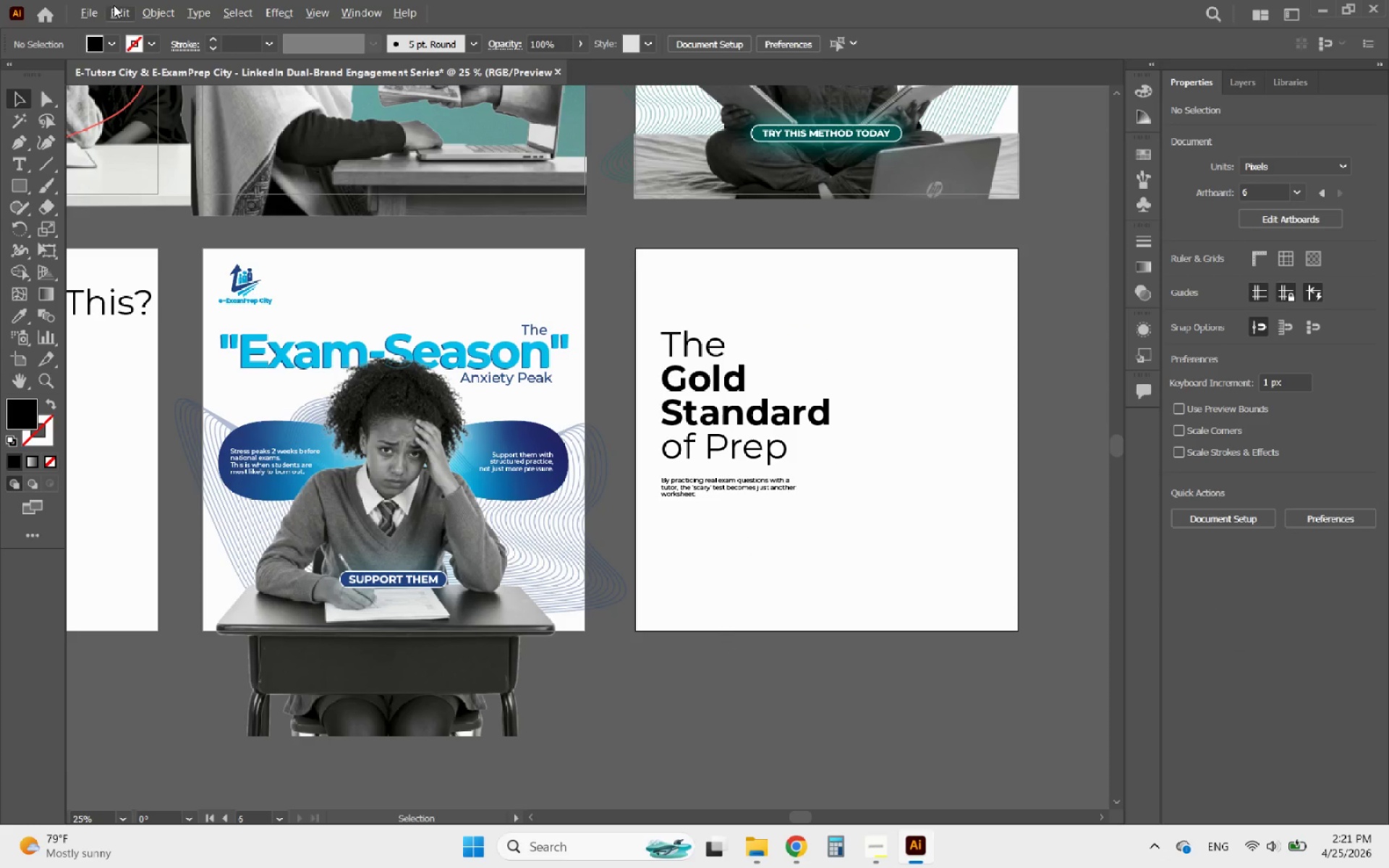 
left_click([93, 7])
 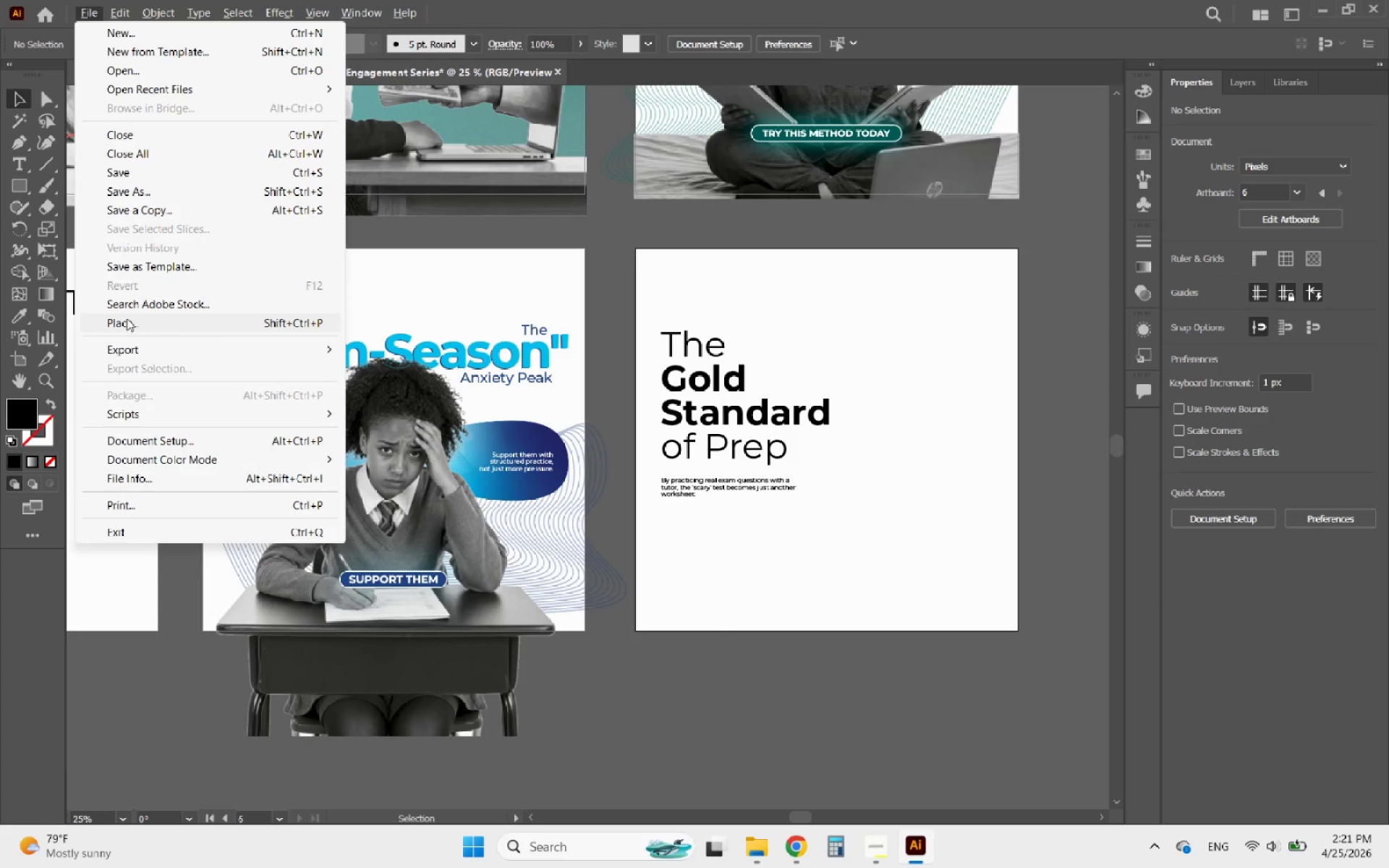 
left_click([127, 318])
 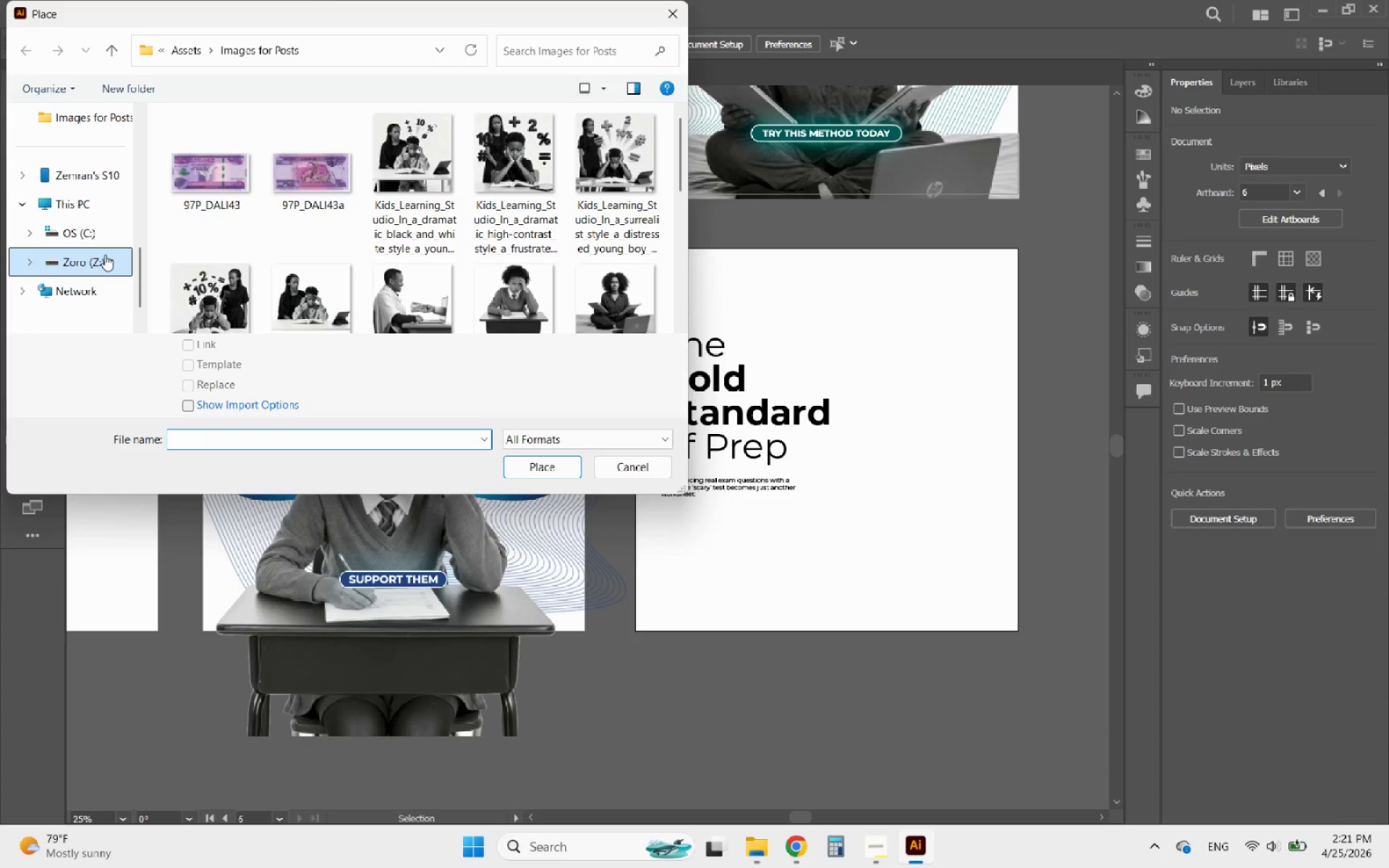 
left_click([72, 259])
 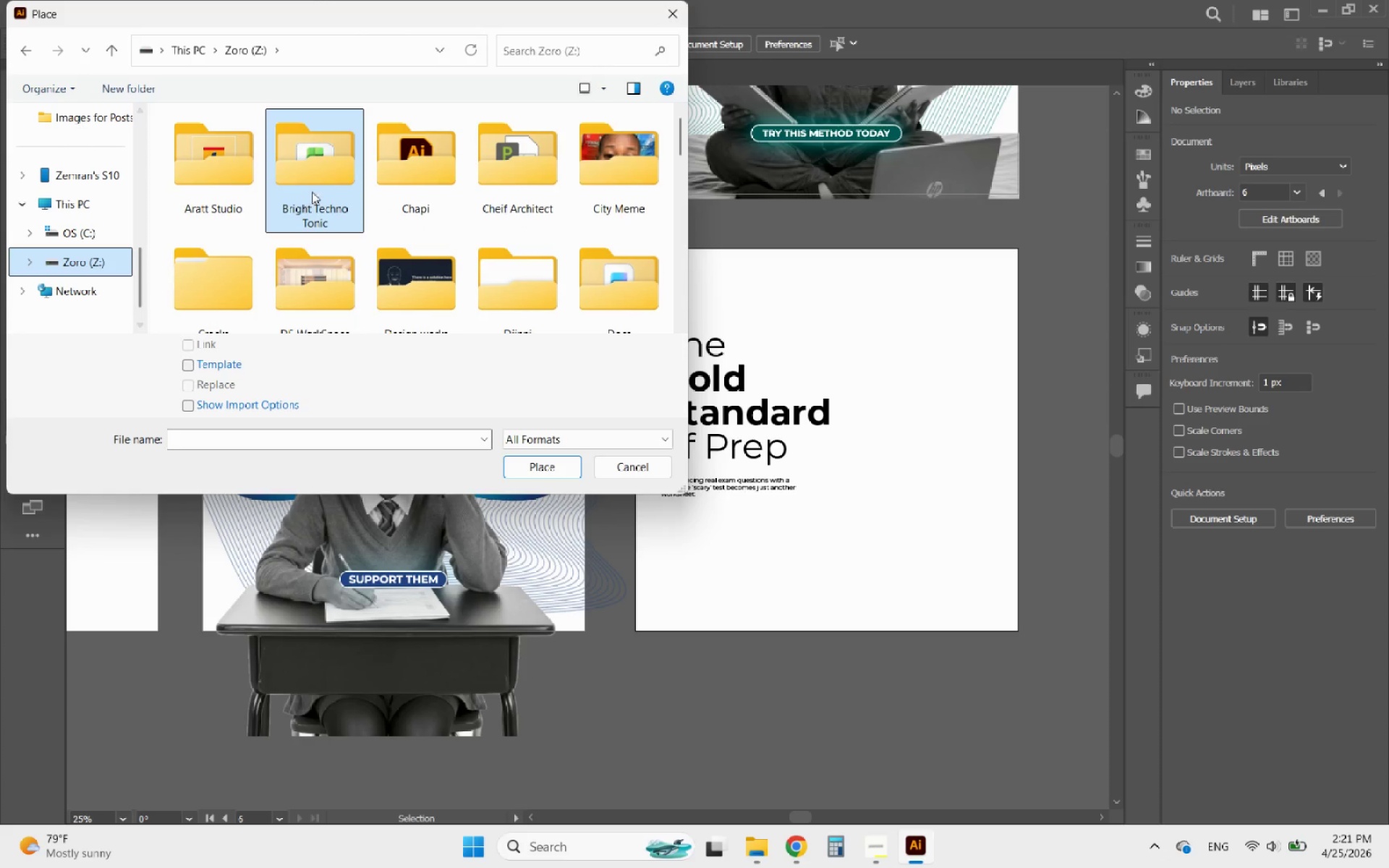 
double_click([326, 182])
 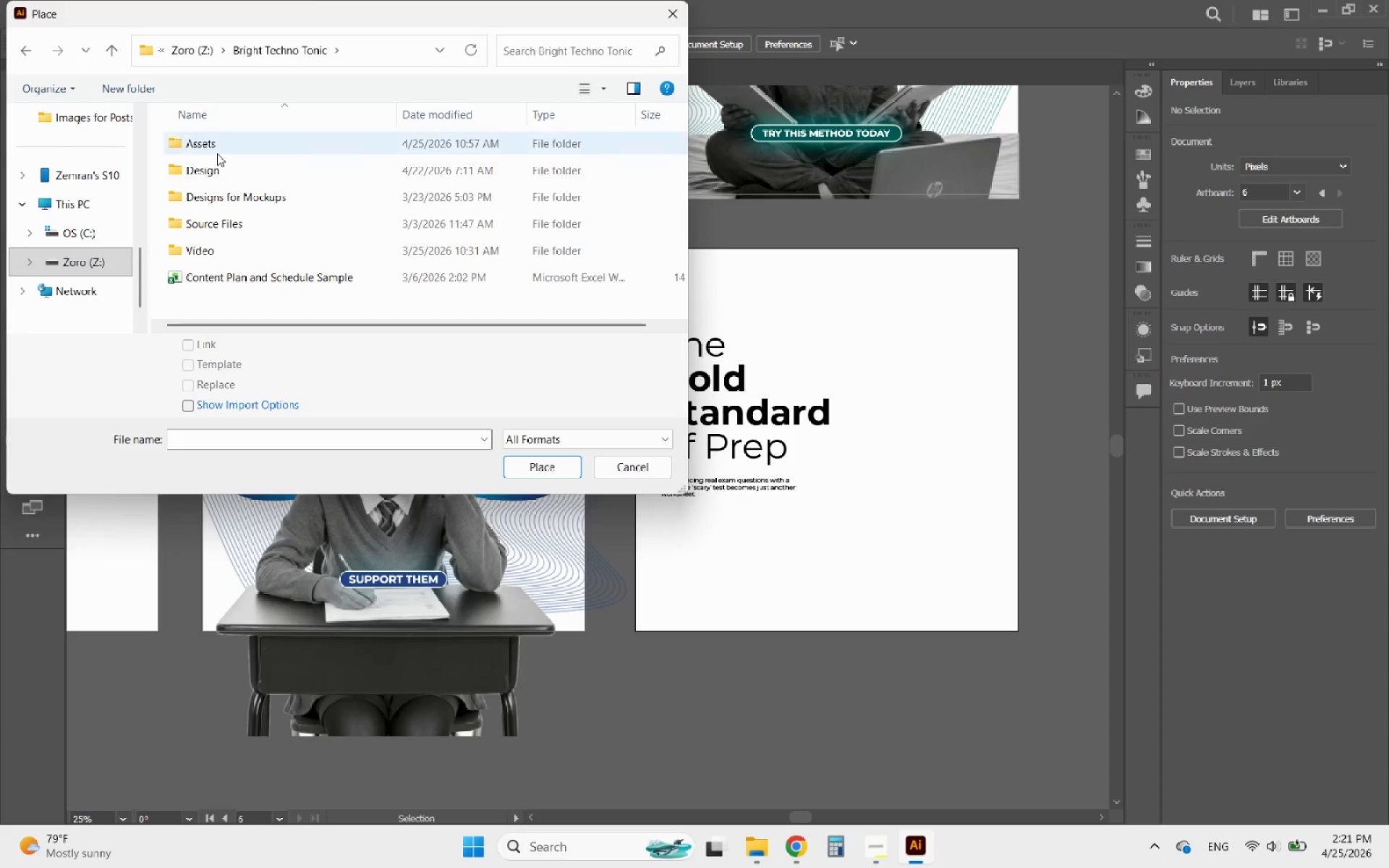 
double_click([232, 195])
 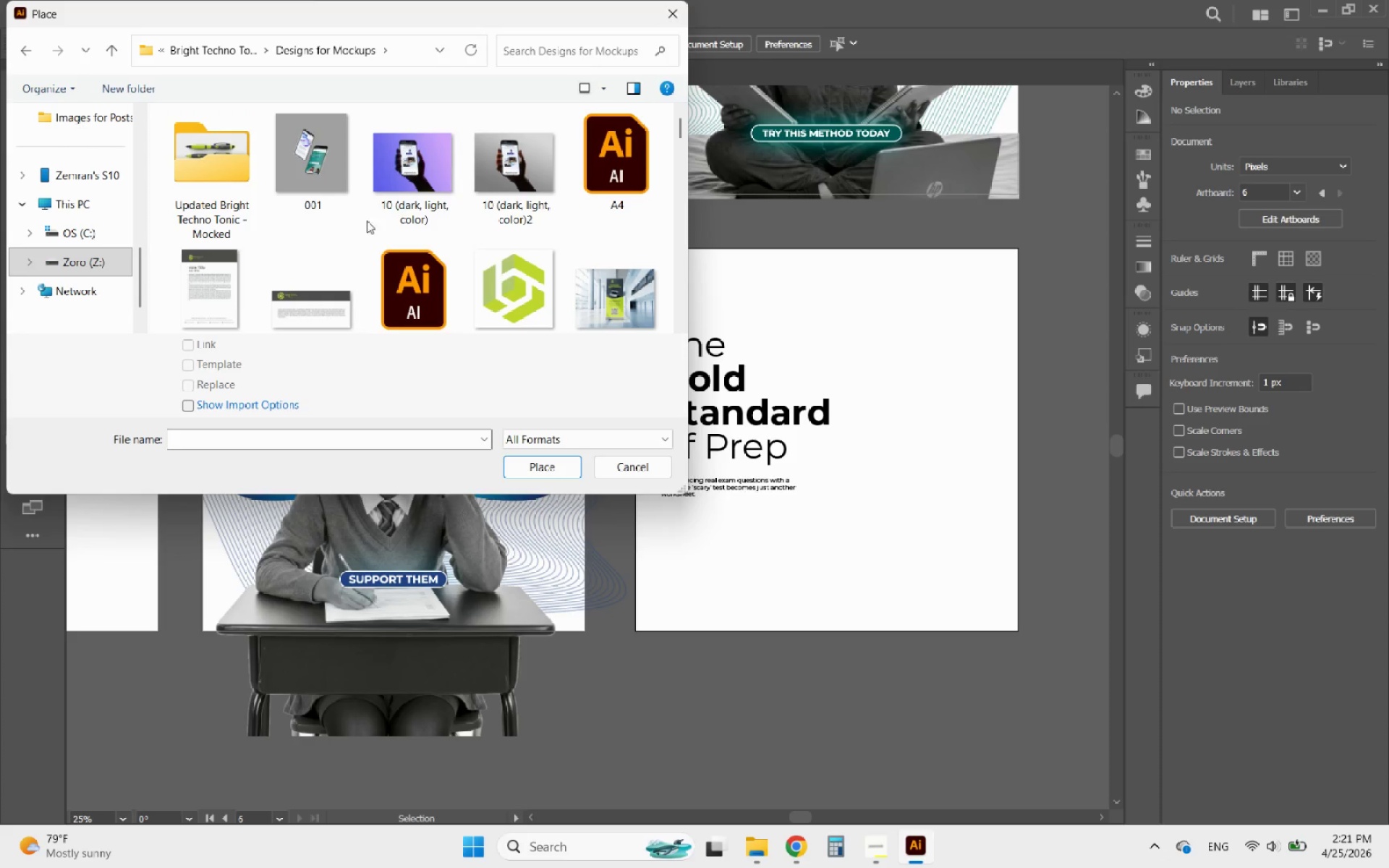 
scroll: coordinate [409, 207], scroll_direction: down, amount: 3.0
 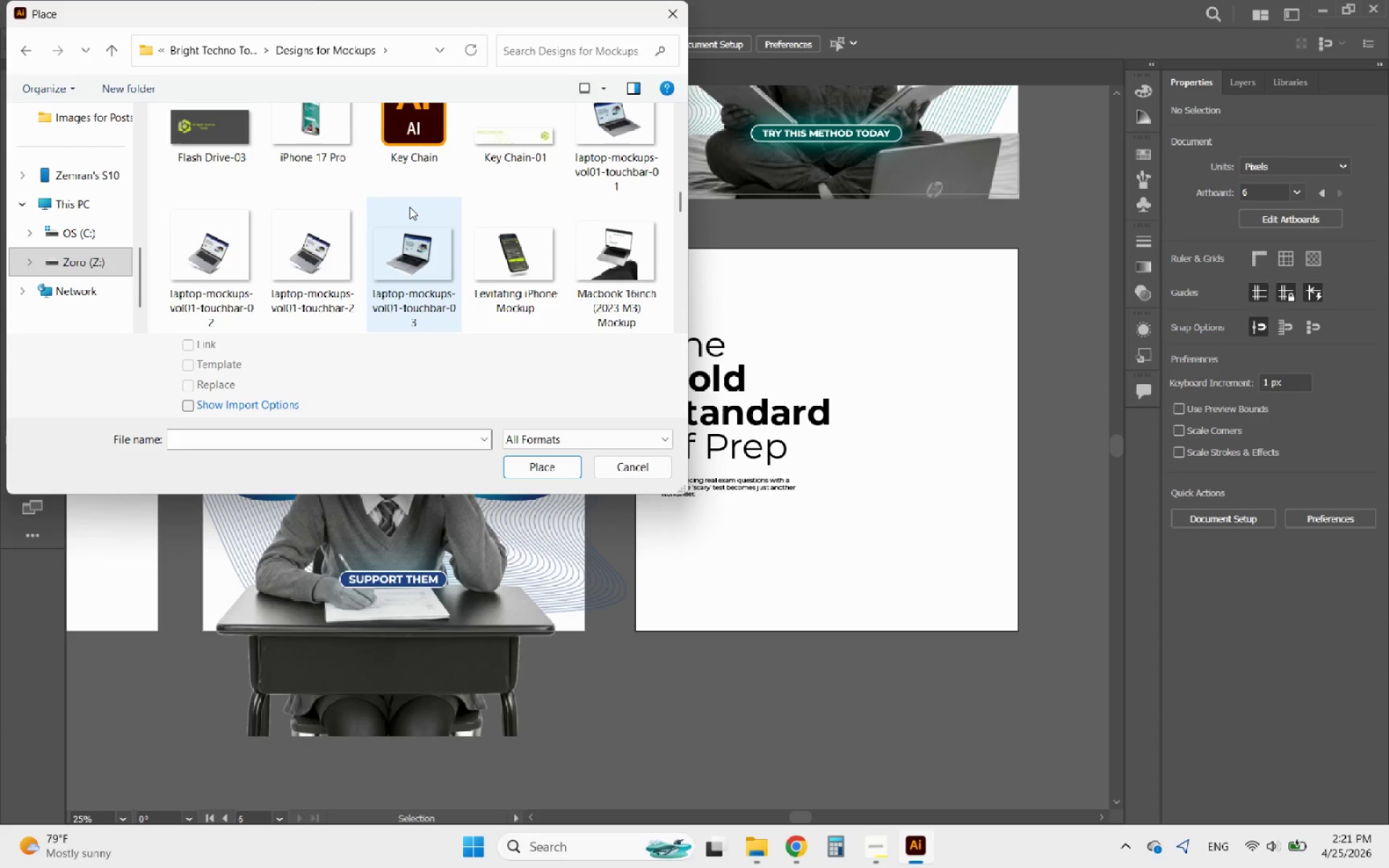 
wait(8.08)
 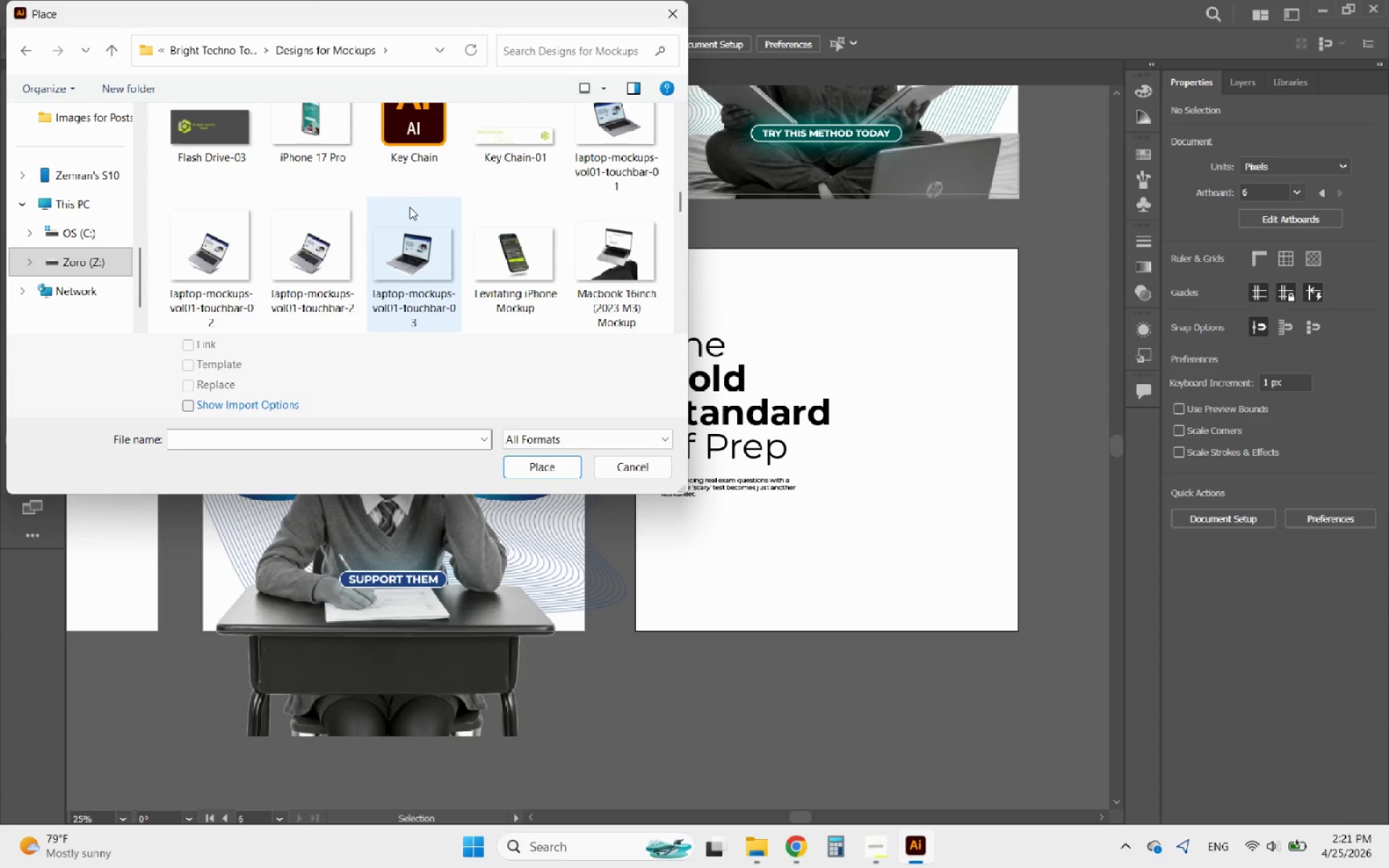 
scroll: coordinate [354, 277], scroll_direction: down, amount: 4.0
 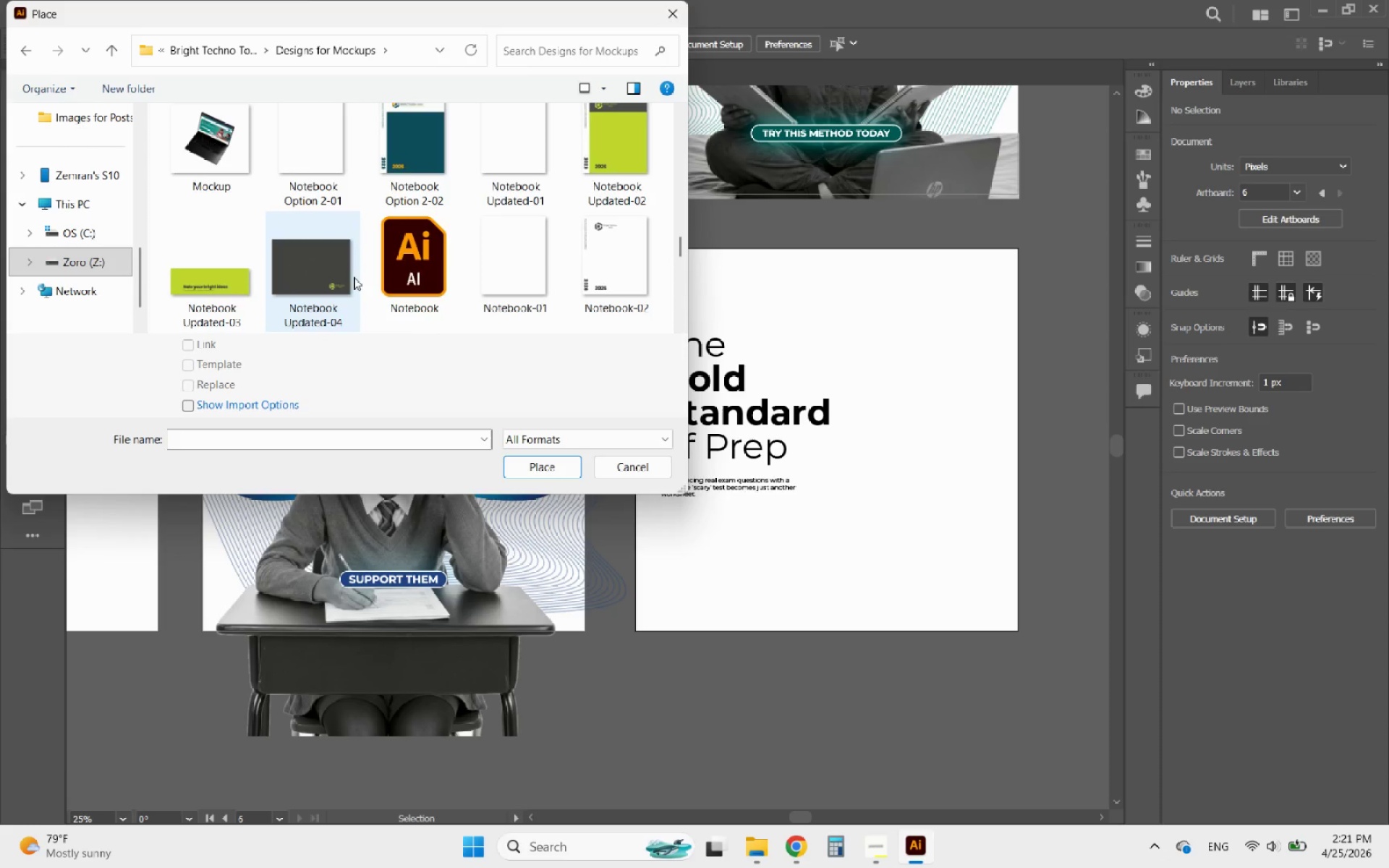 
scroll: coordinate [354, 277], scroll_direction: up, amount: 4.0
 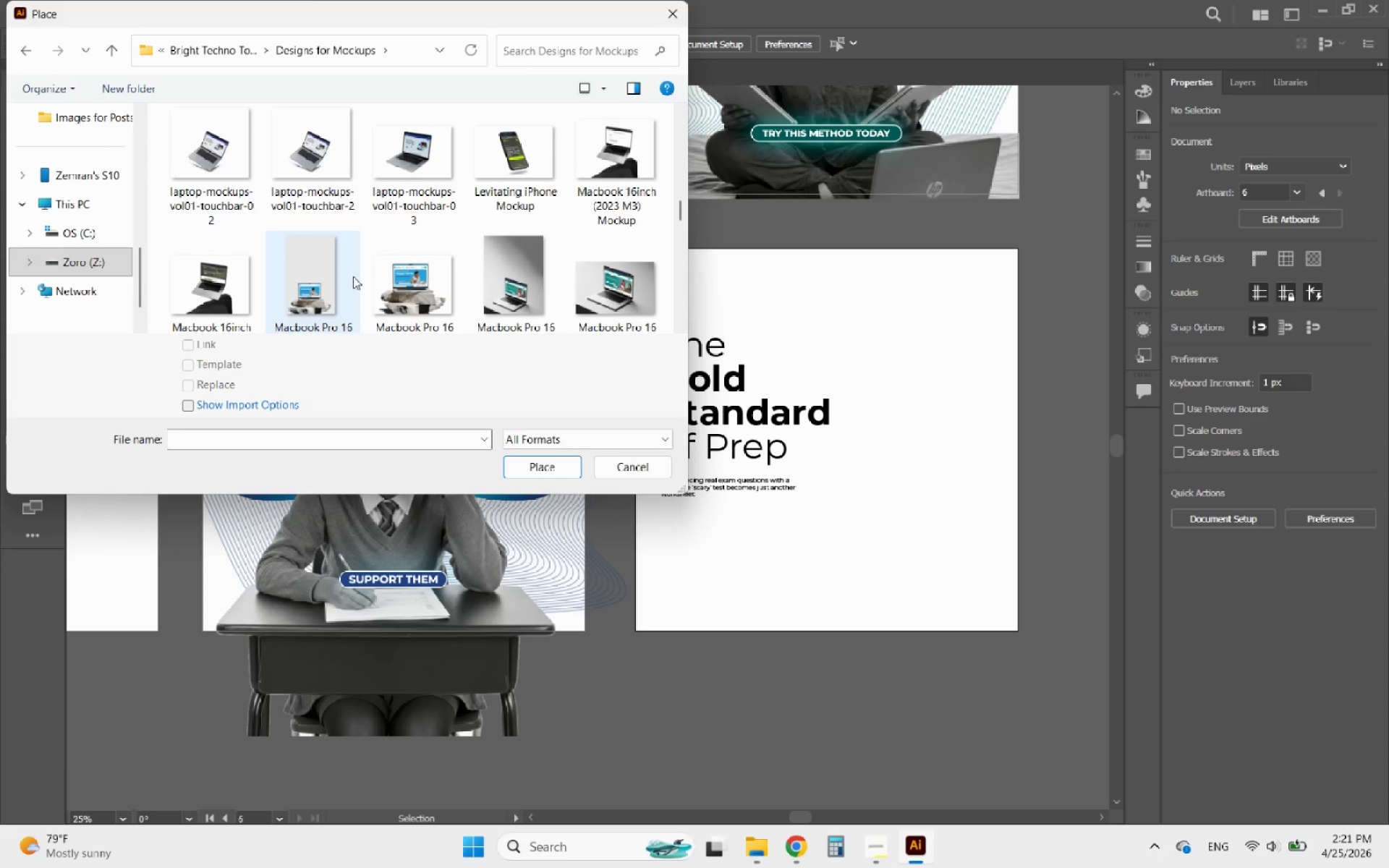 
mouse_move([211, 298])
 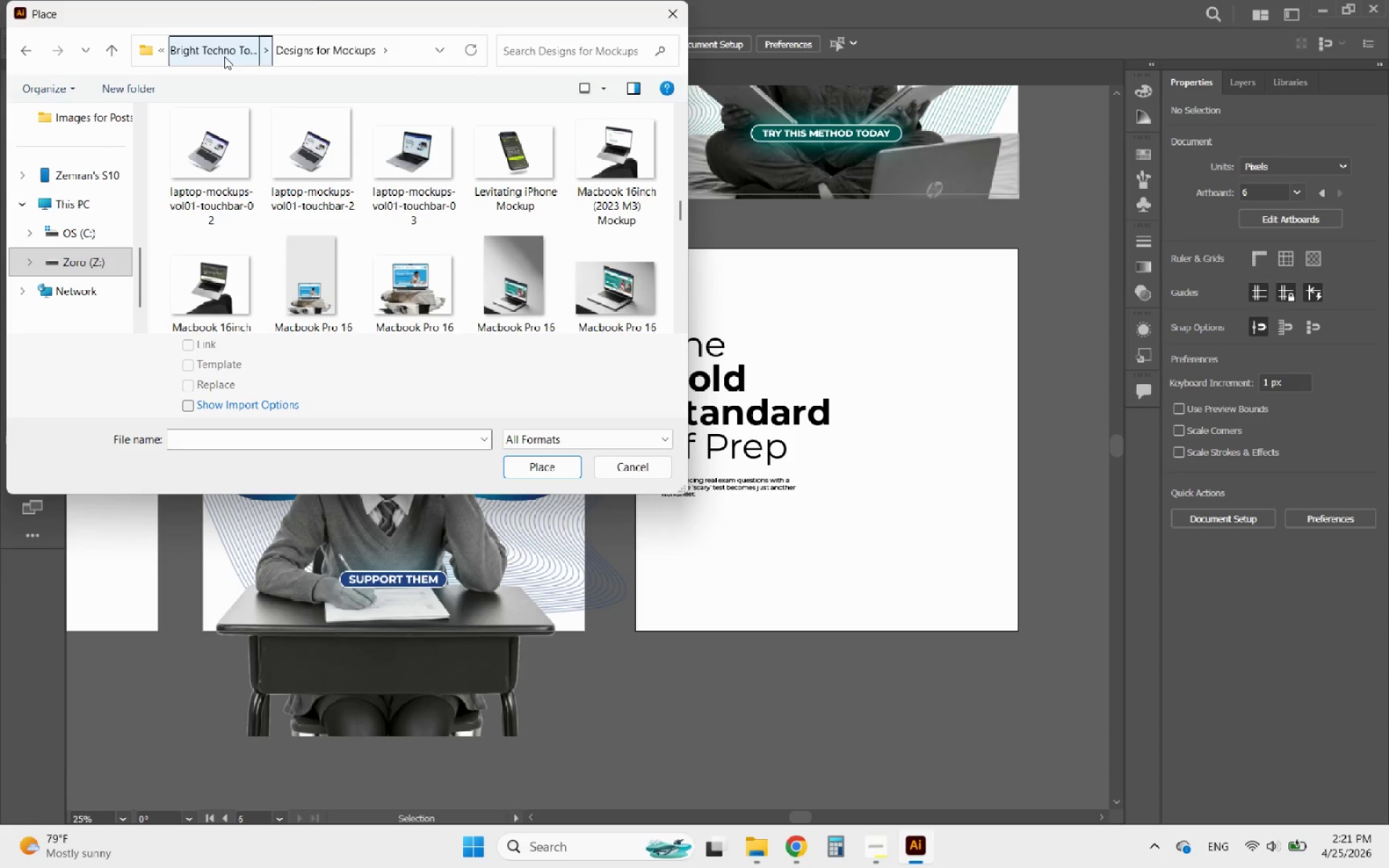 
wait(5.51)
 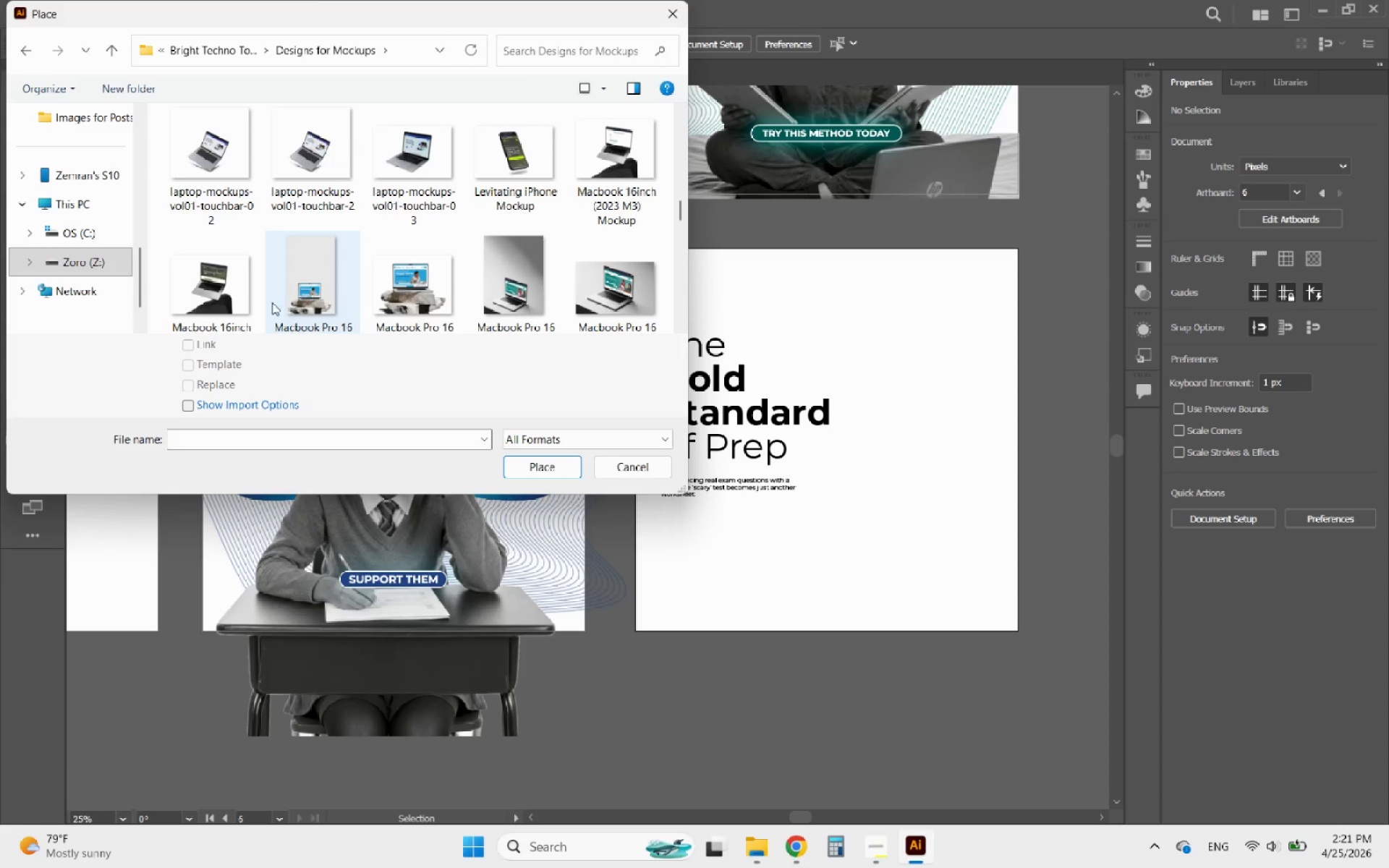 
left_click([224, 56])
 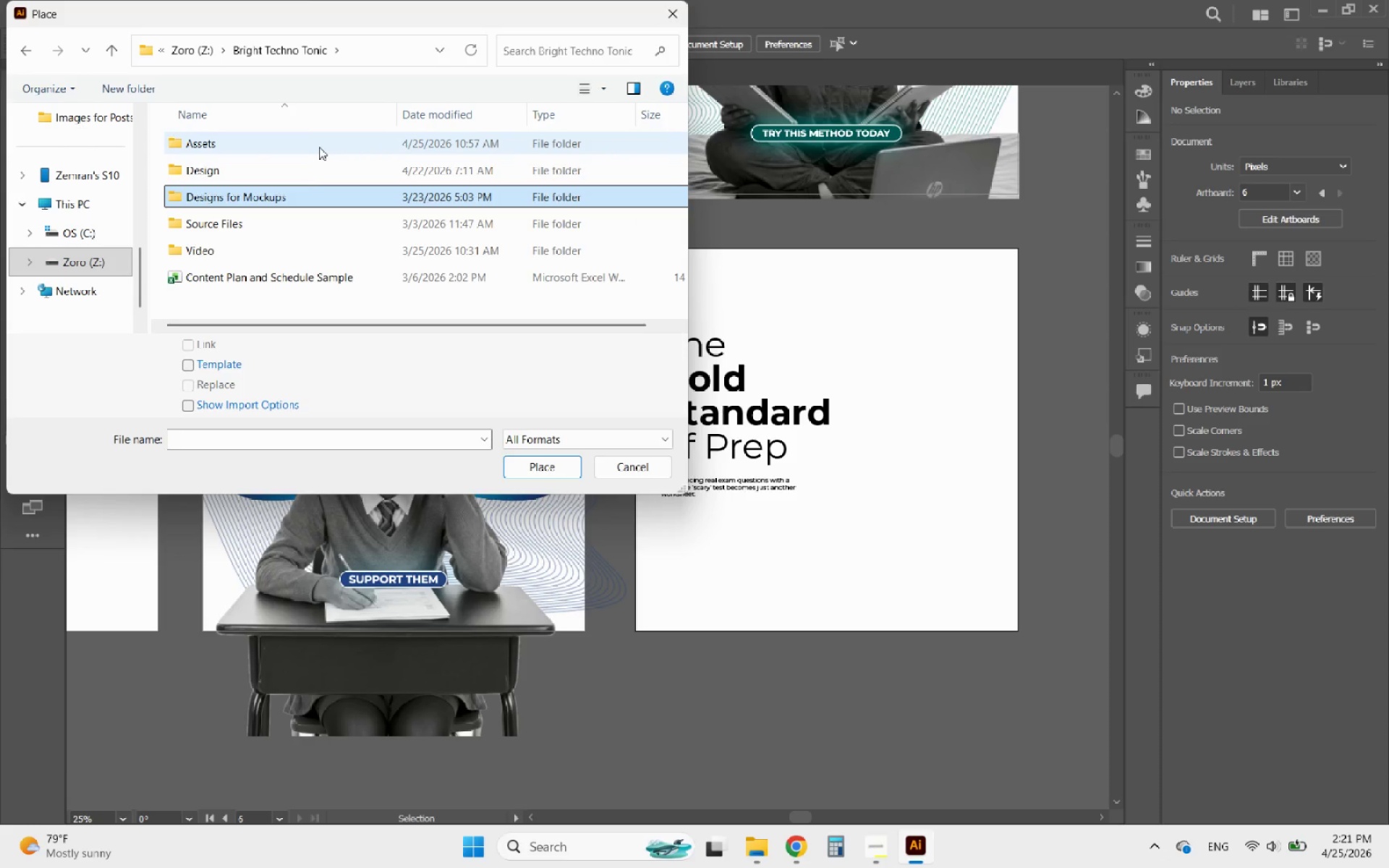 
double_click([319, 147])
 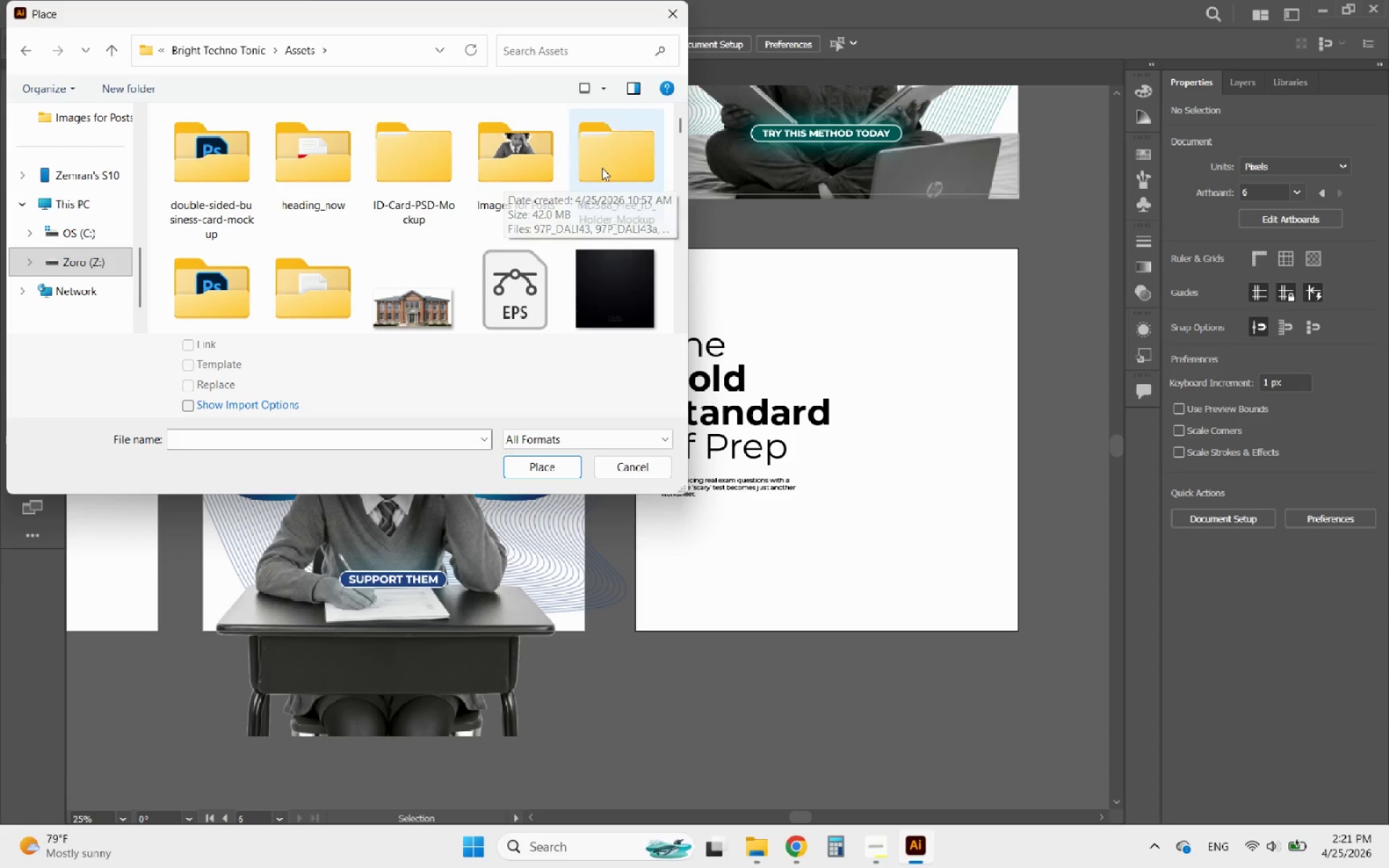 
double_click([192, 278])
 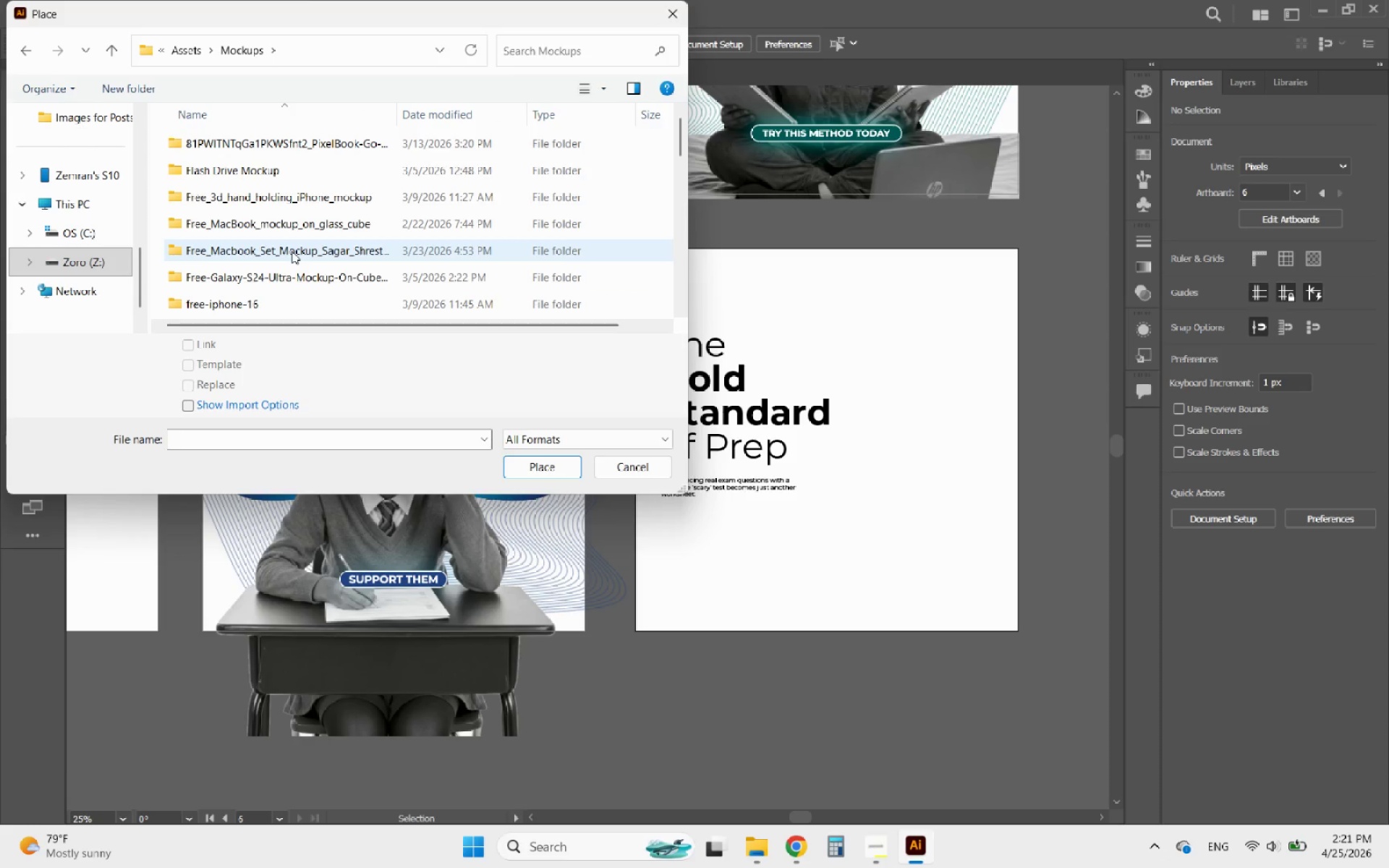 
scroll: coordinate [292, 251], scroll_direction: down, amount: 1.0
 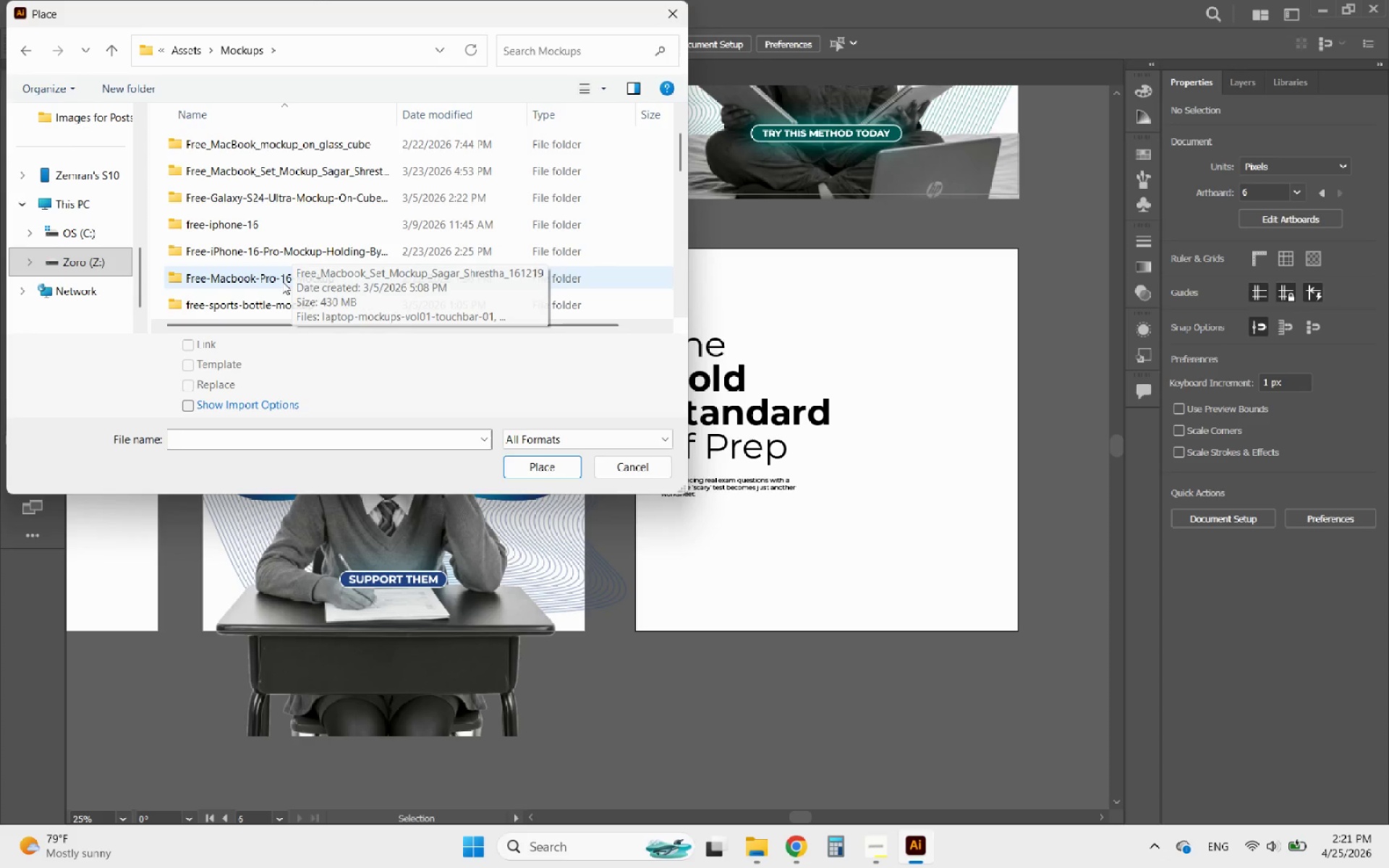 
mouse_move([266, 285])
 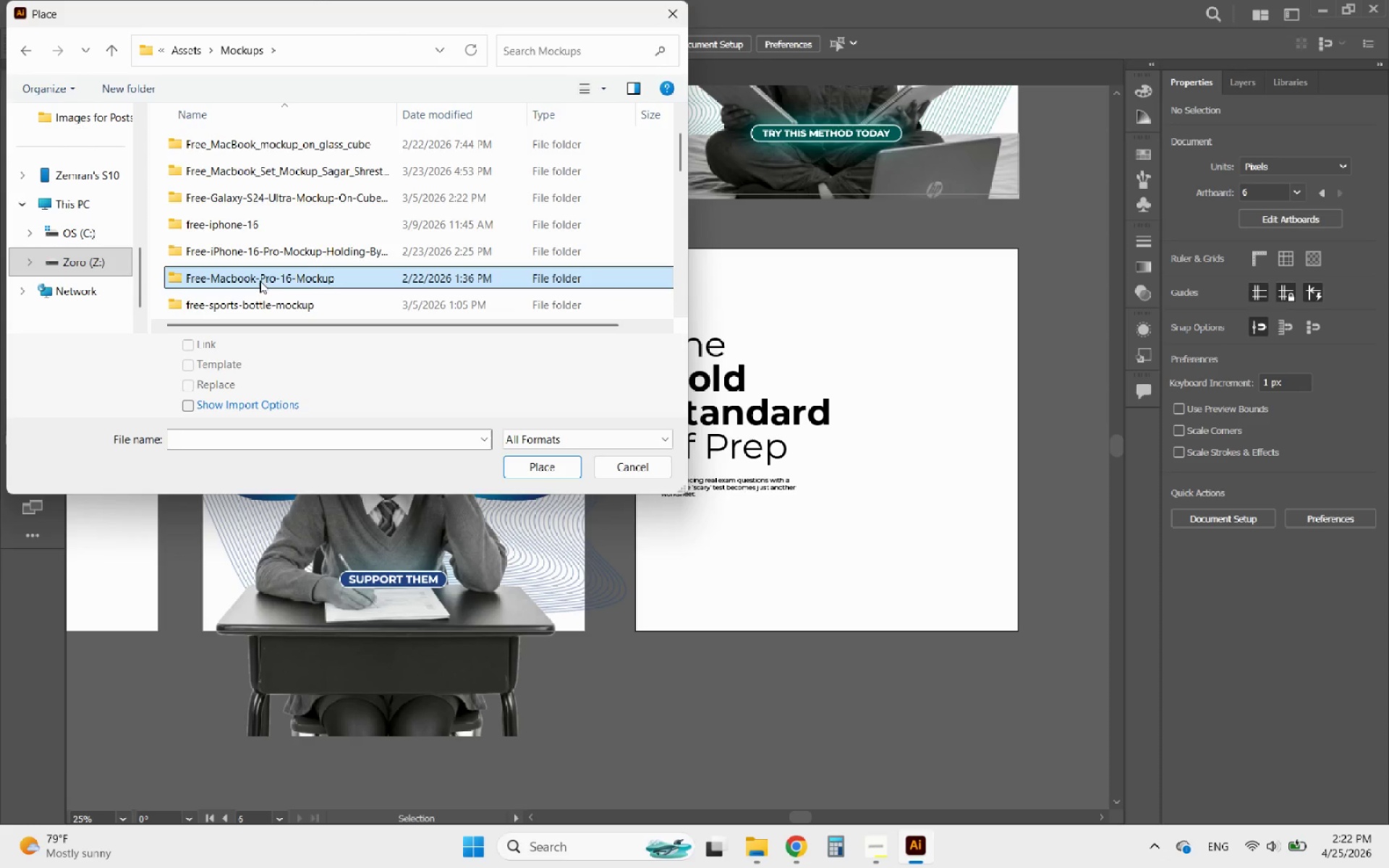 
double_click([260, 281])
 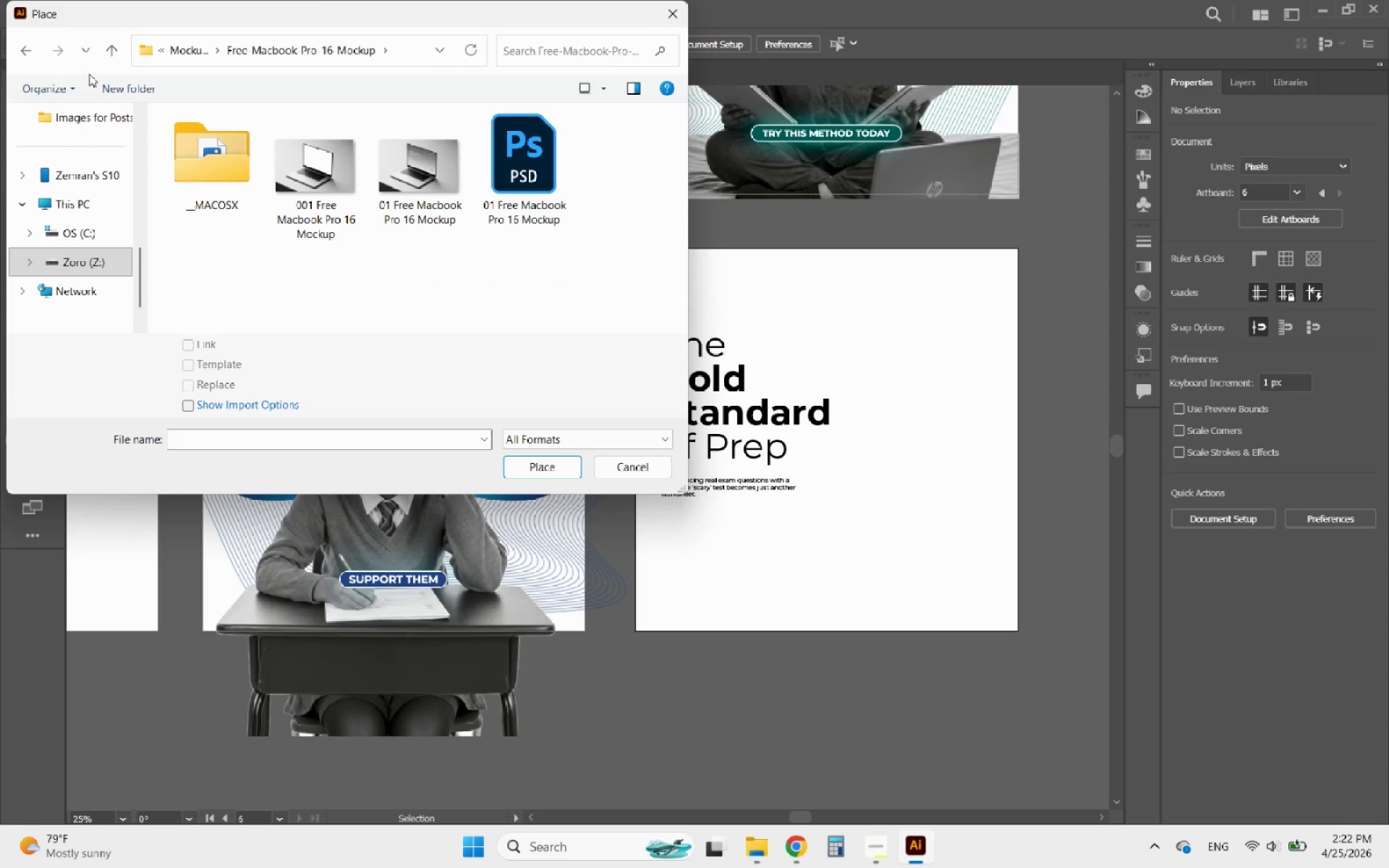 
left_click([23, 54])
 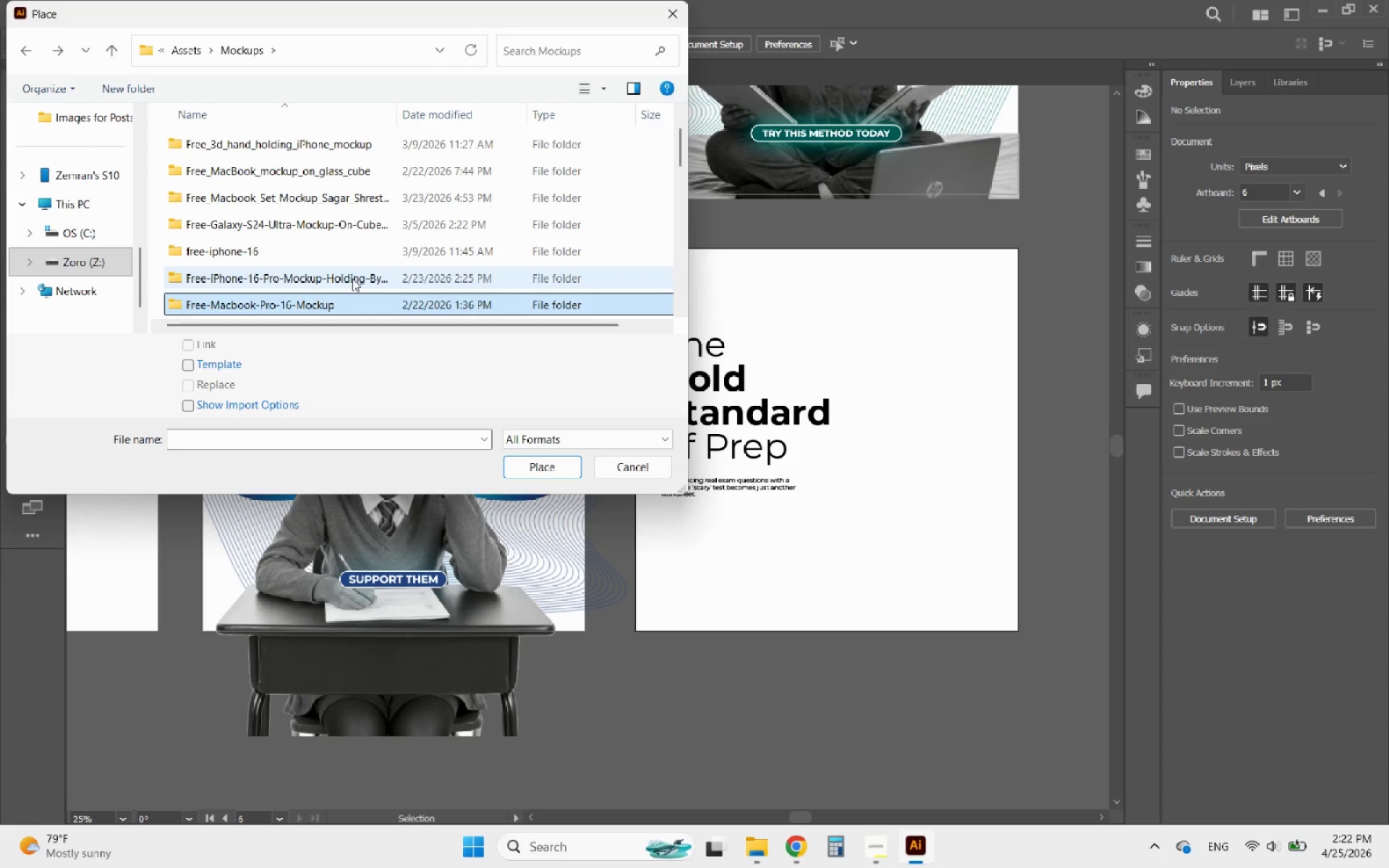 
double_click([349, 278])
 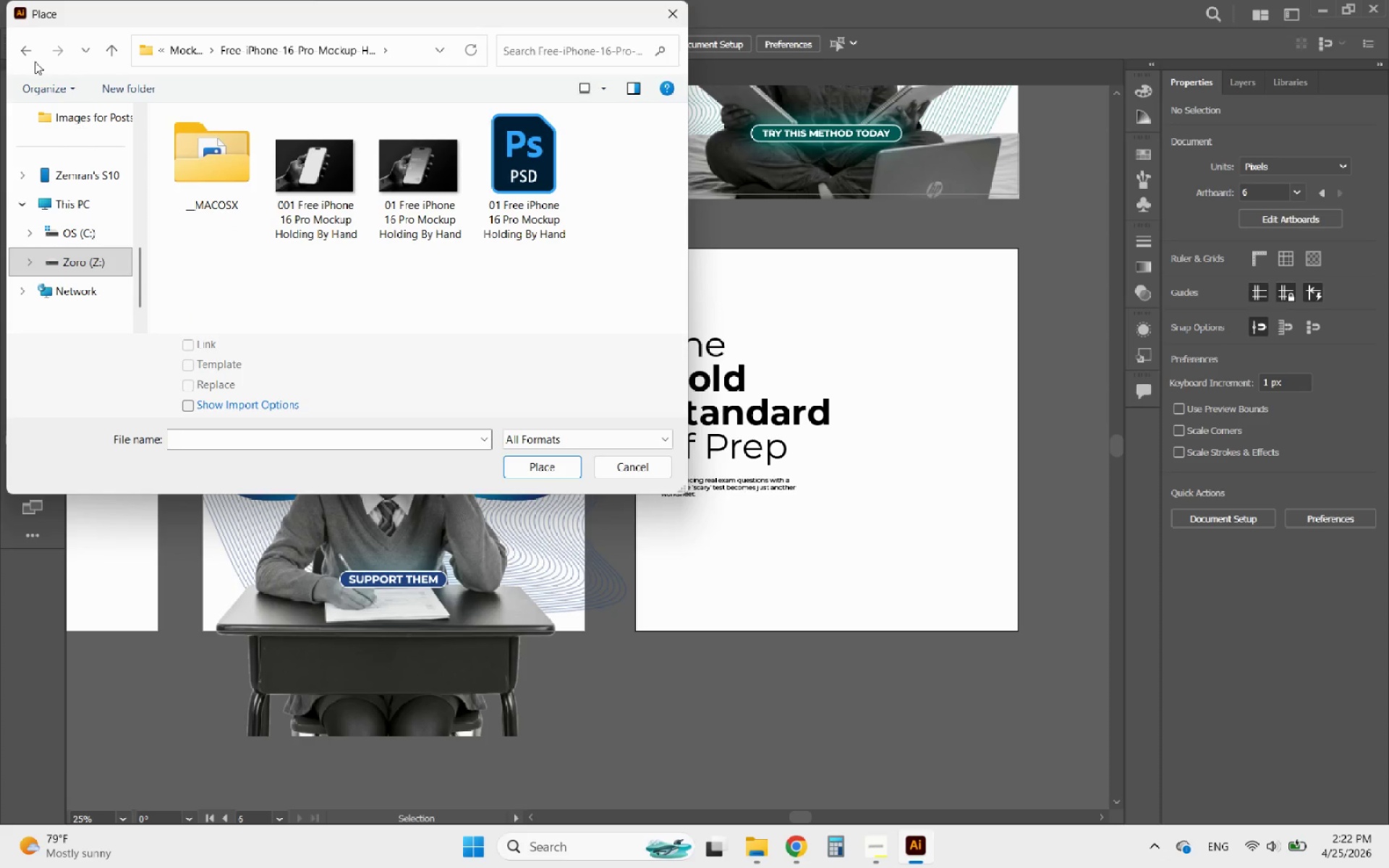 
left_click([31, 59])
 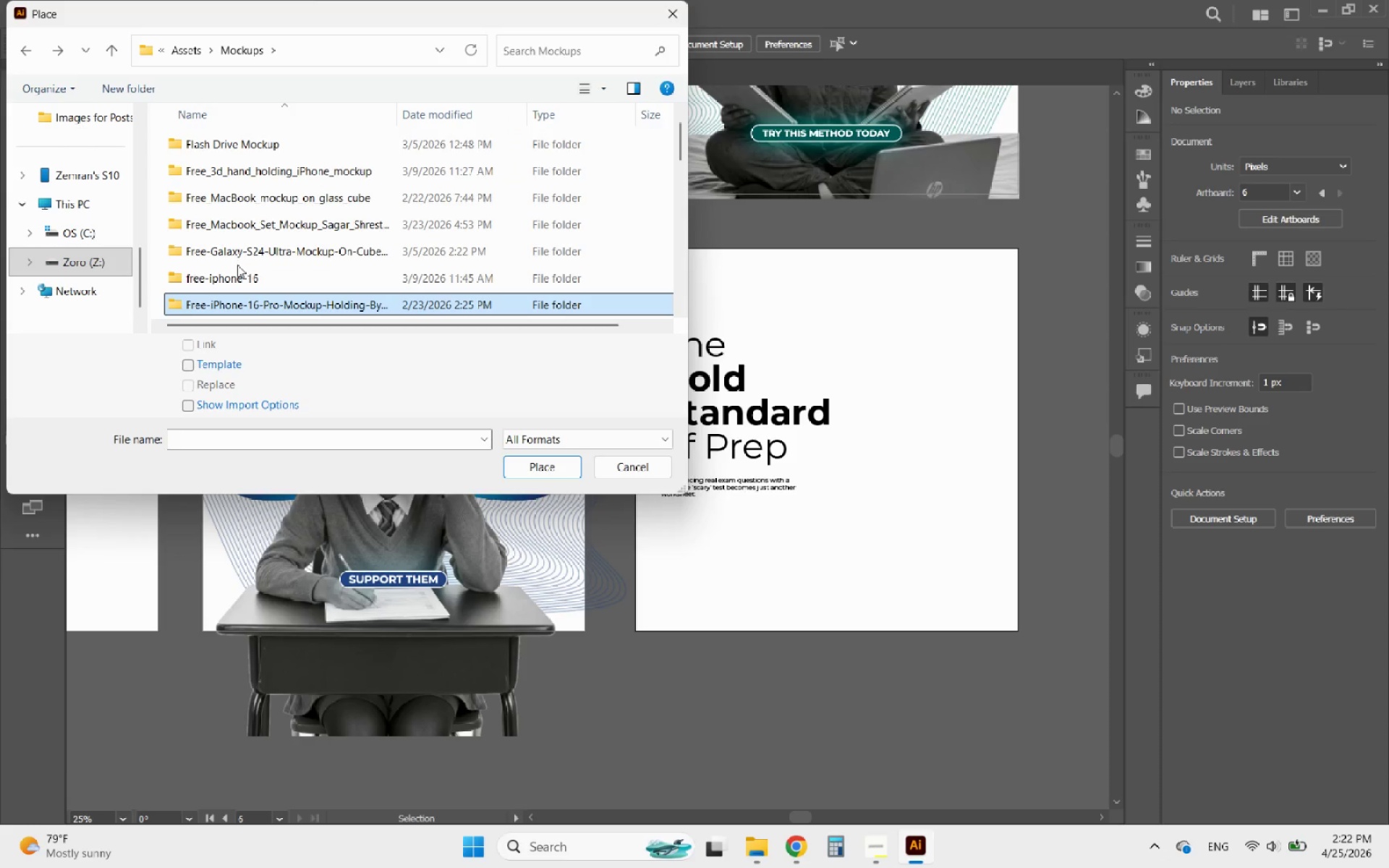 
scroll: coordinate [237, 265], scroll_direction: down, amount: 1.0
 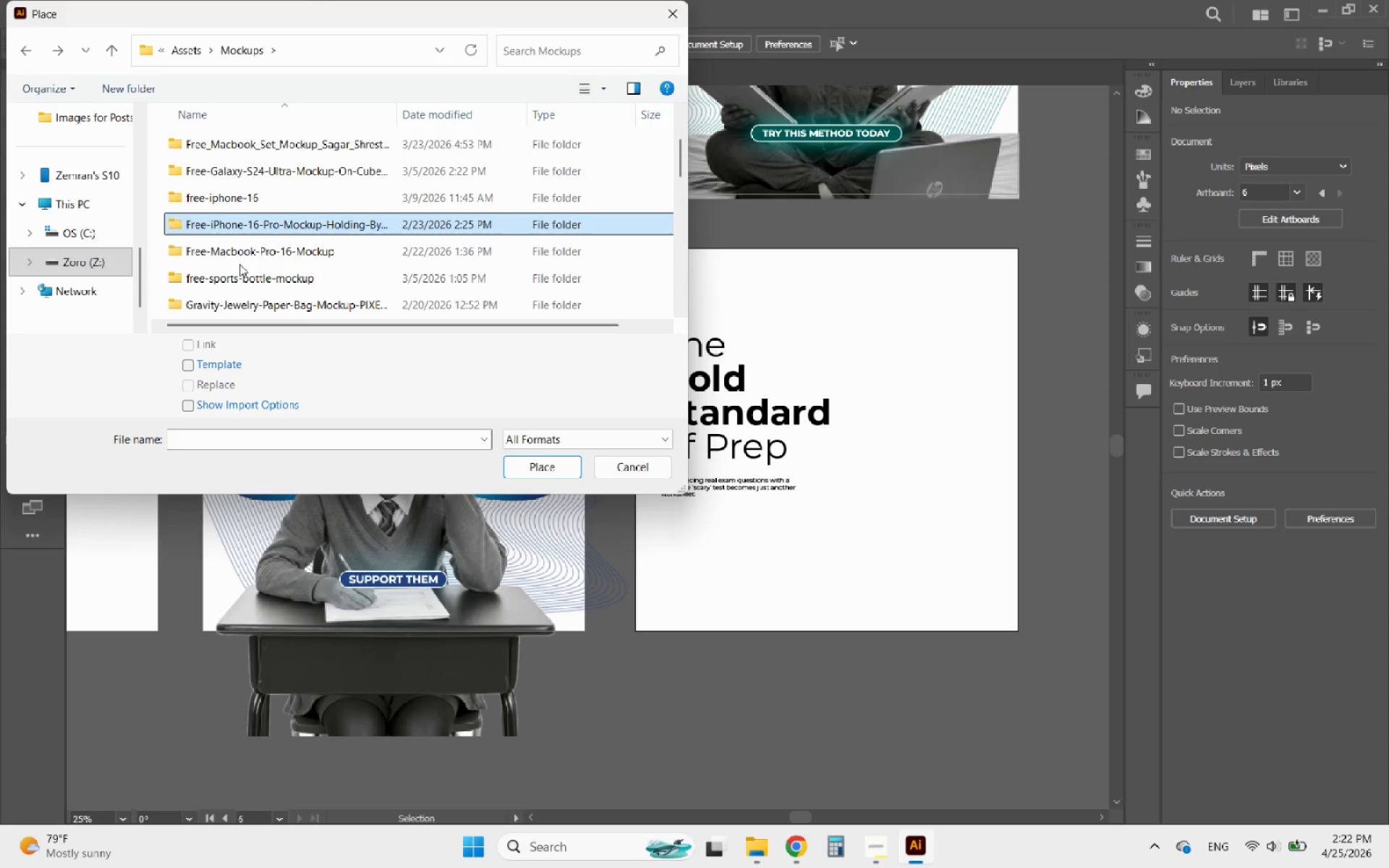 
double_click([239, 264])
 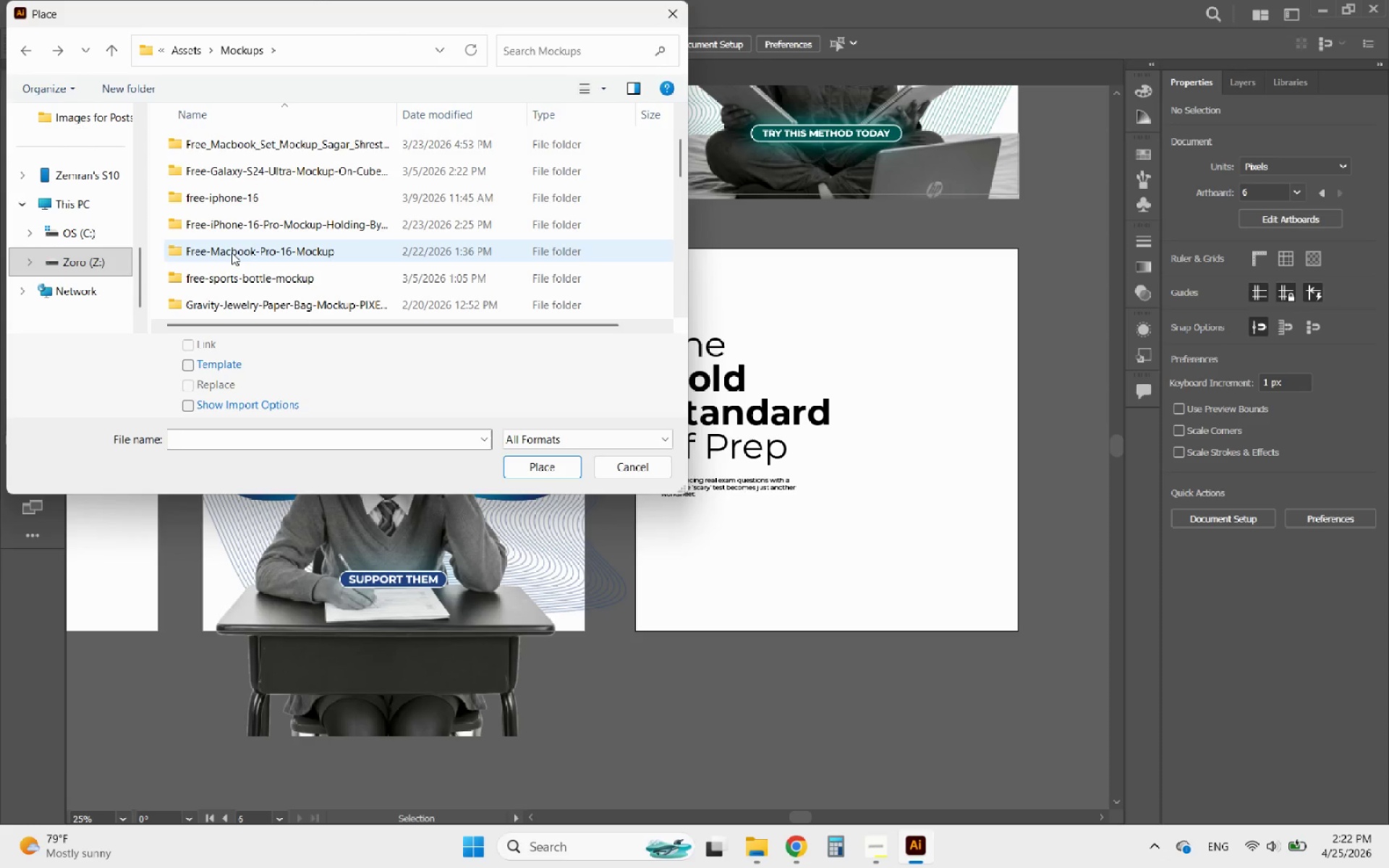 
triple_click([232, 252])
 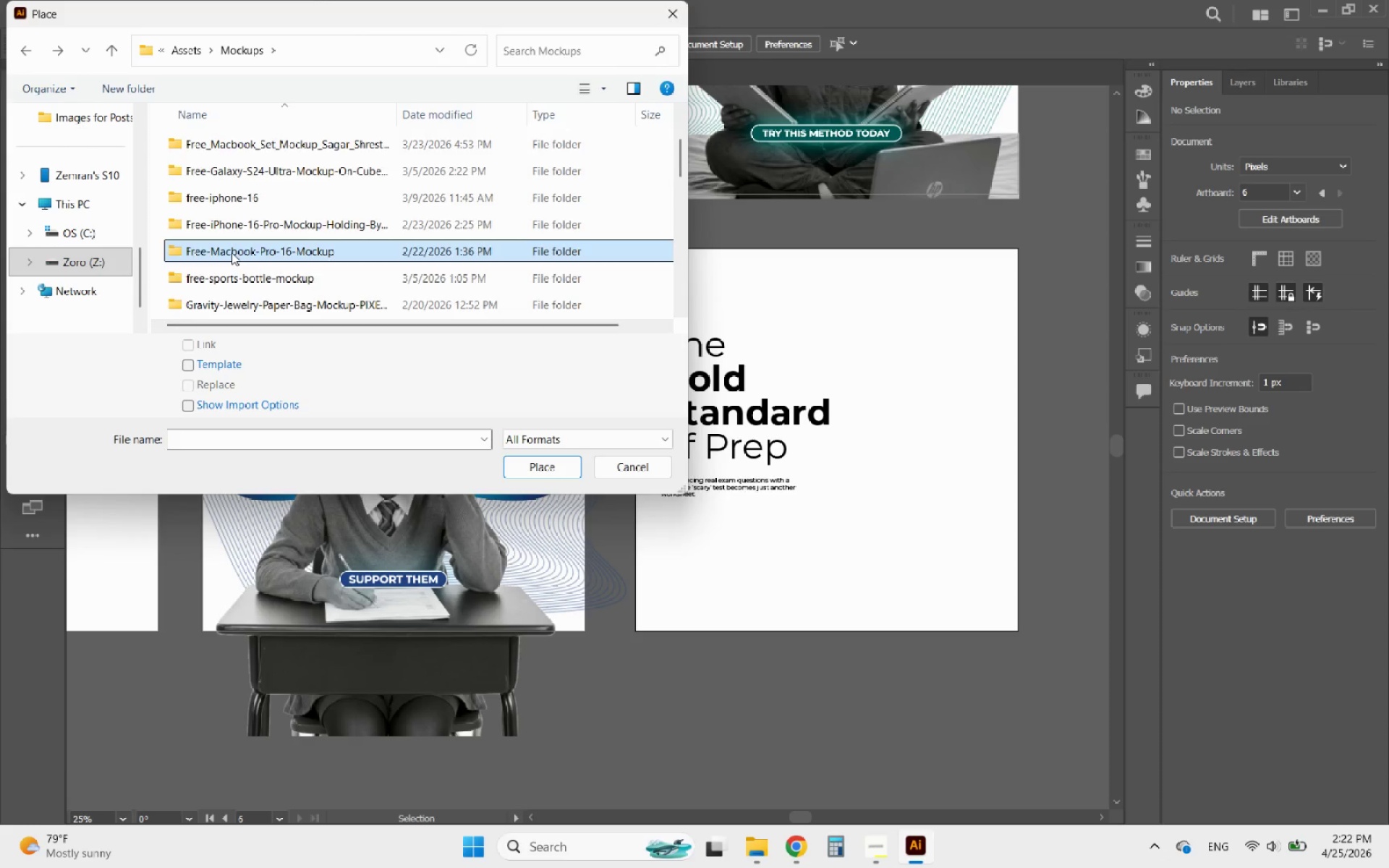 
triple_click([232, 252])
 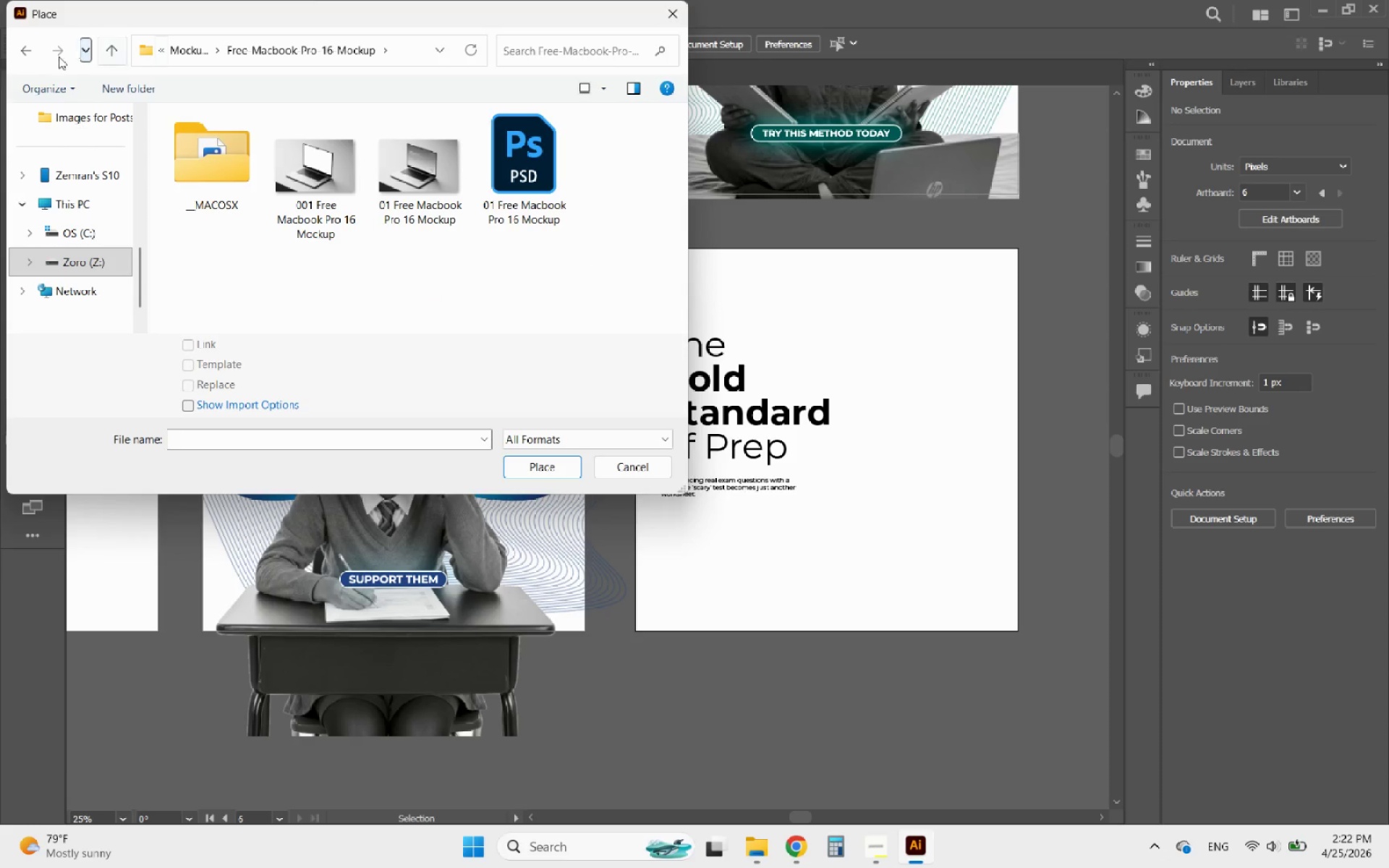 
left_click([31, 54])
 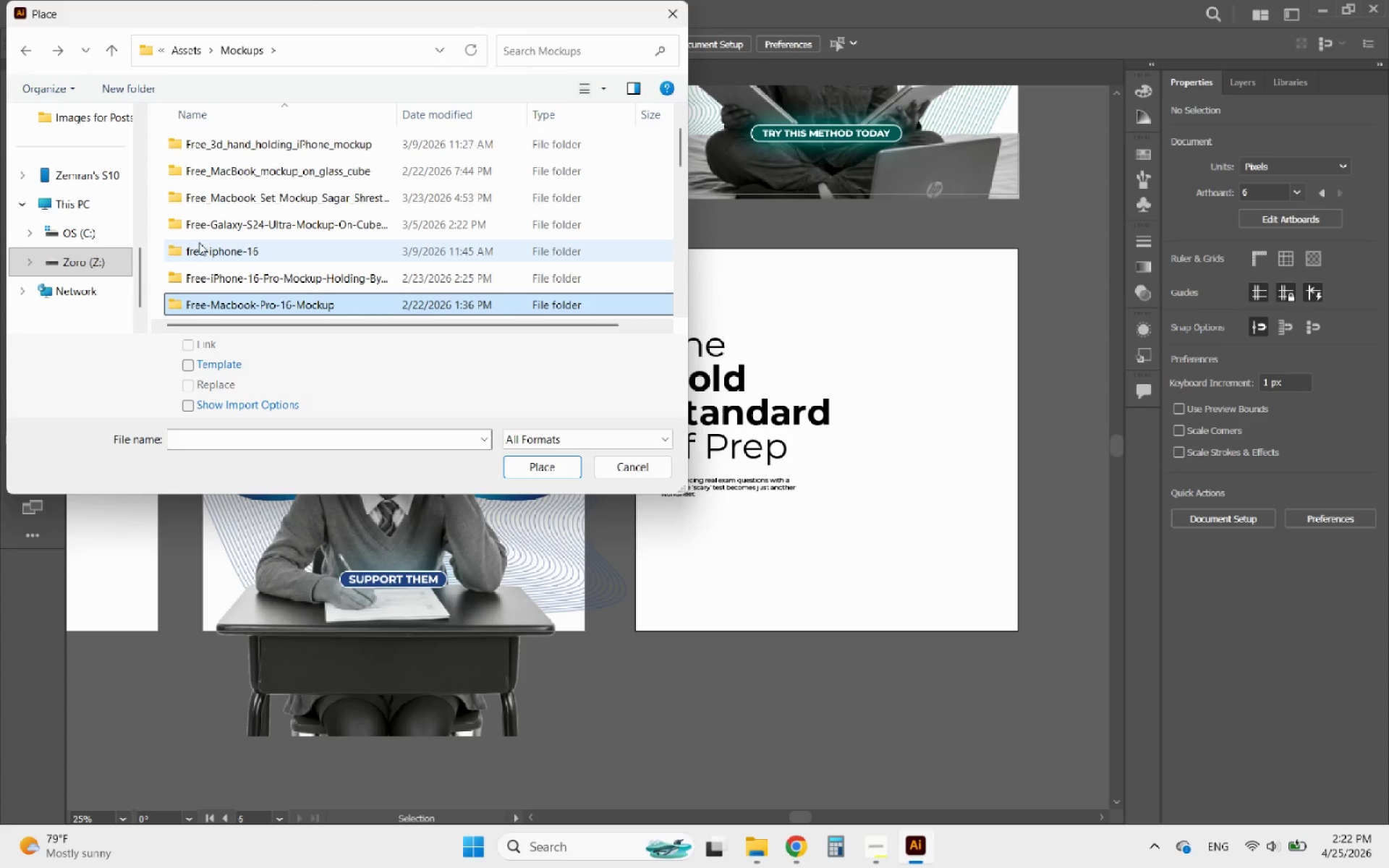 
scroll: coordinate [218, 270], scroll_direction: down, amount: 2.0
 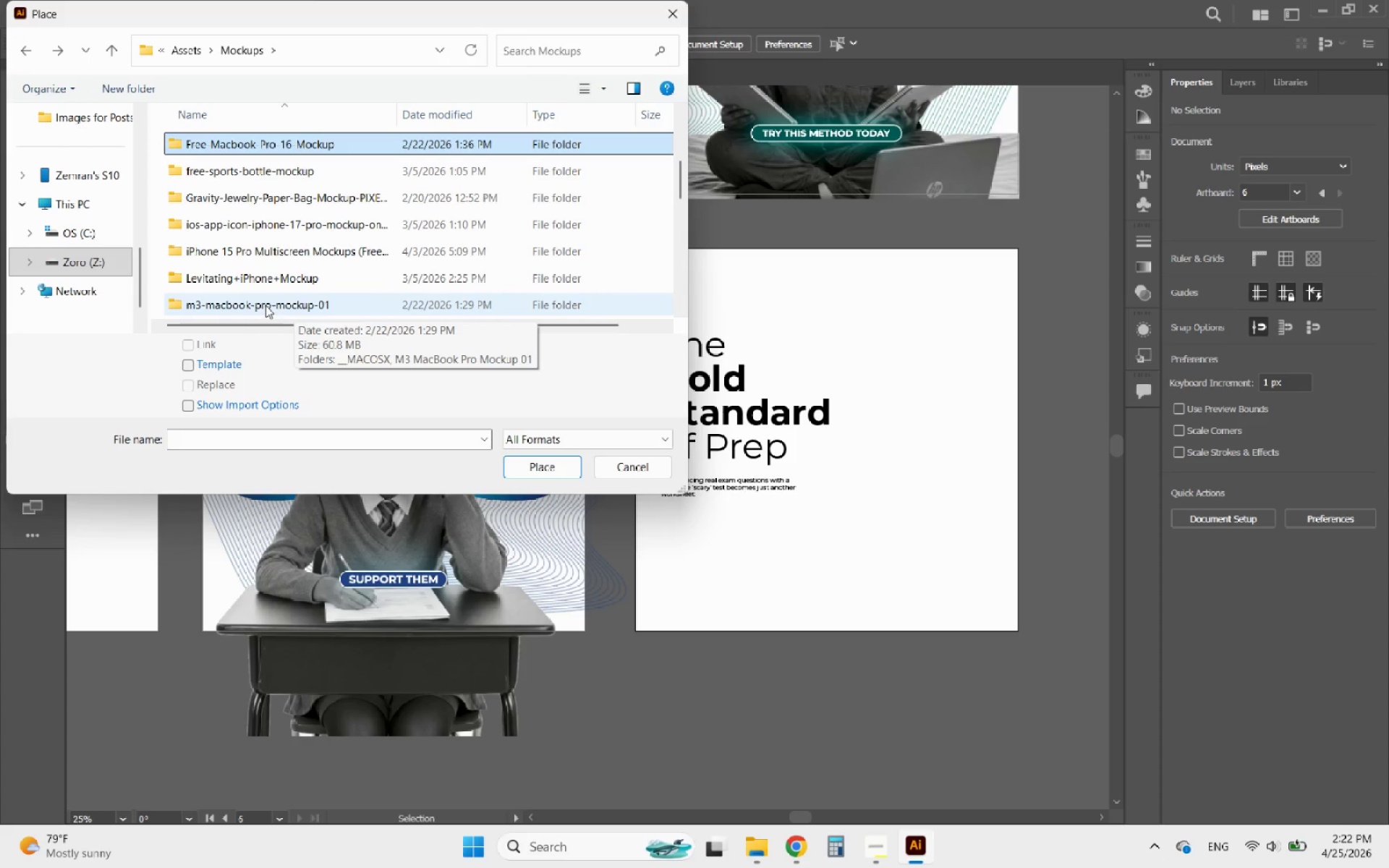 
double_click([273, 302])
 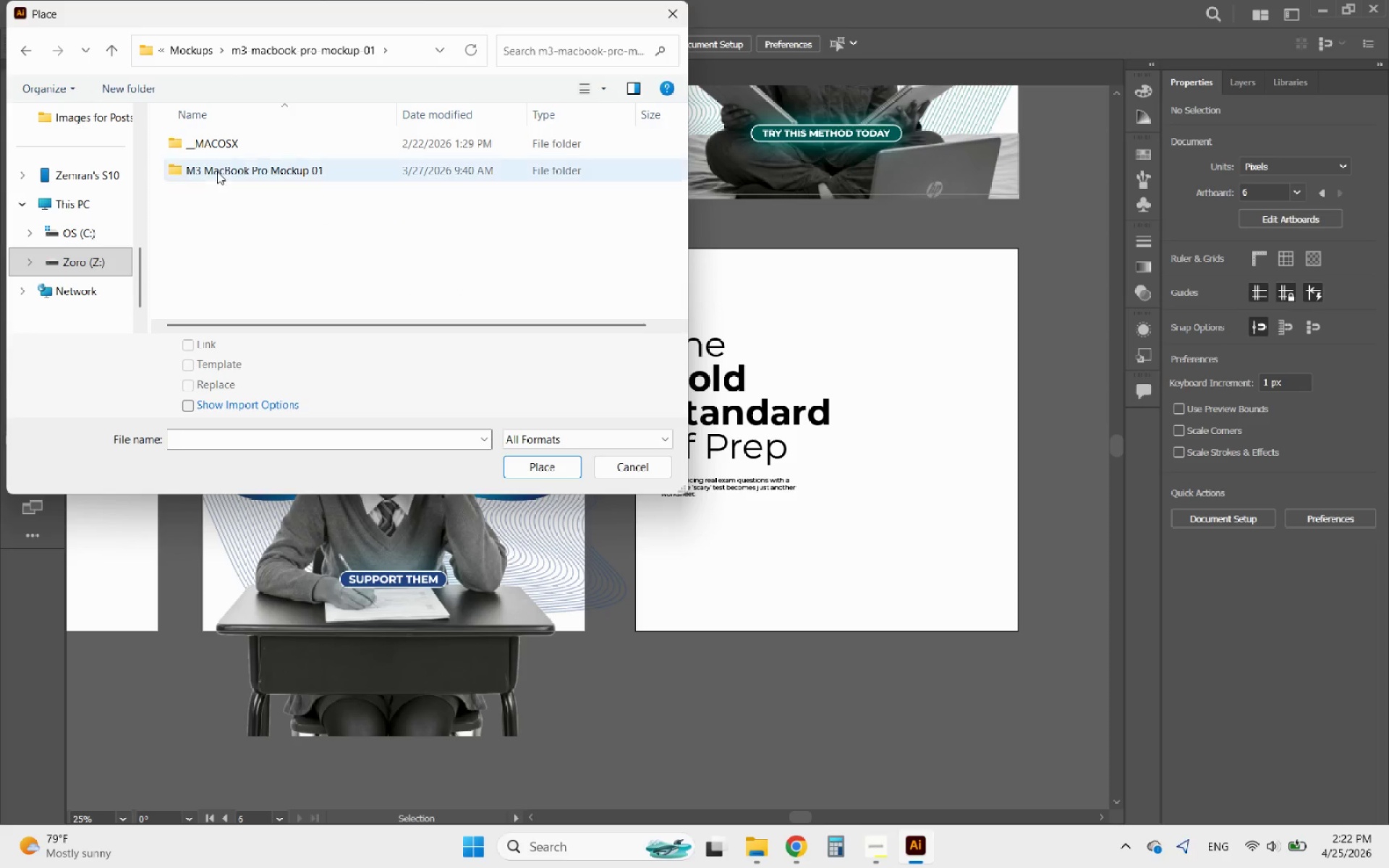 
double_click([216, 170])
 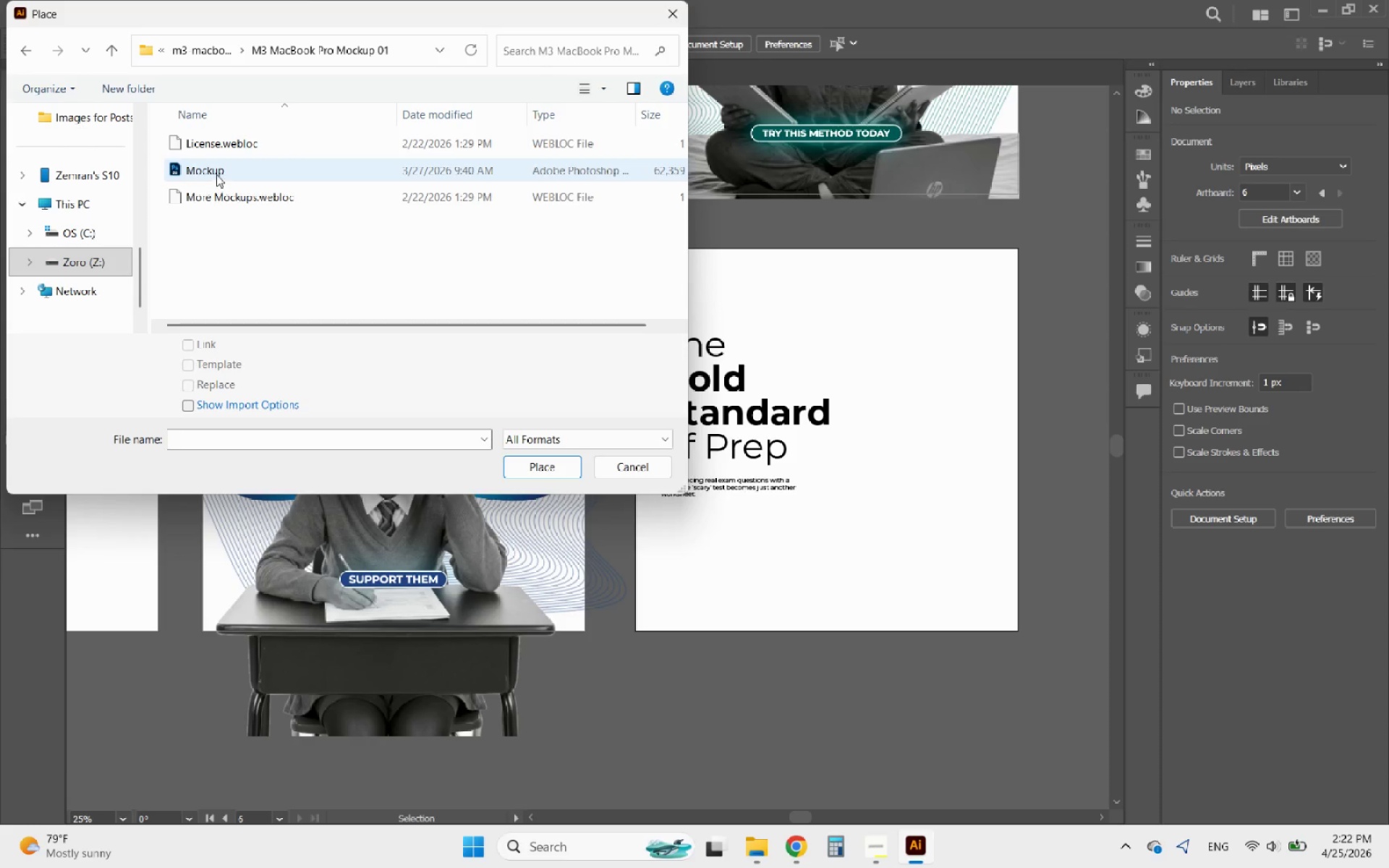 
left_click([215, 174])
 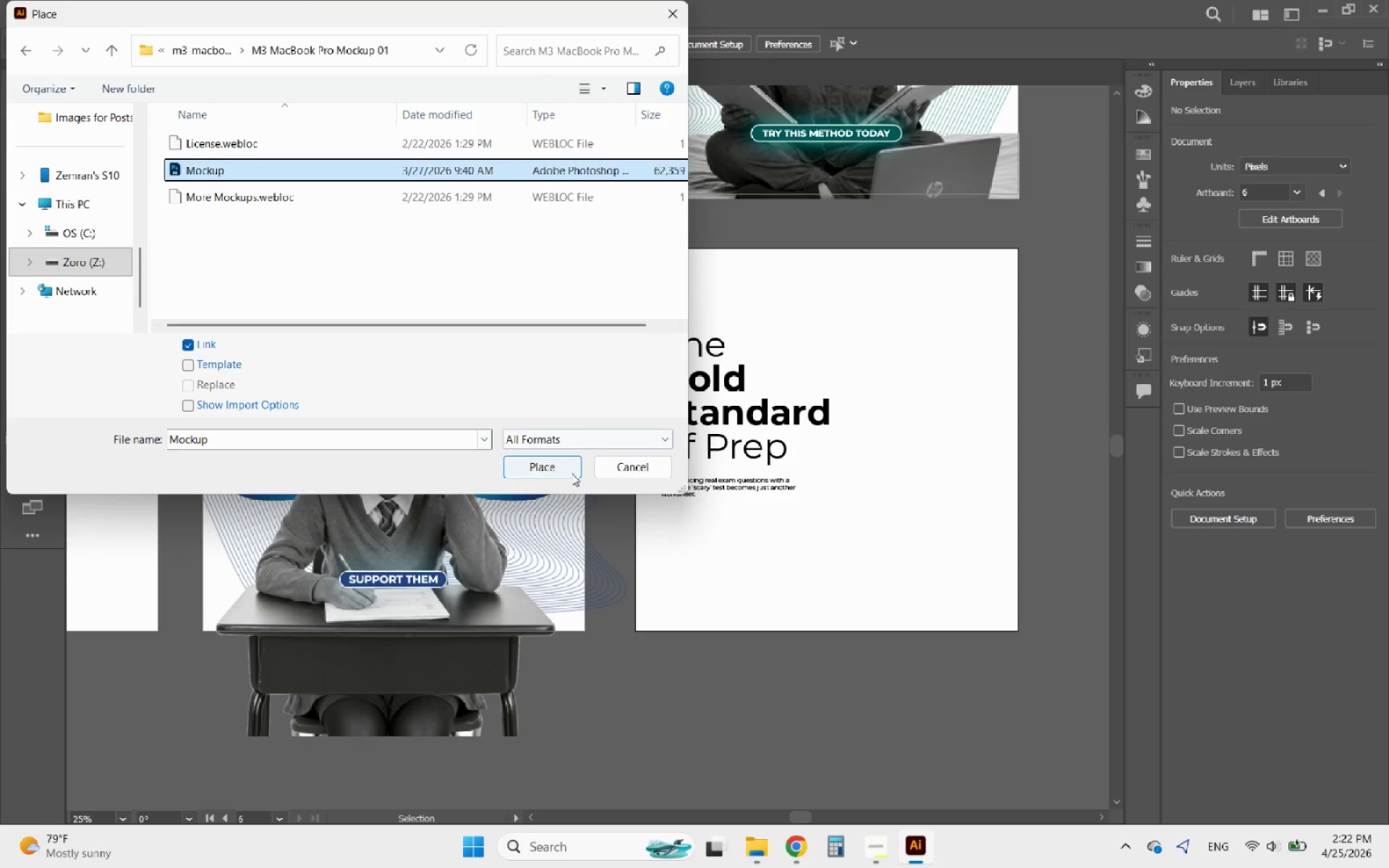 
left_click([593, 472])
 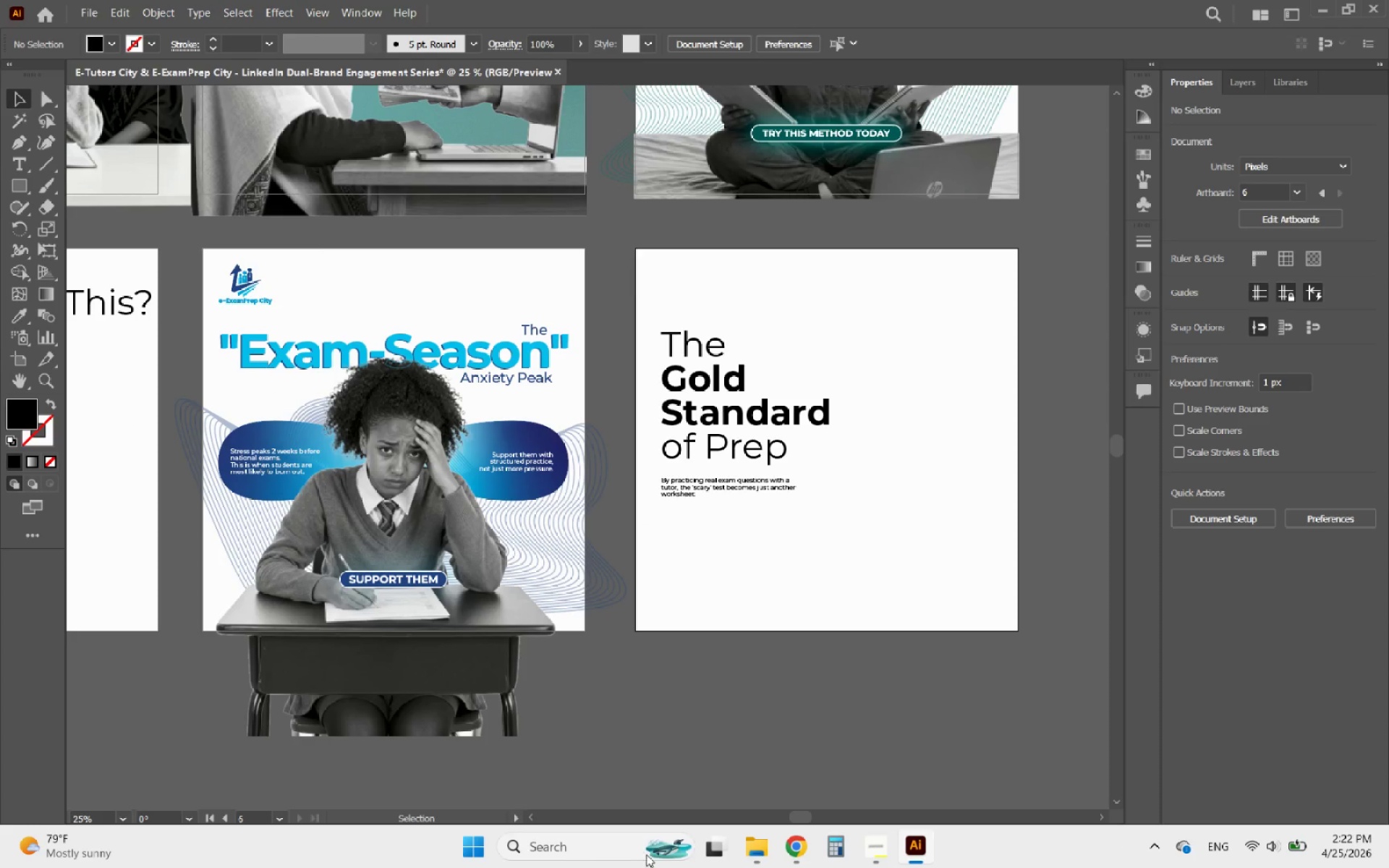 
left_click([599, 851])
 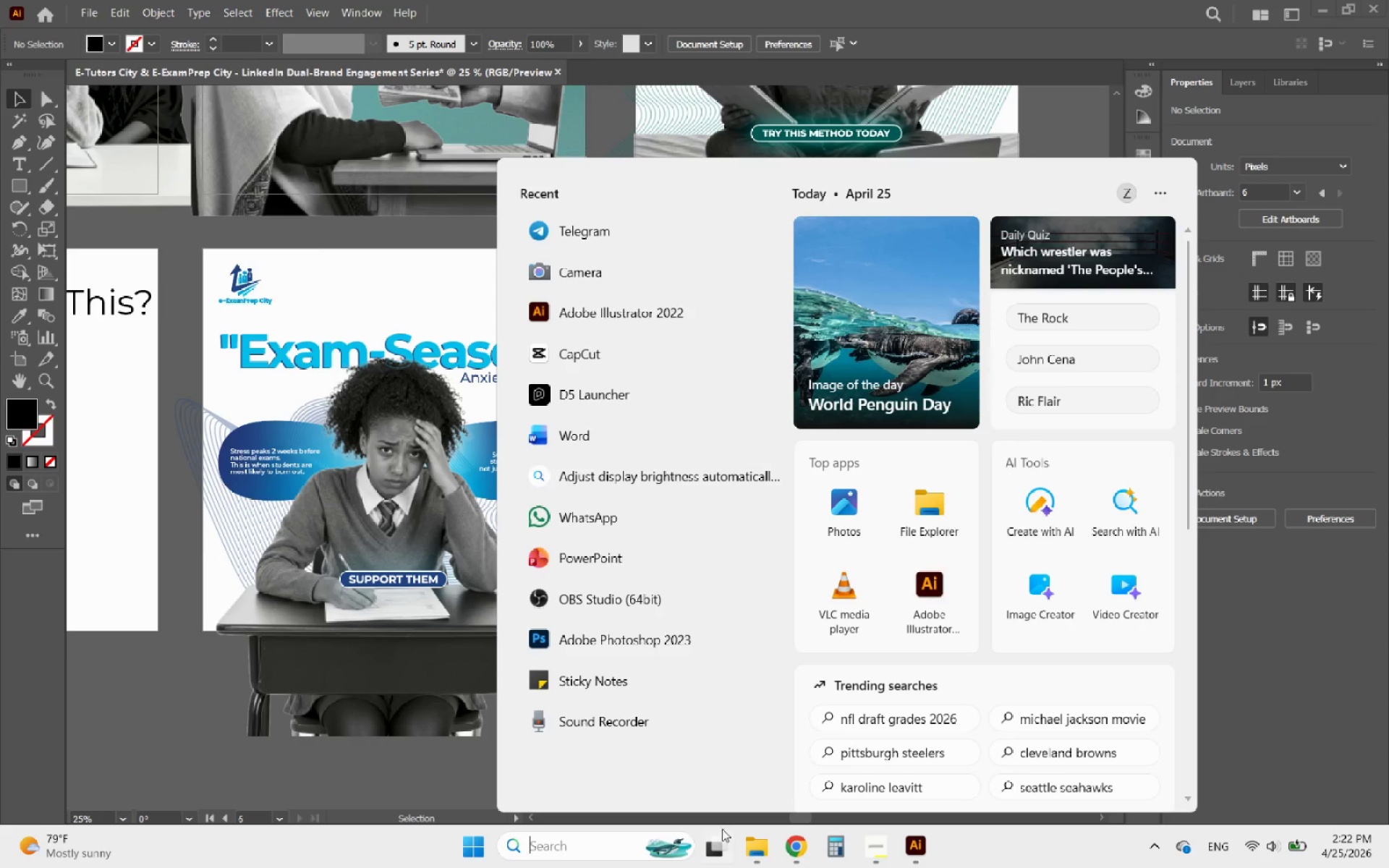 
left_click([751, 842])
 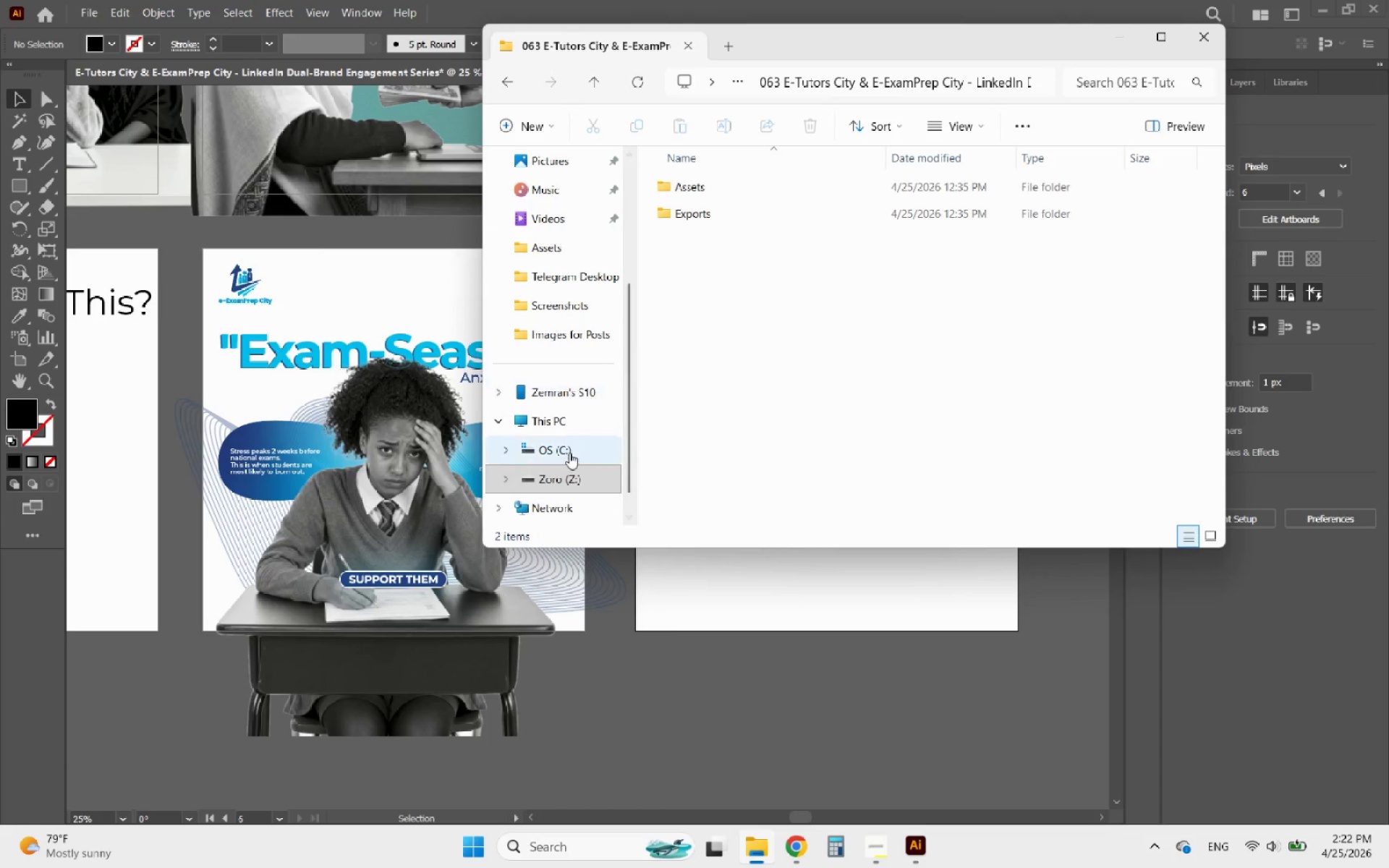 
left_click([568, 472])
 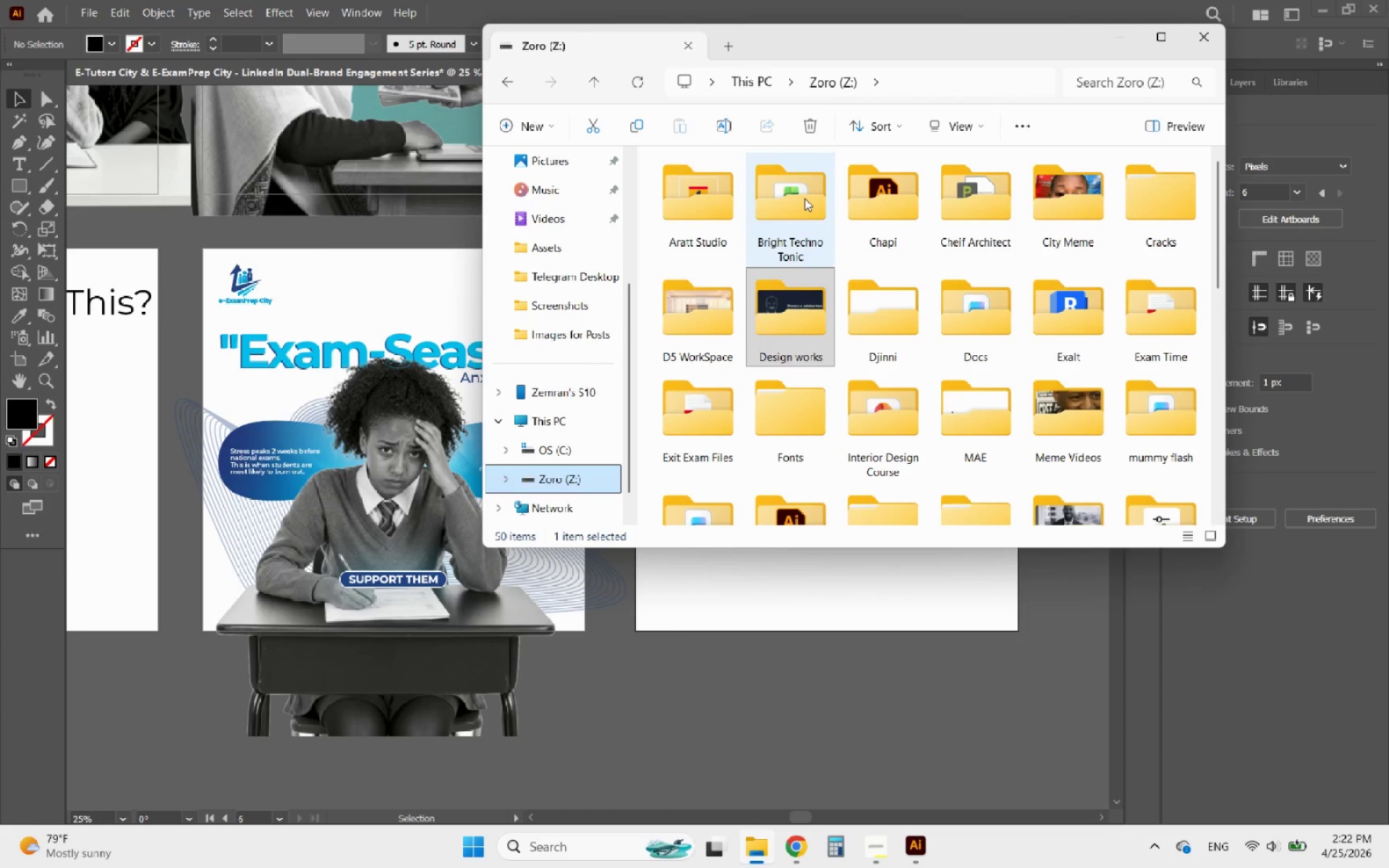 
double_click([804, 198])
 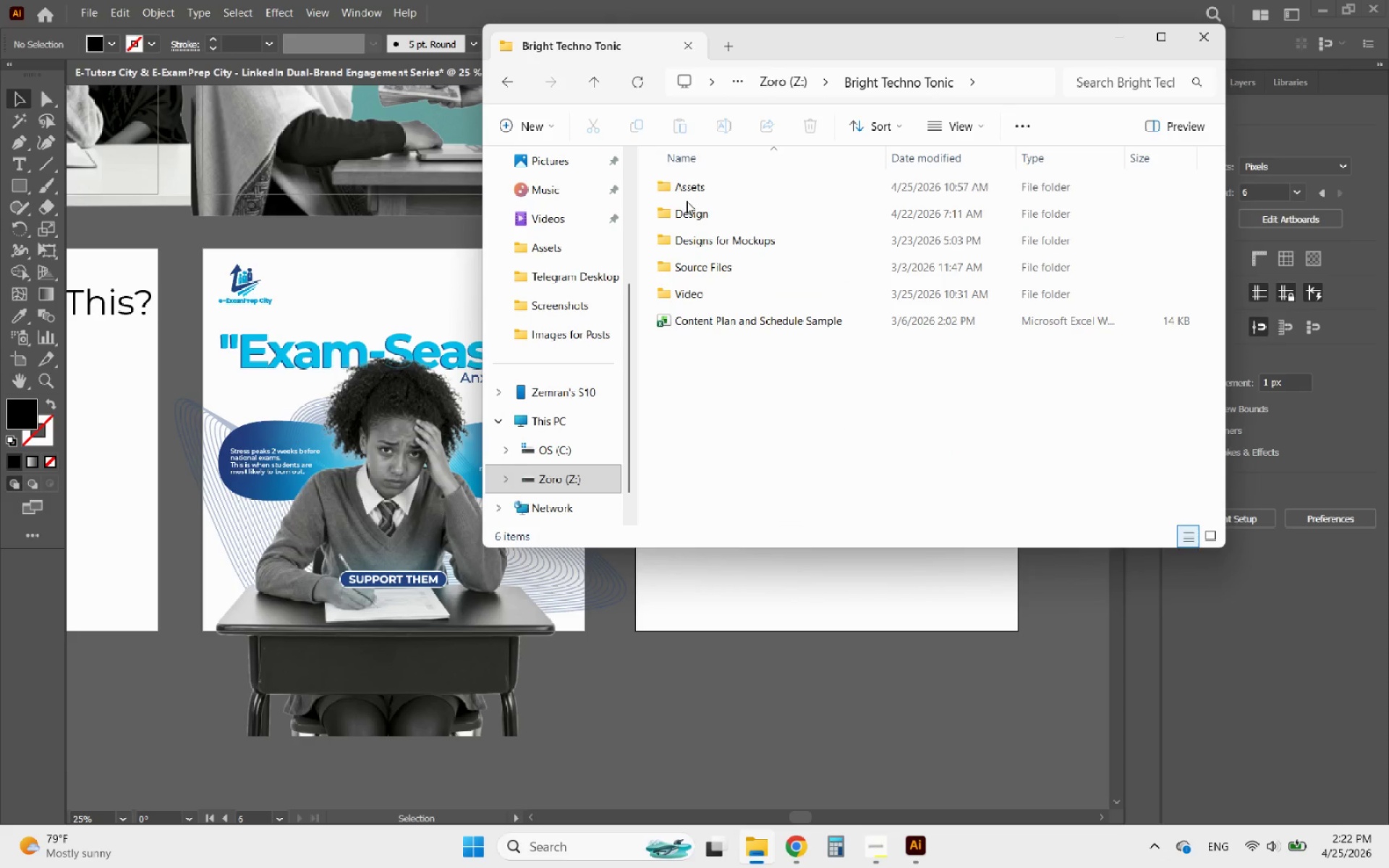 
double_click([705, 192])
 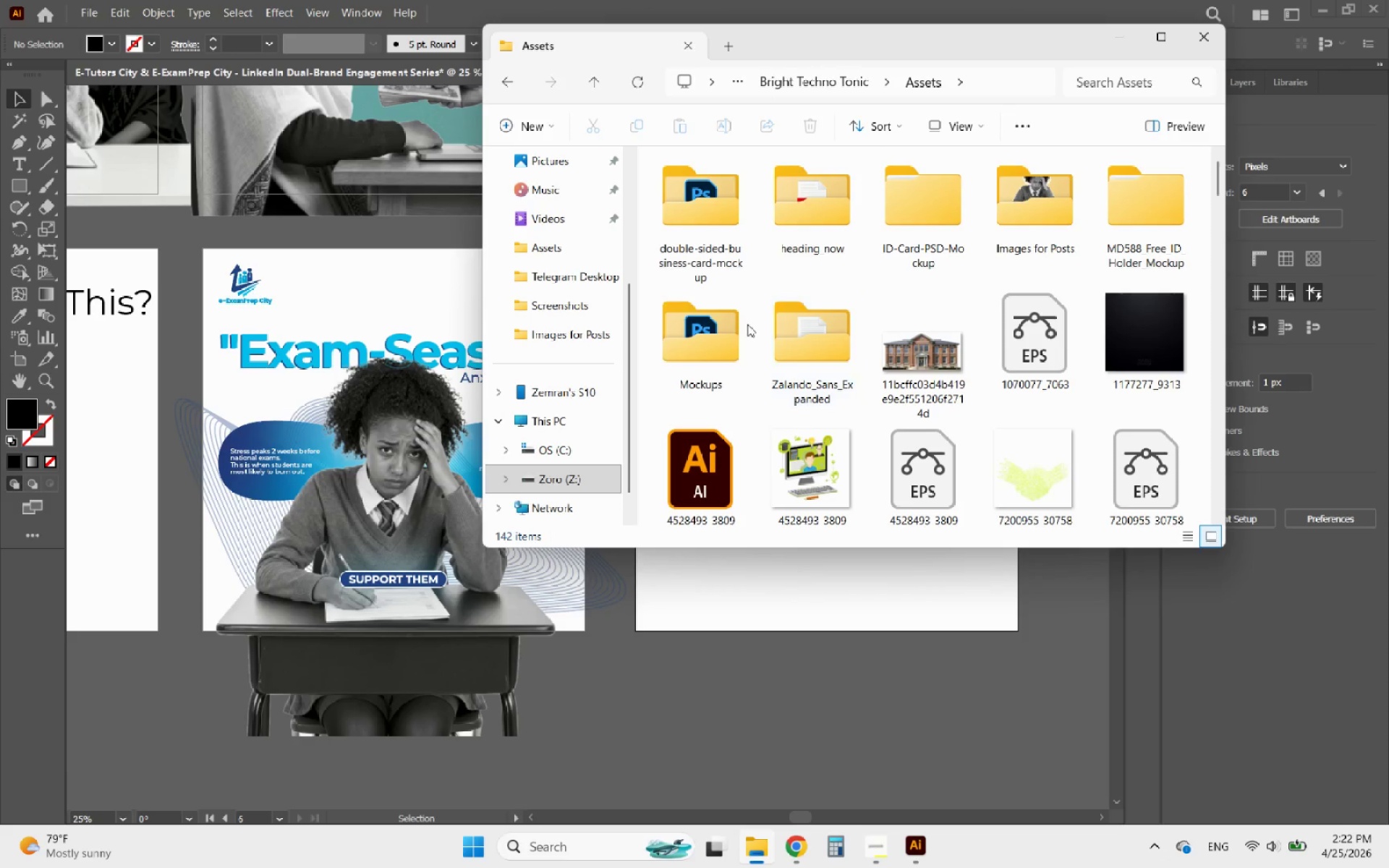 
double_click([720, 337])
 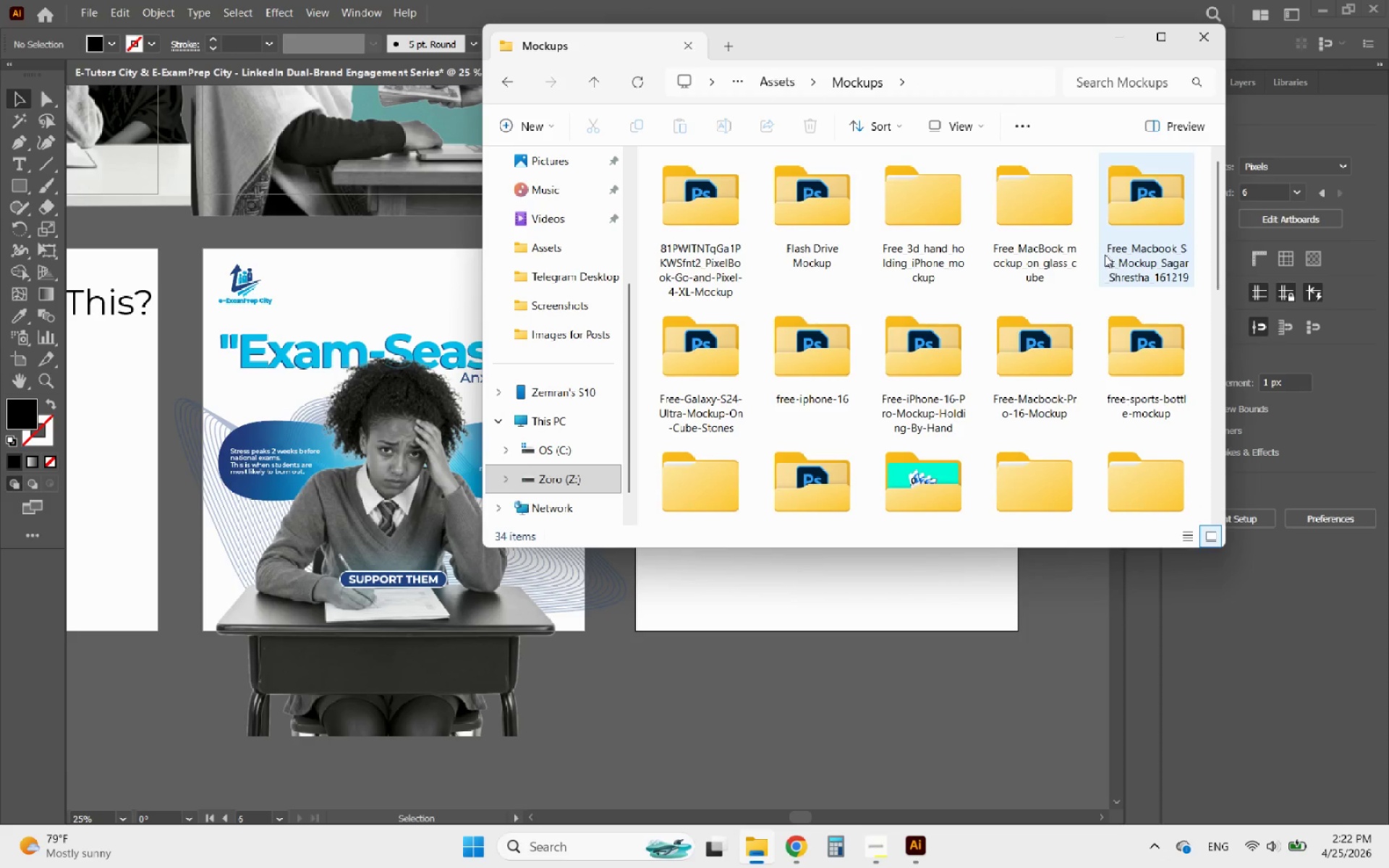 
double_click([1047, 344])
 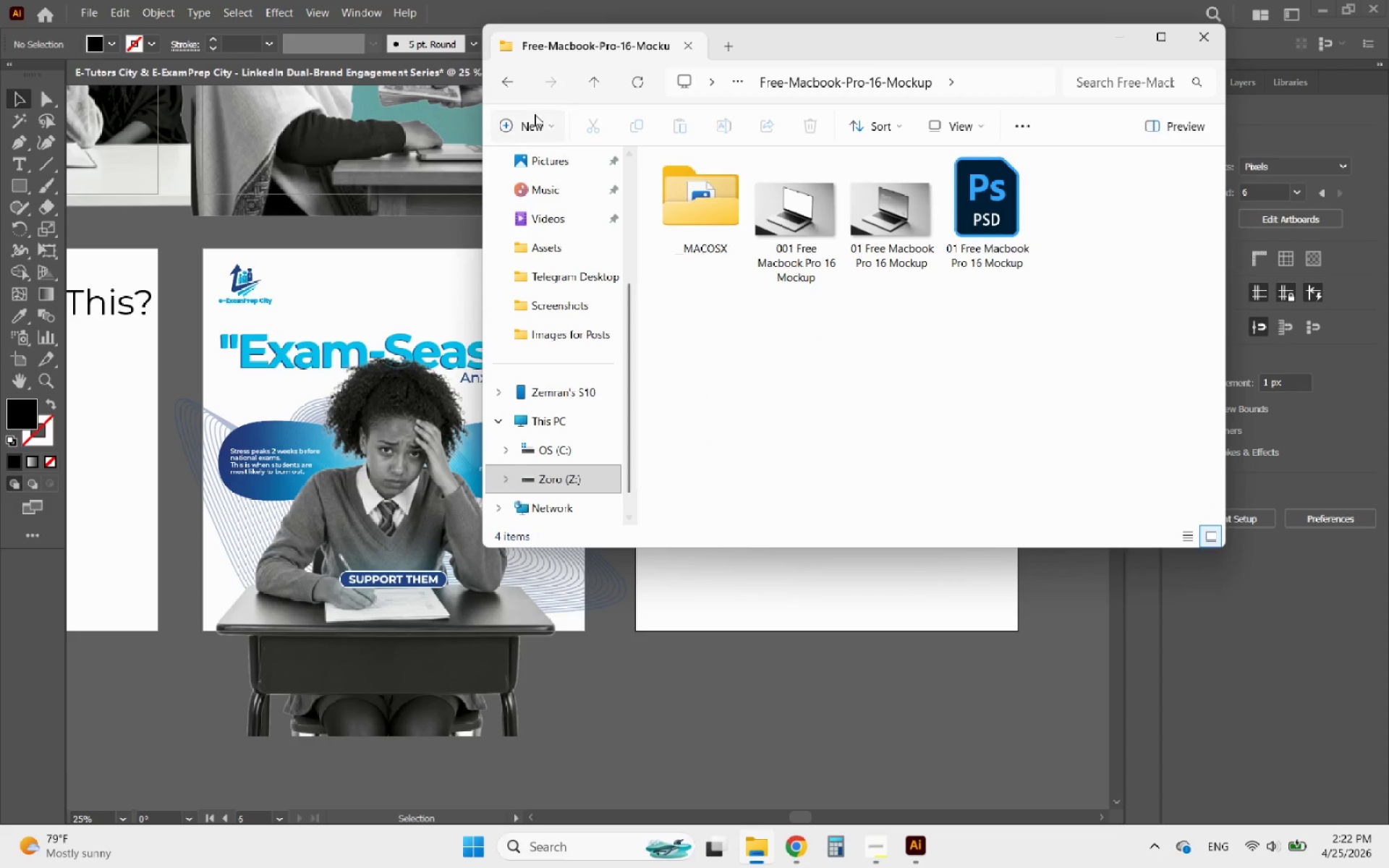 
left_click([510, 81])
 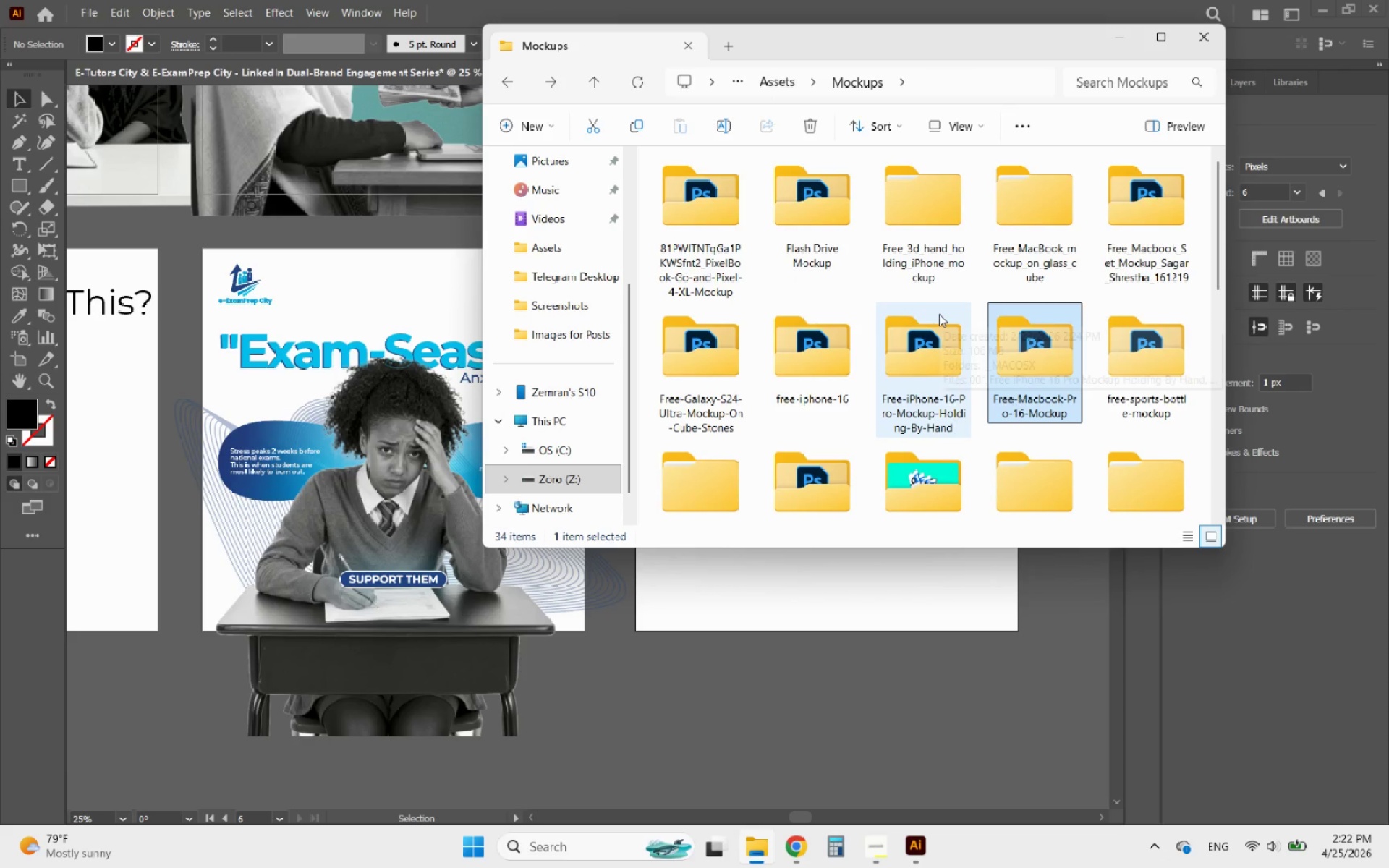 
double_click([1017, 231])
 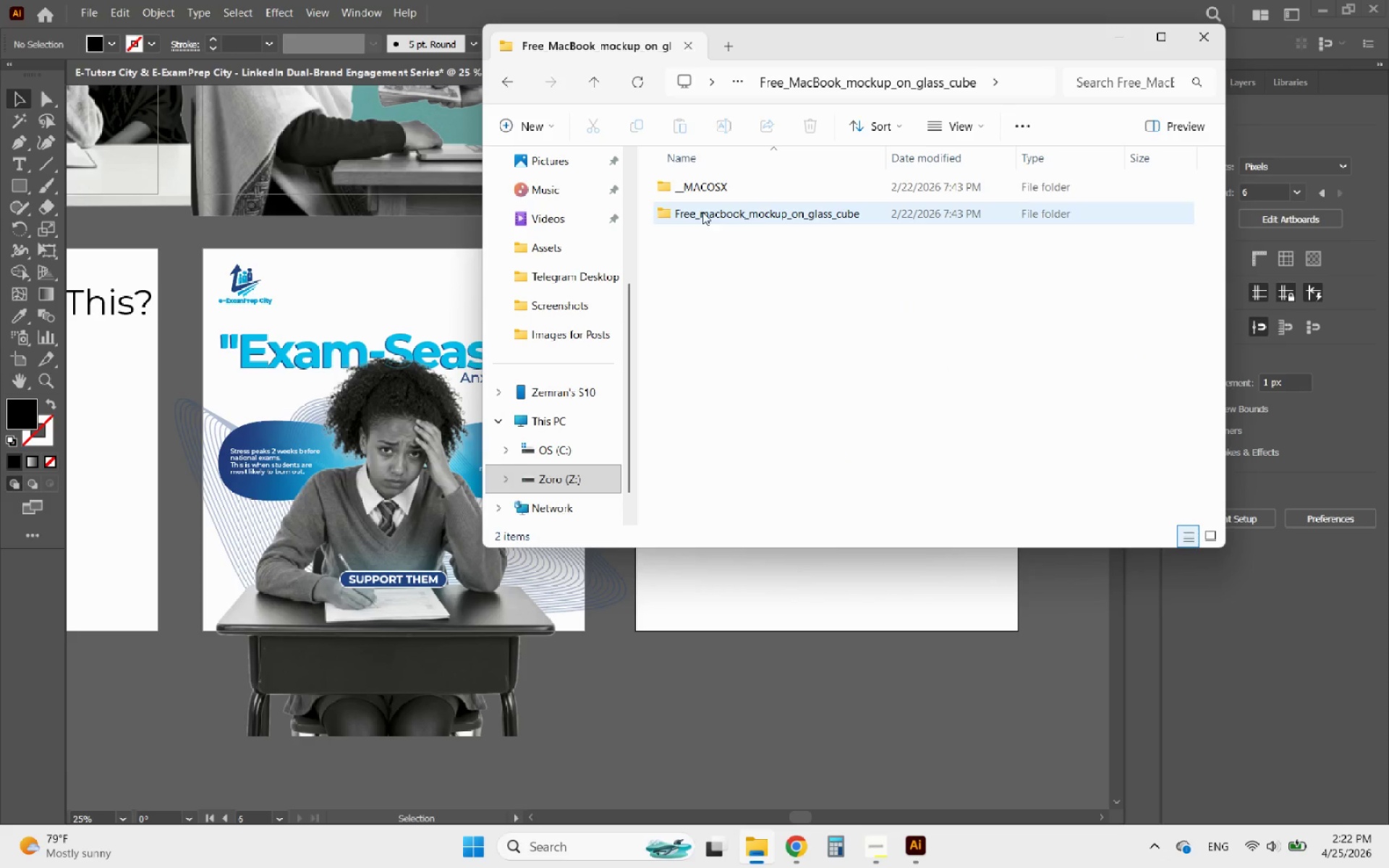 
double_click([702, 212])
 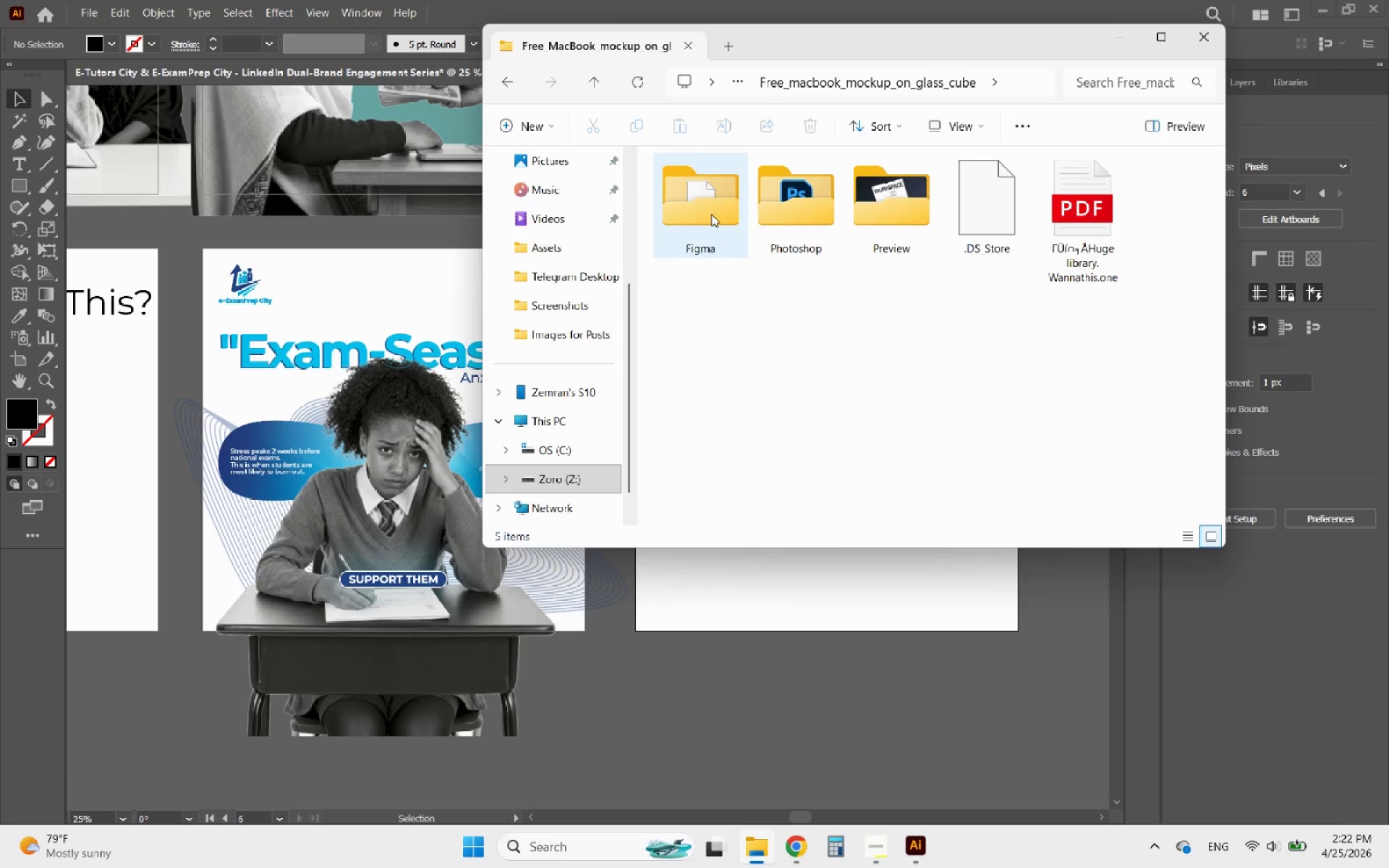 
wait(7.48)
 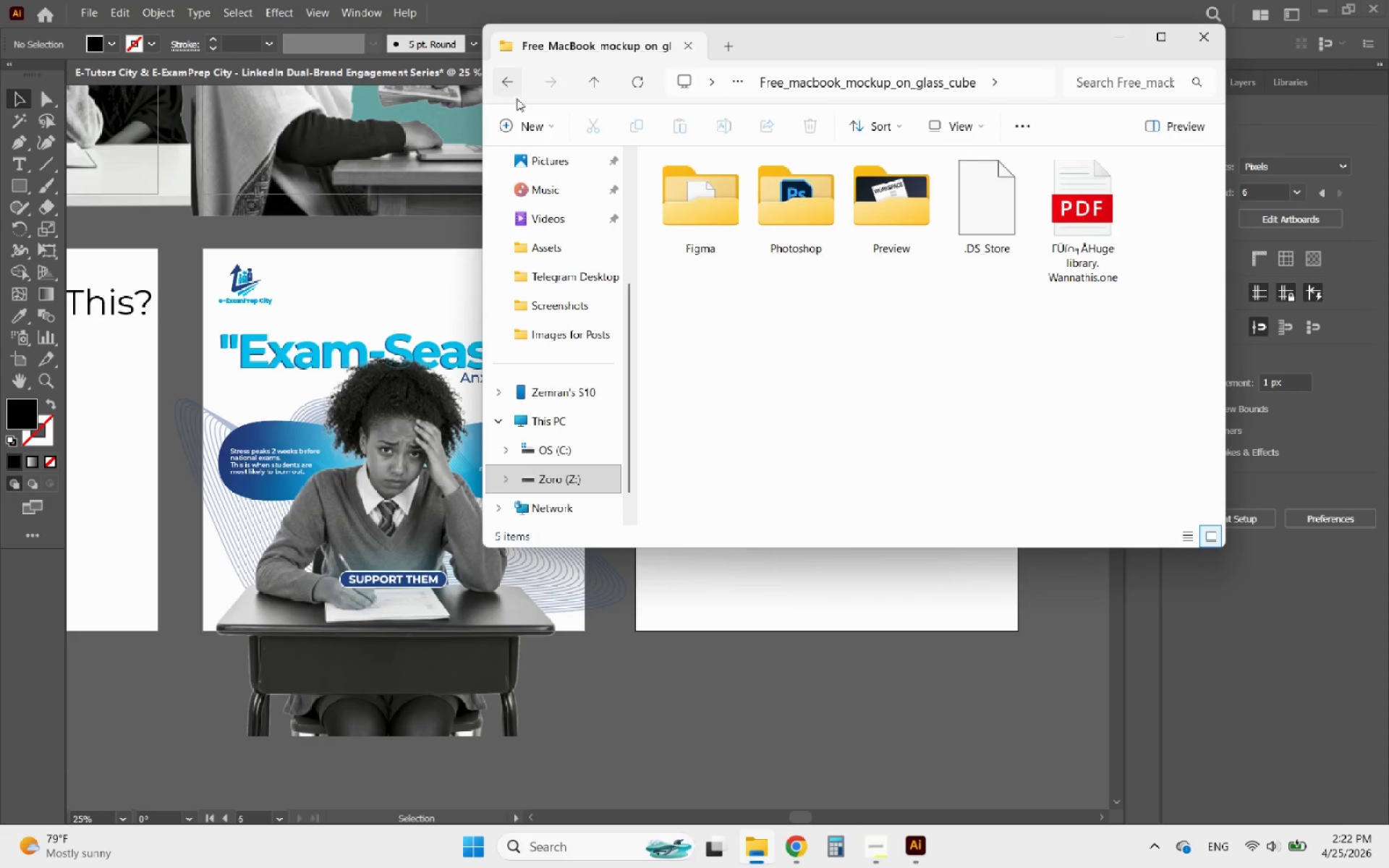 
left_click([509, 77])
 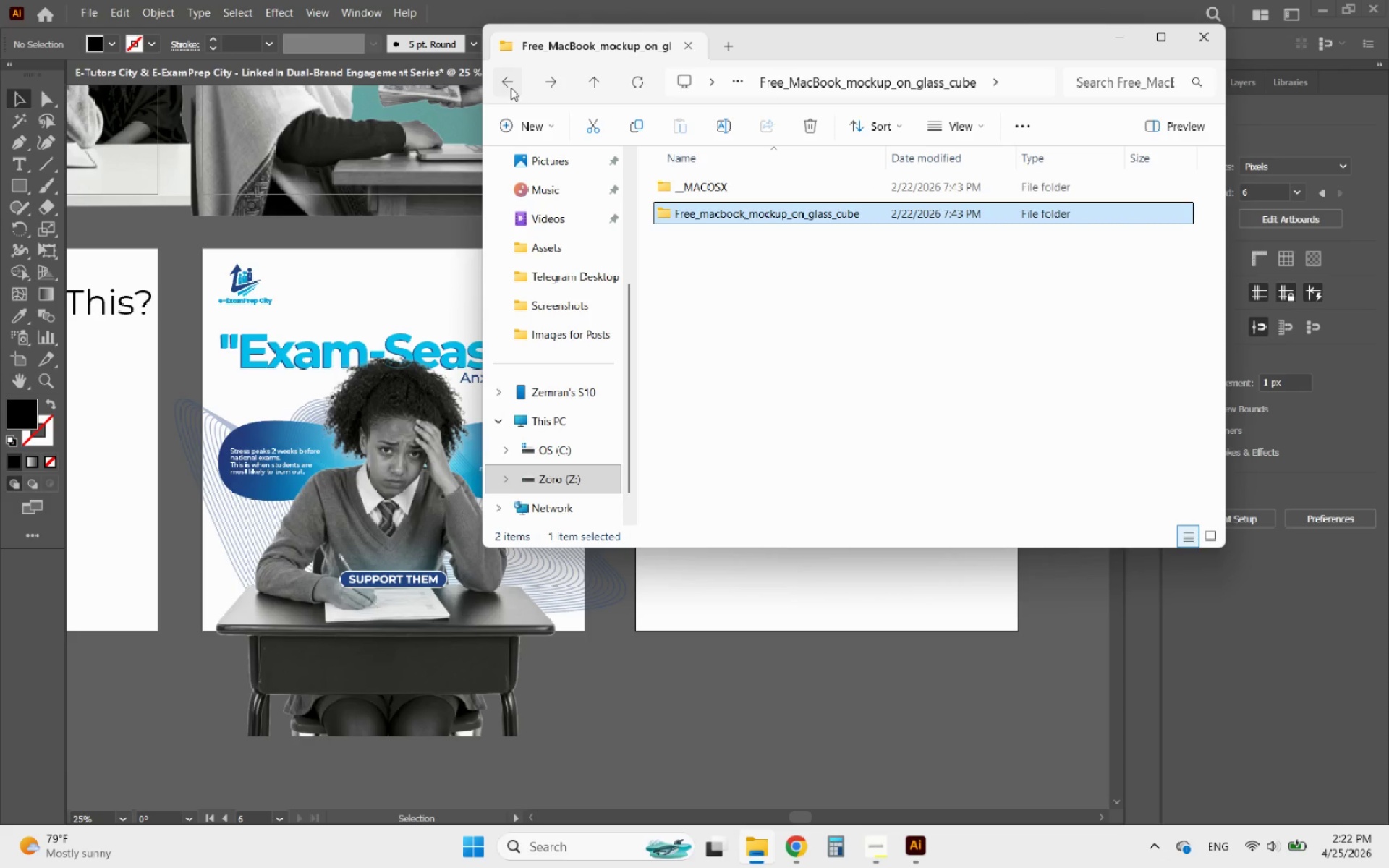 
left_click([511, 88])
 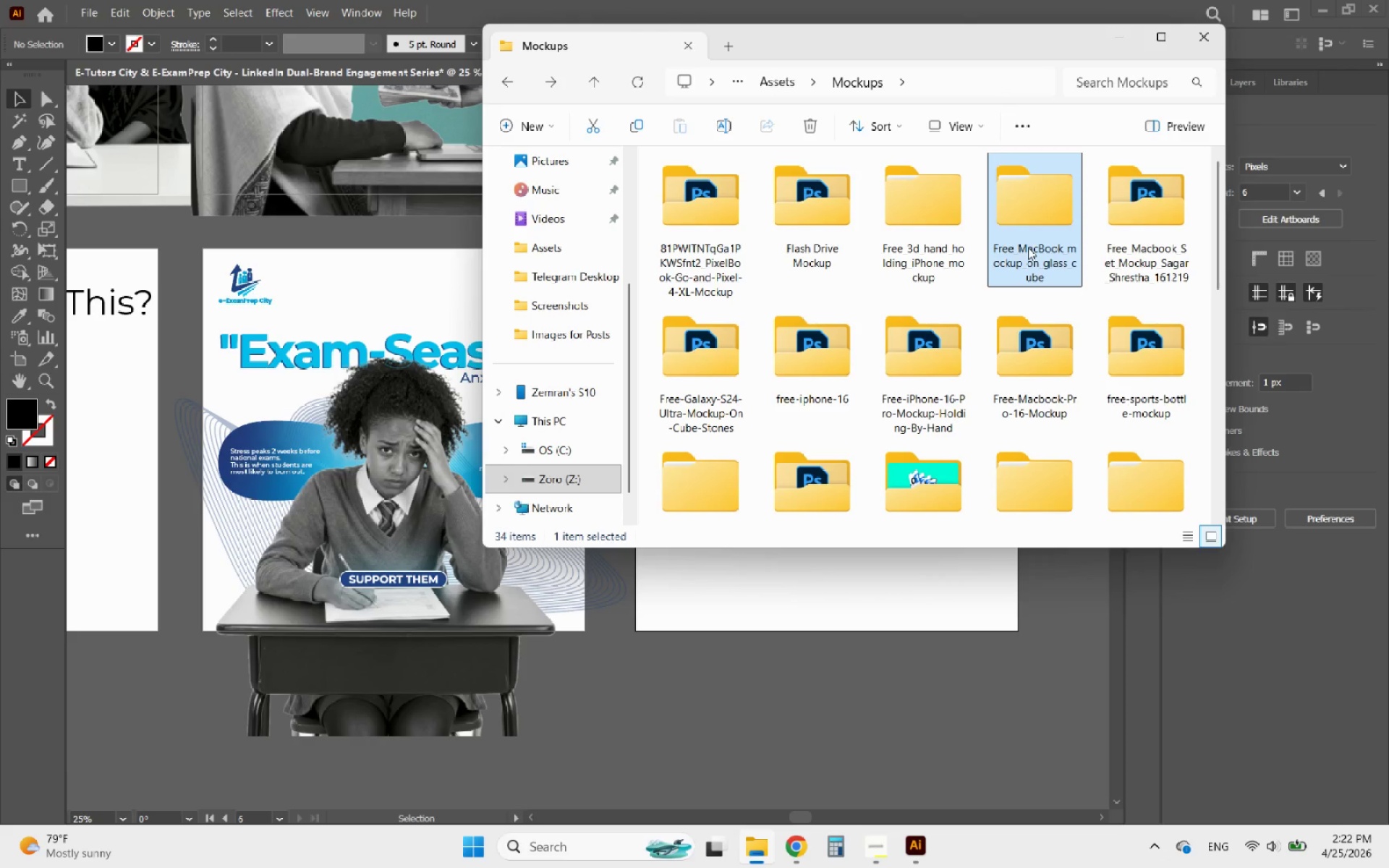 
double_click([1024, 224])
 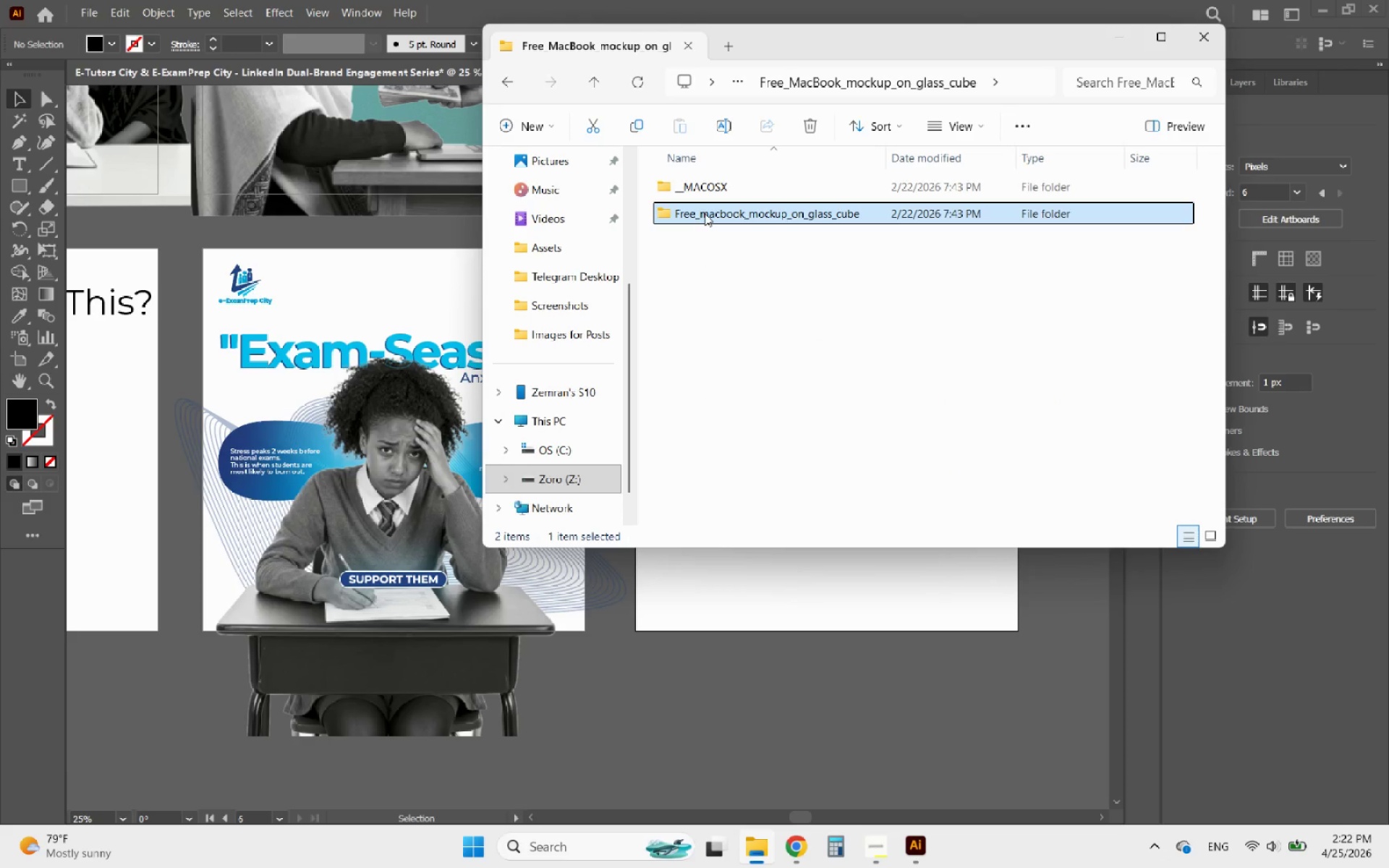 
double_click([705, 213])
 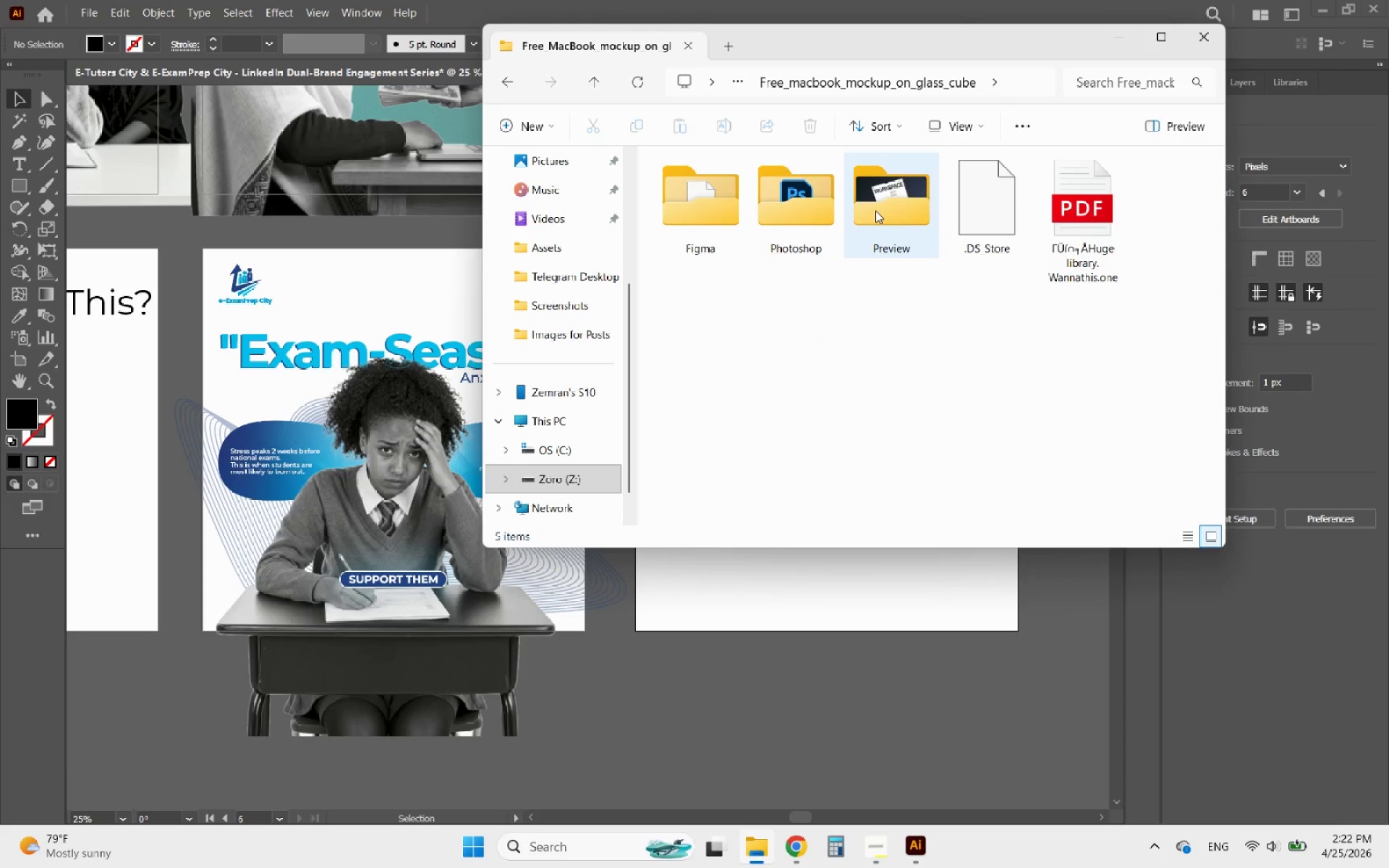 
double_click([875, 210])
 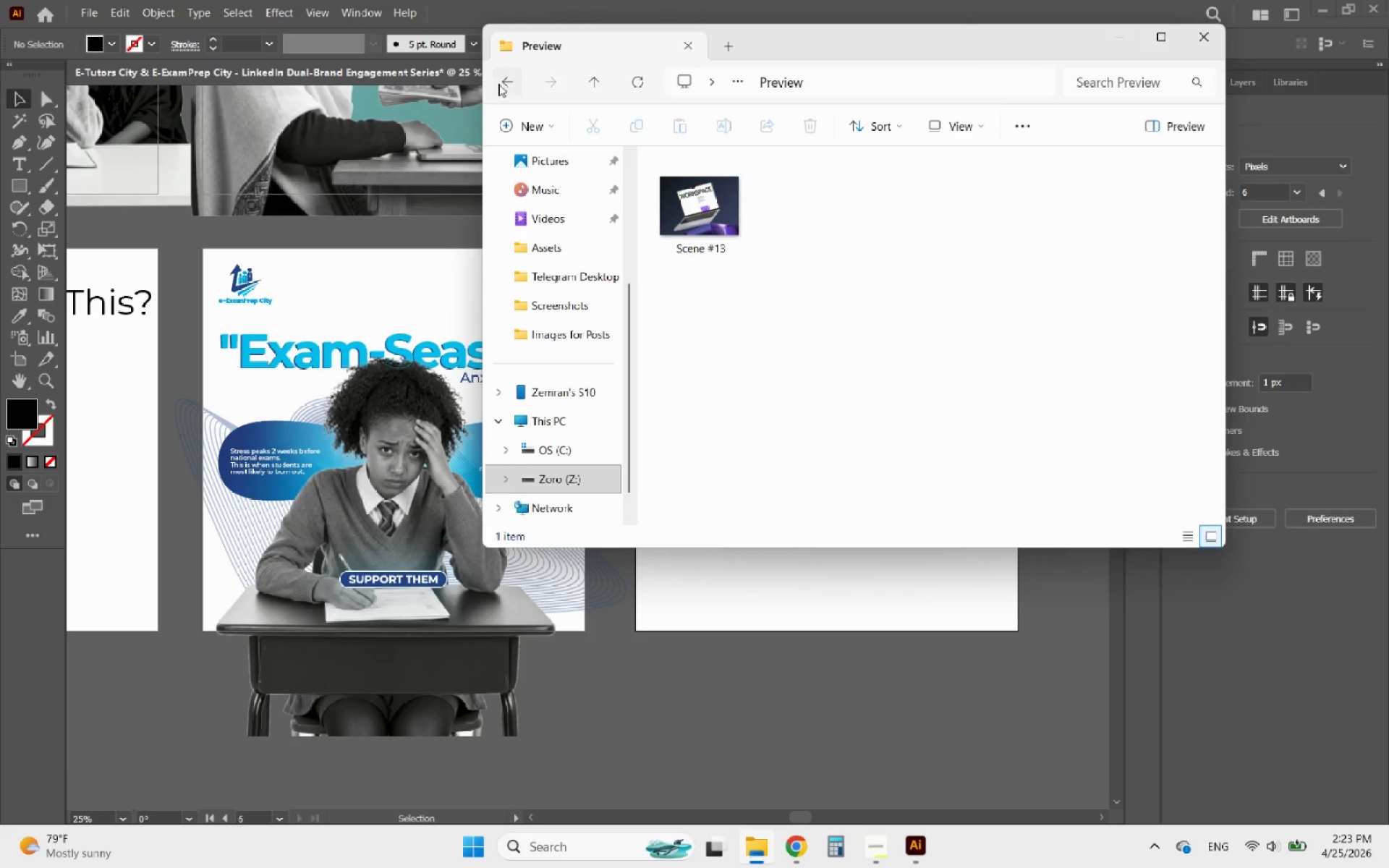 
left_click([503, 82])
 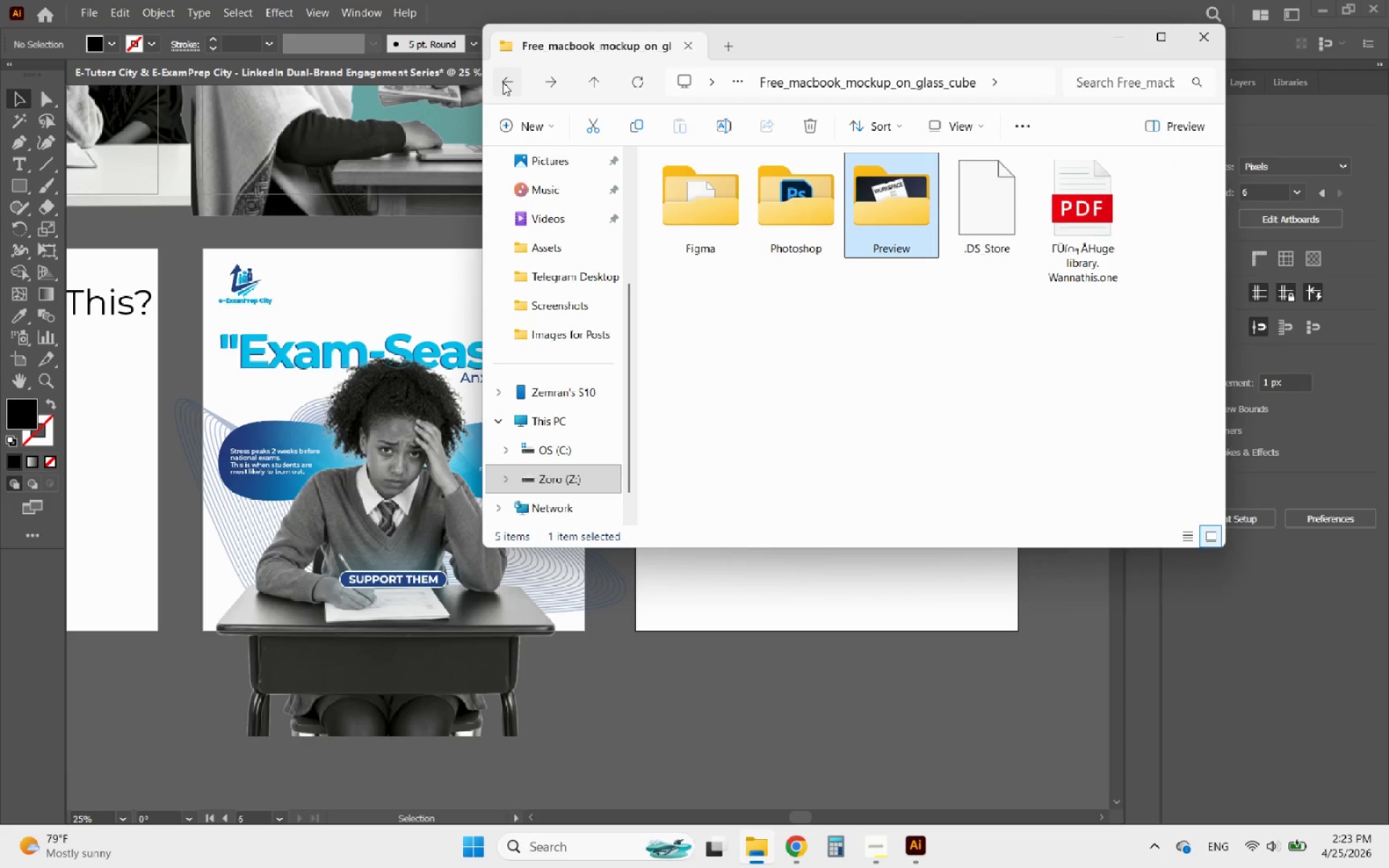 
left_click([503, 82])
 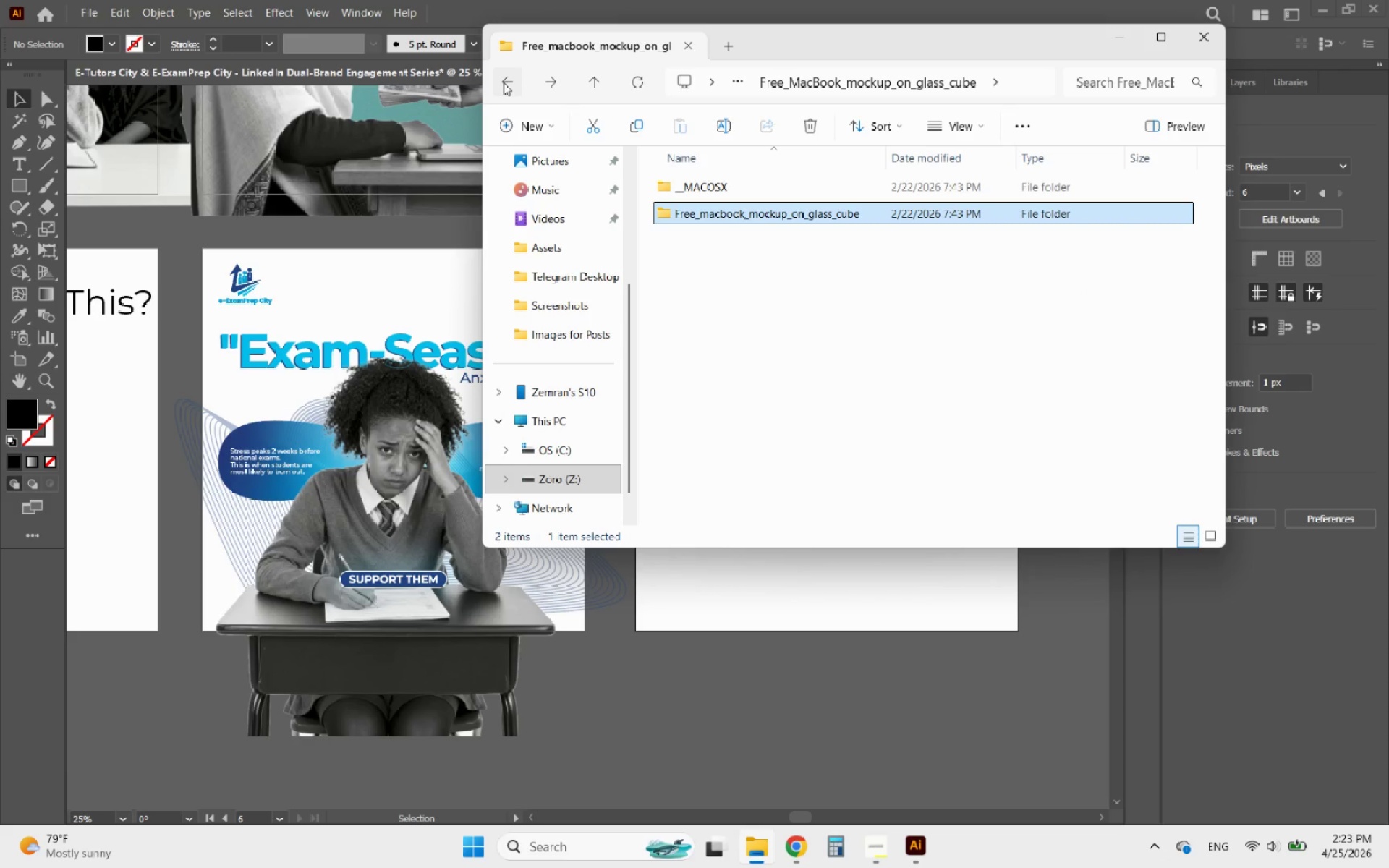 
left_click([504, 82])
 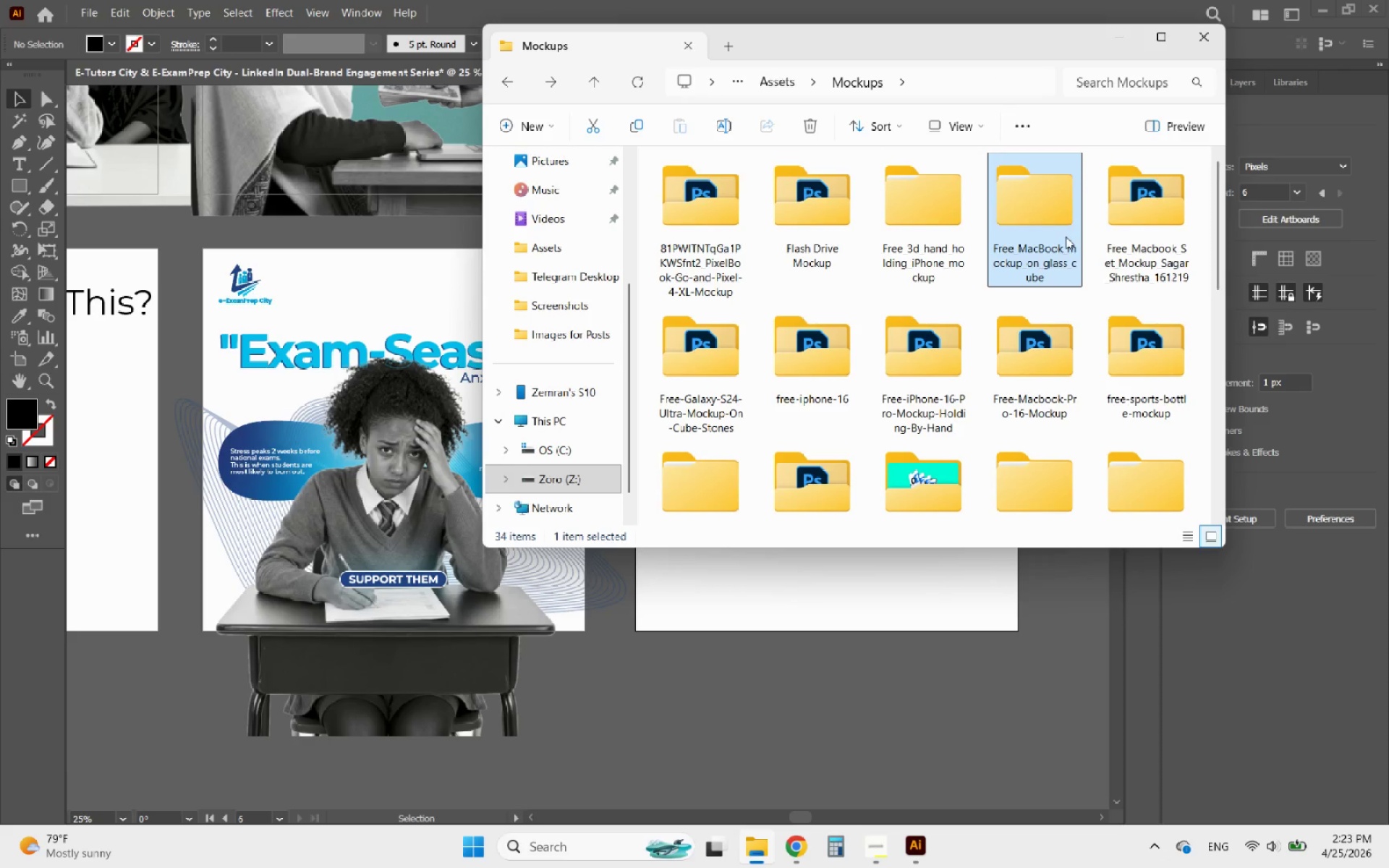 
double_click([1128, 250])
 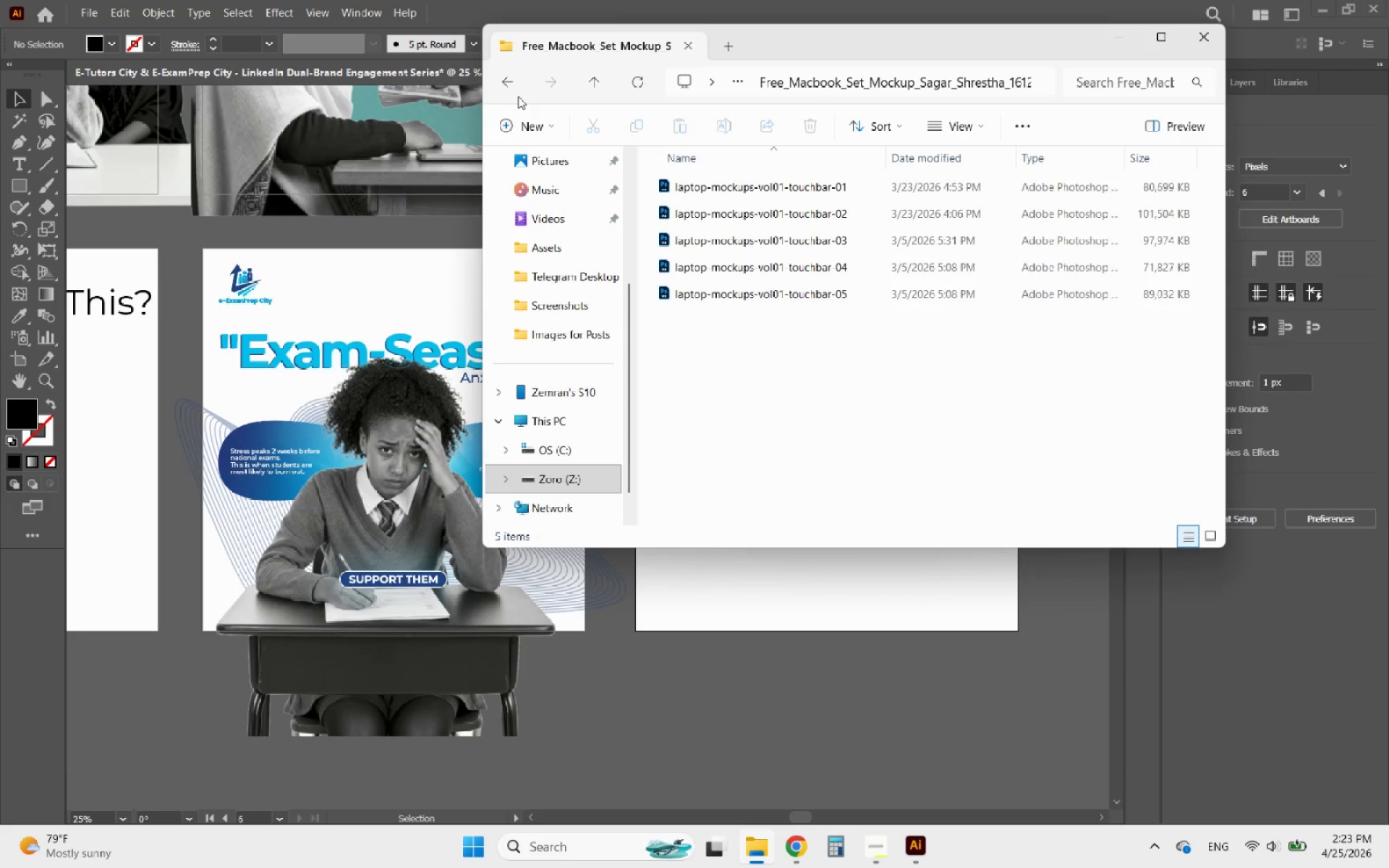 
left_click([510, 87])
 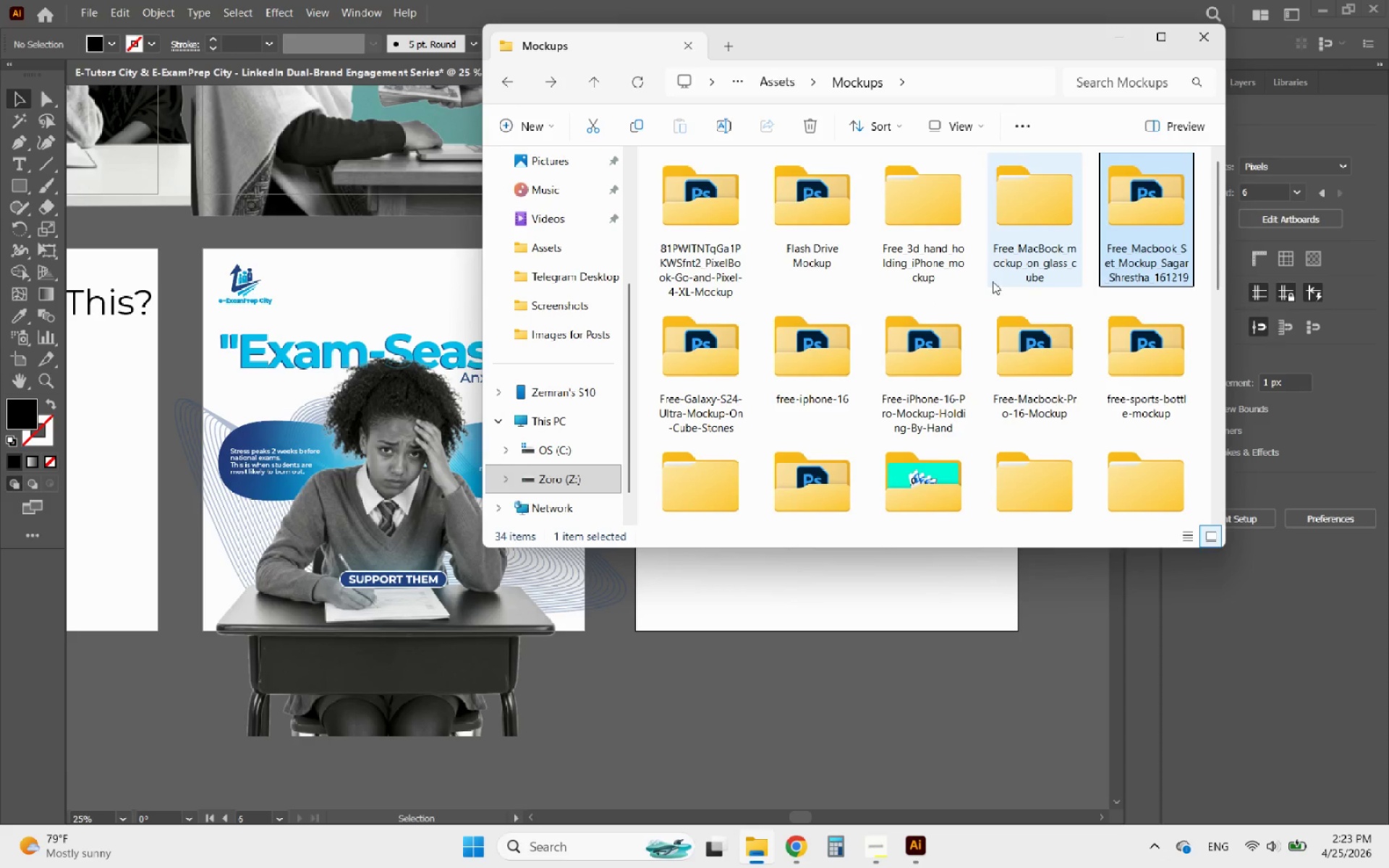 
double_click([1134, 245])
 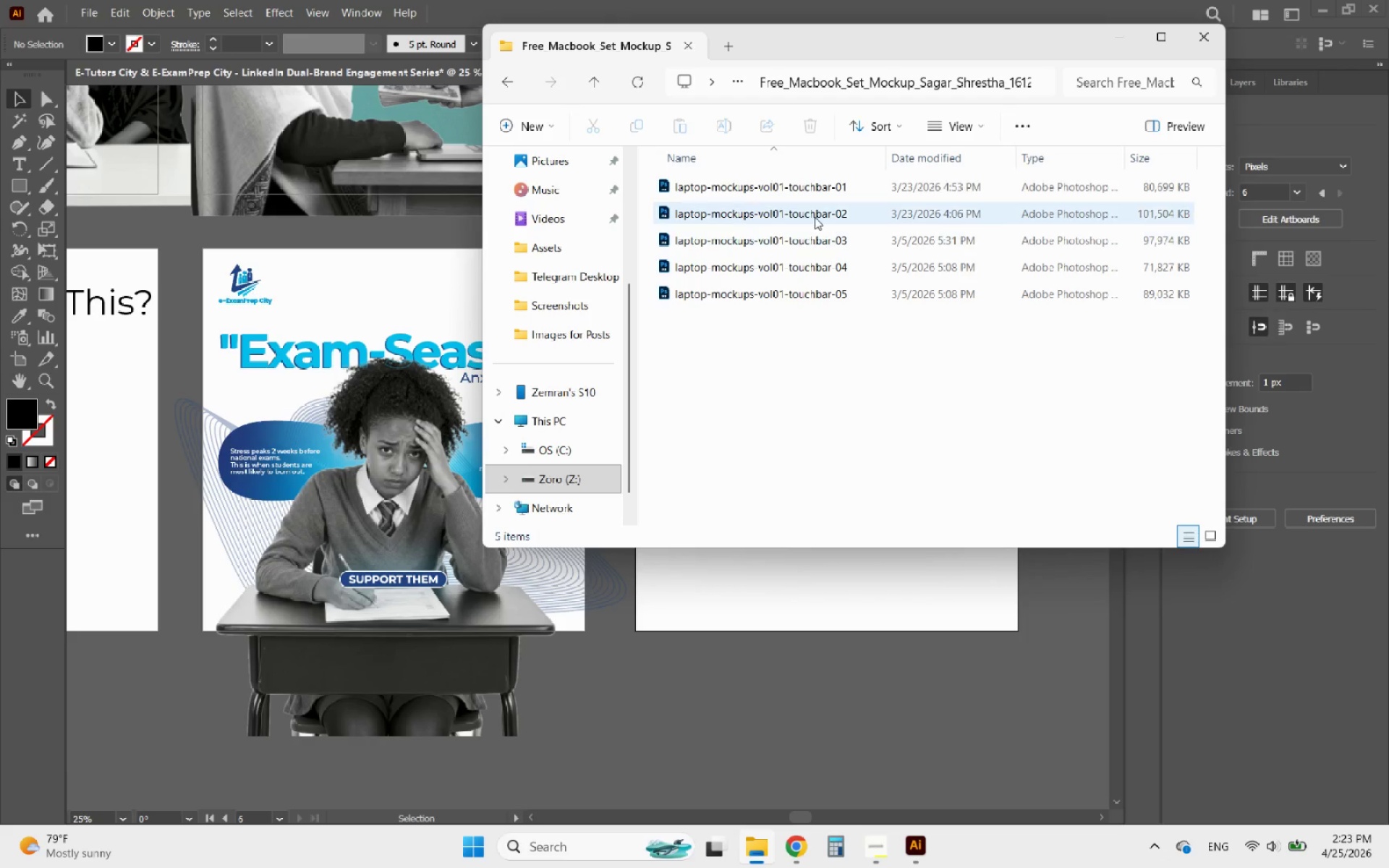 
double_click([804, 191])
 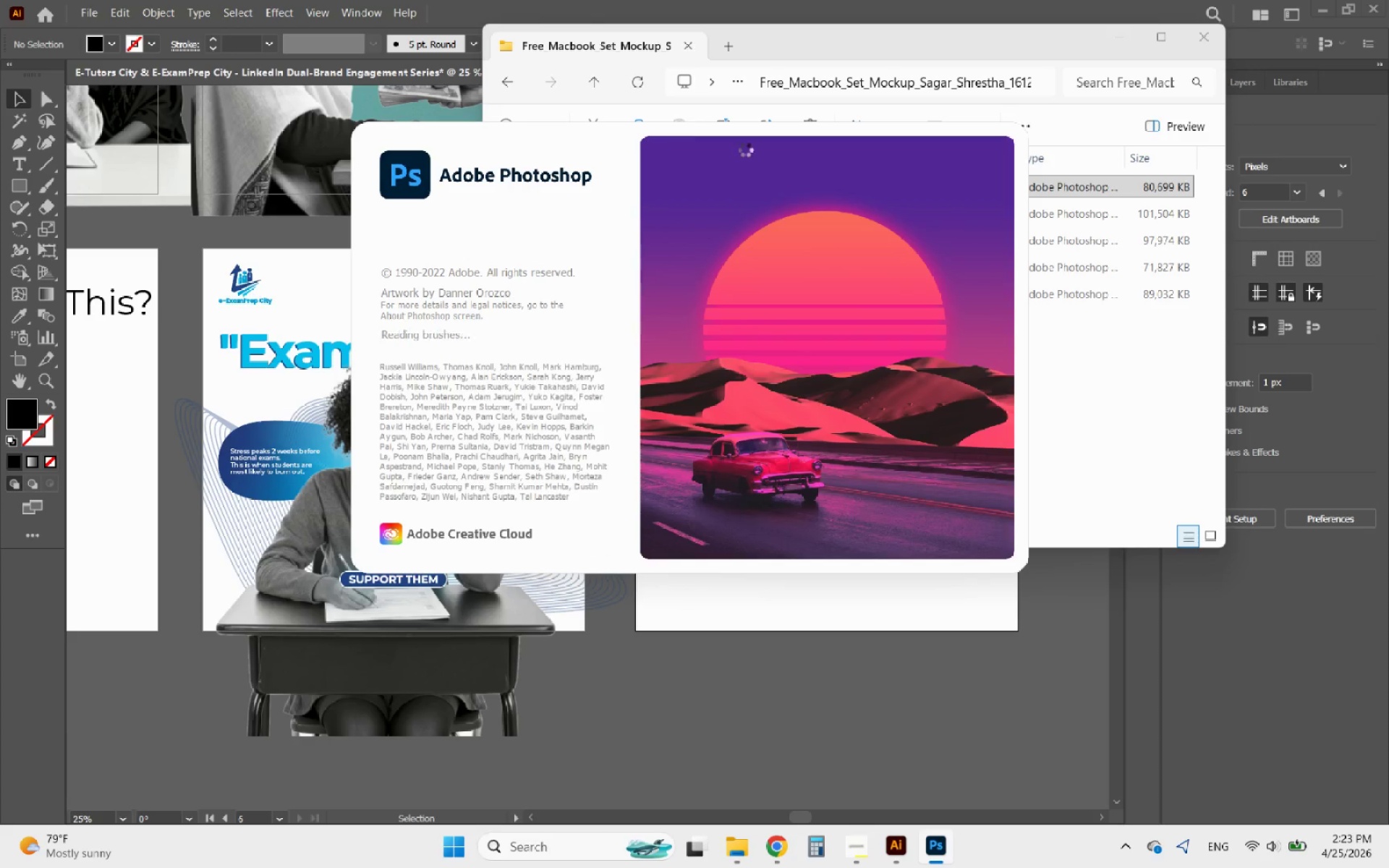 
left_click([1061, 379])
 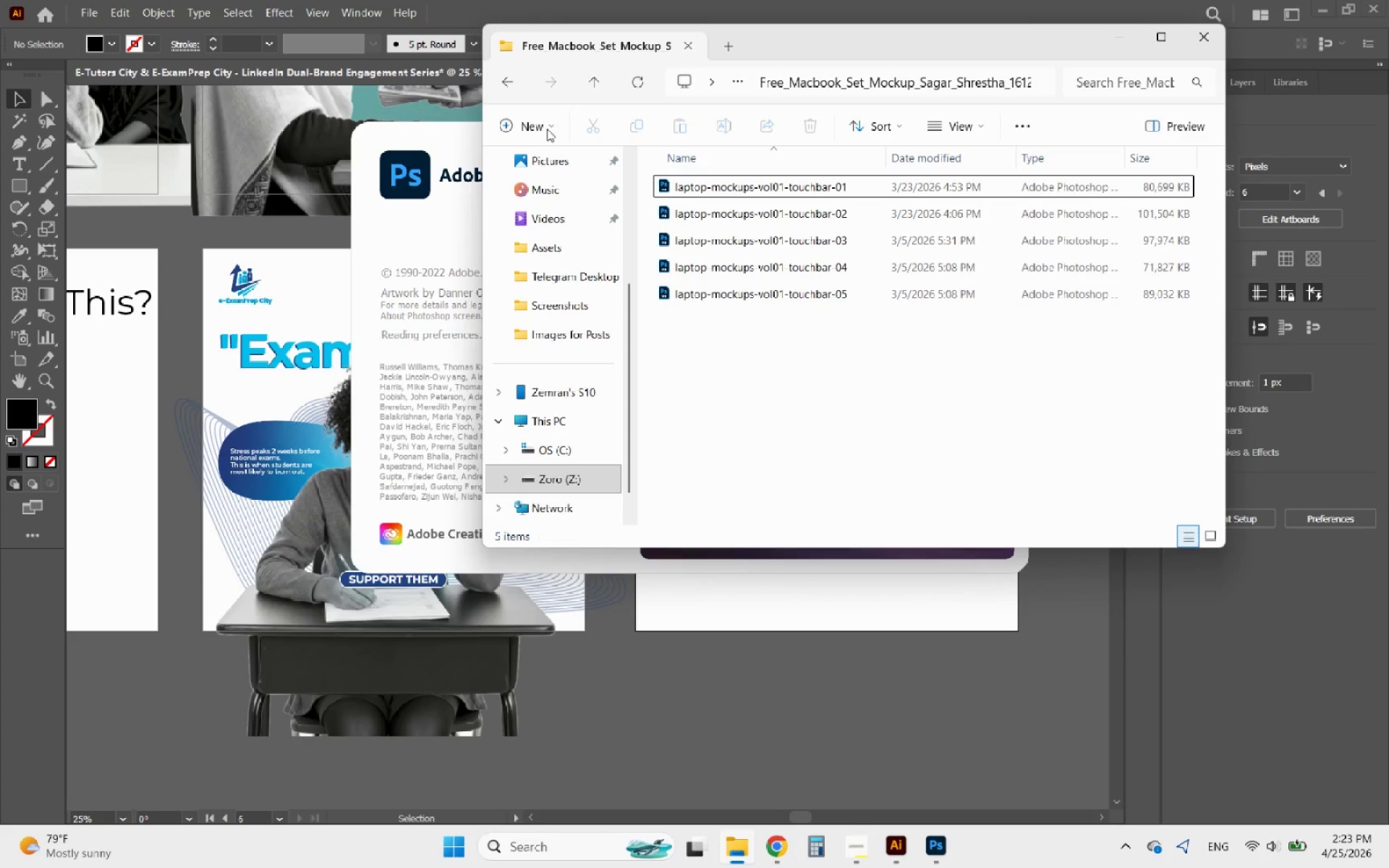 
left_click([506, 75])
 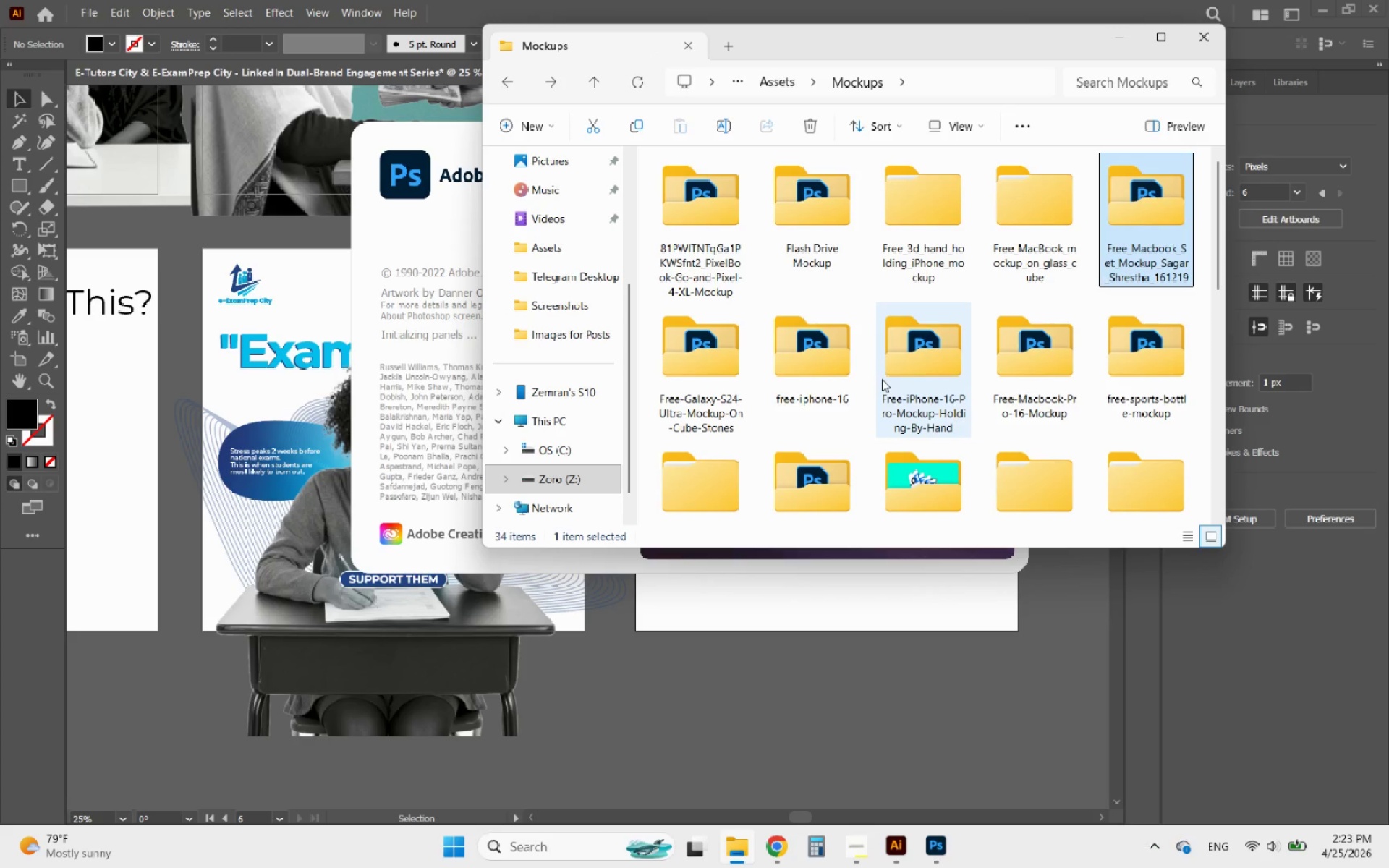 
scroll: coordinate [917, 401], scroll_direction: down, amount: 1.0
 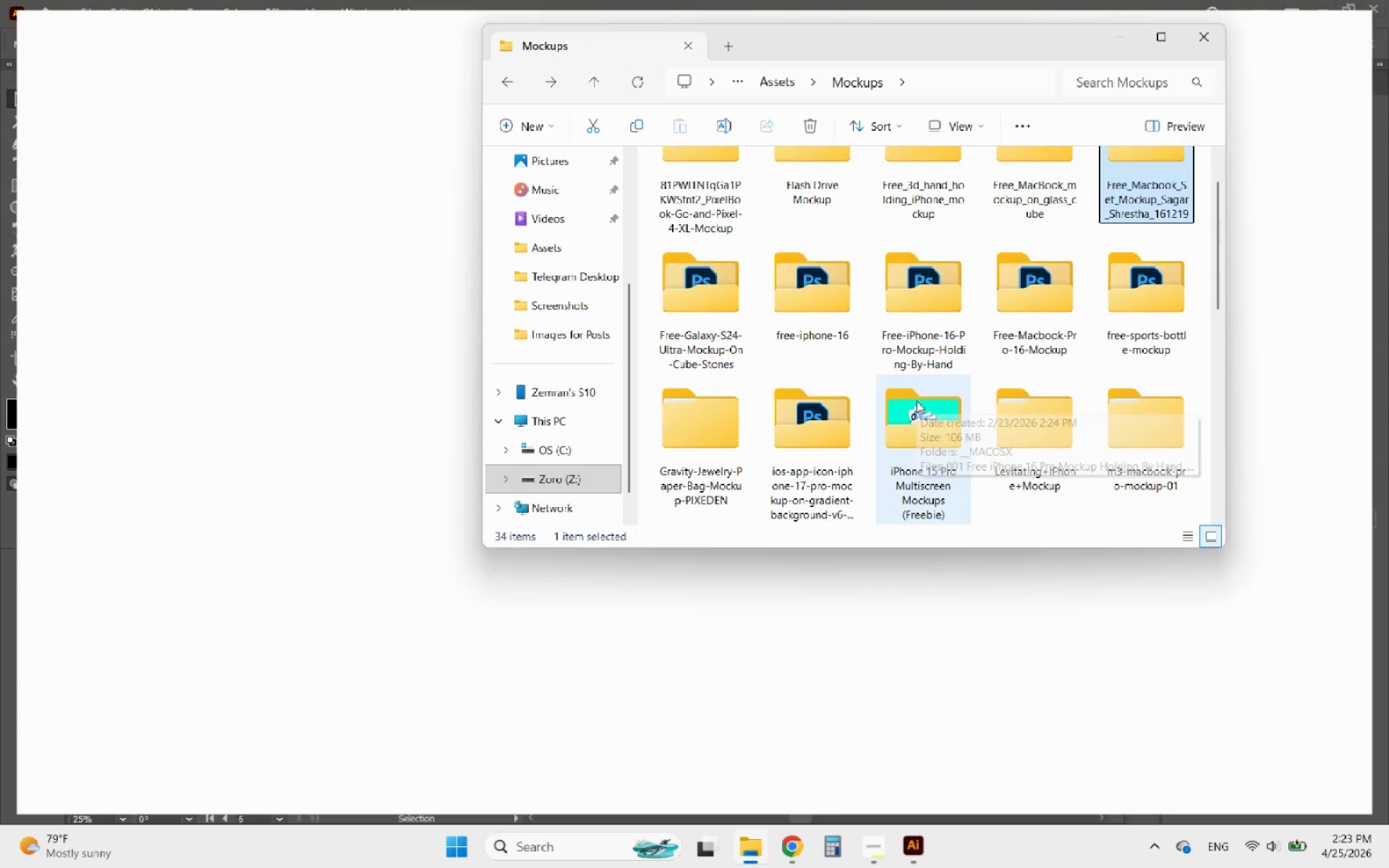 
mouse_move([943, 352])
 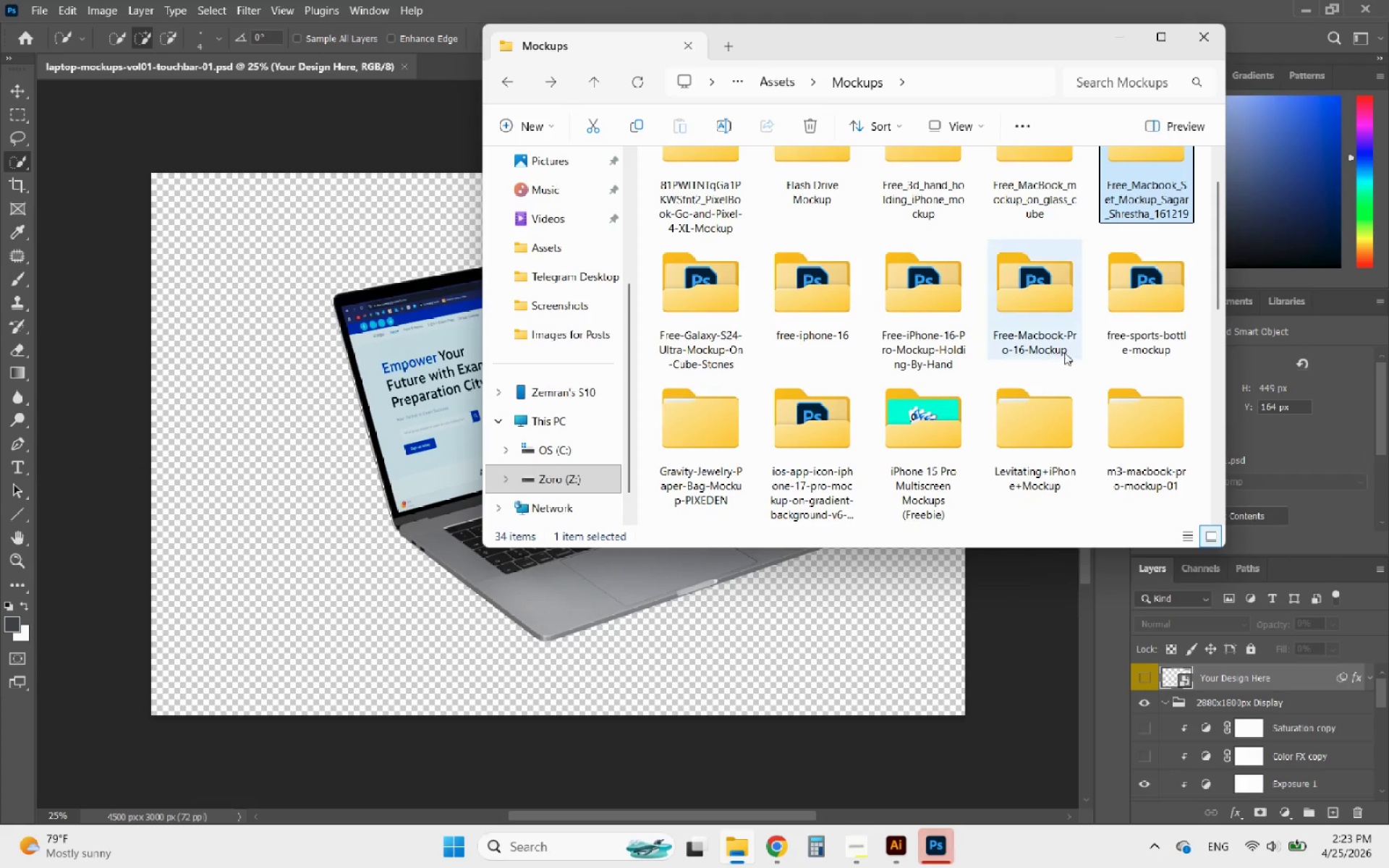 
double_click([1055, 334])
 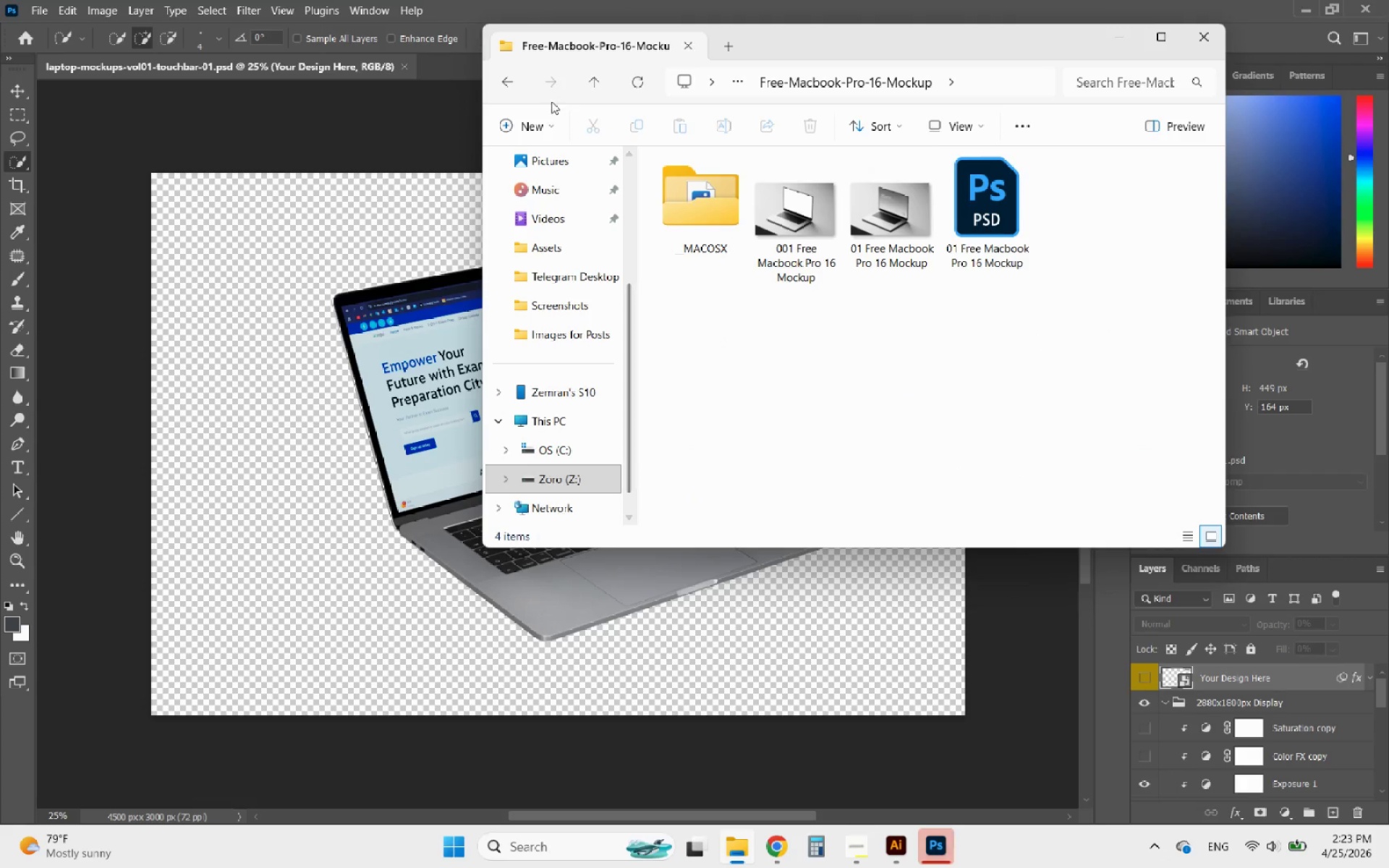 
left_click([507, 84])
 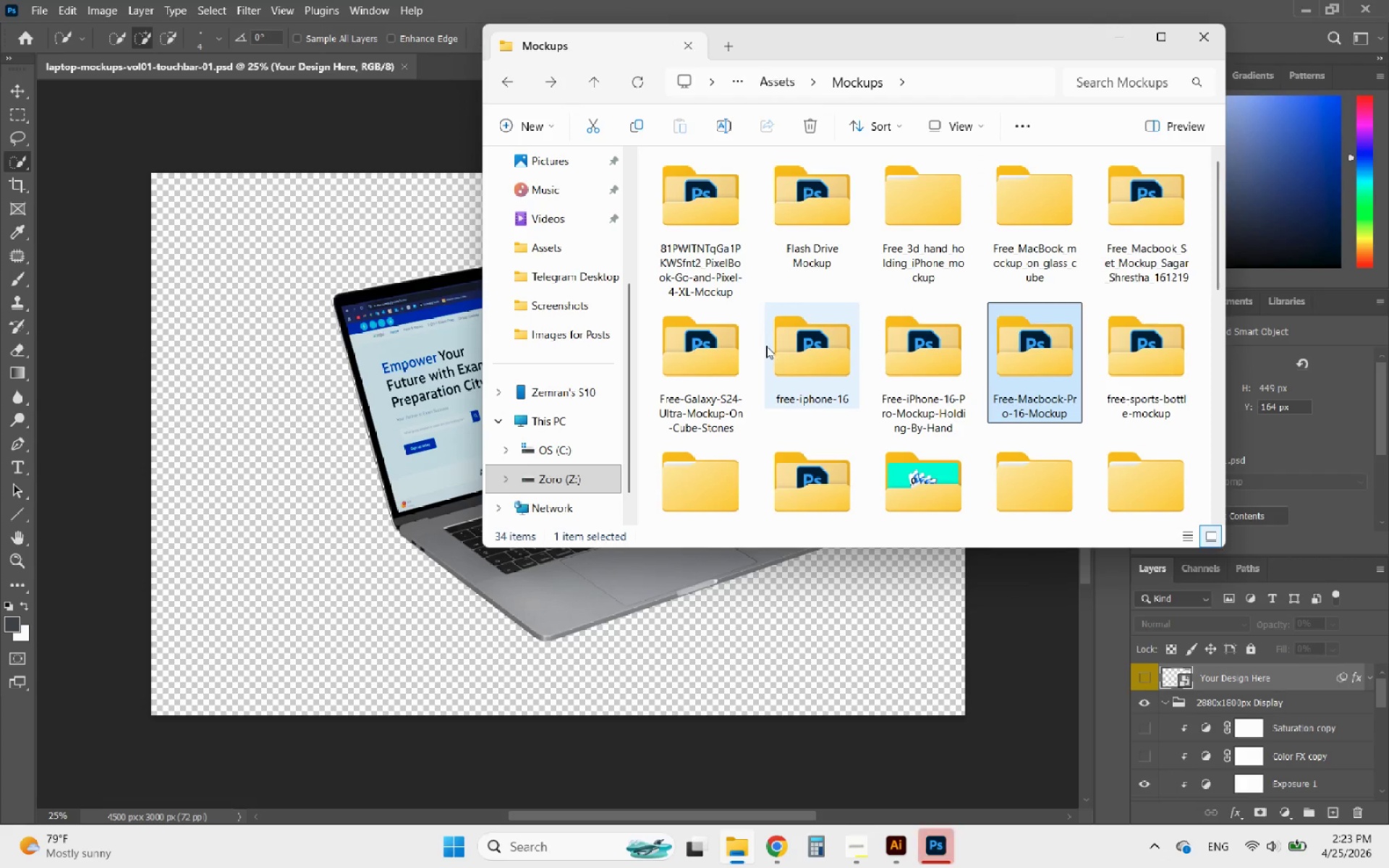 
scroll: coordinate [760, 444], scroll_direction: down, amount: 2.0
 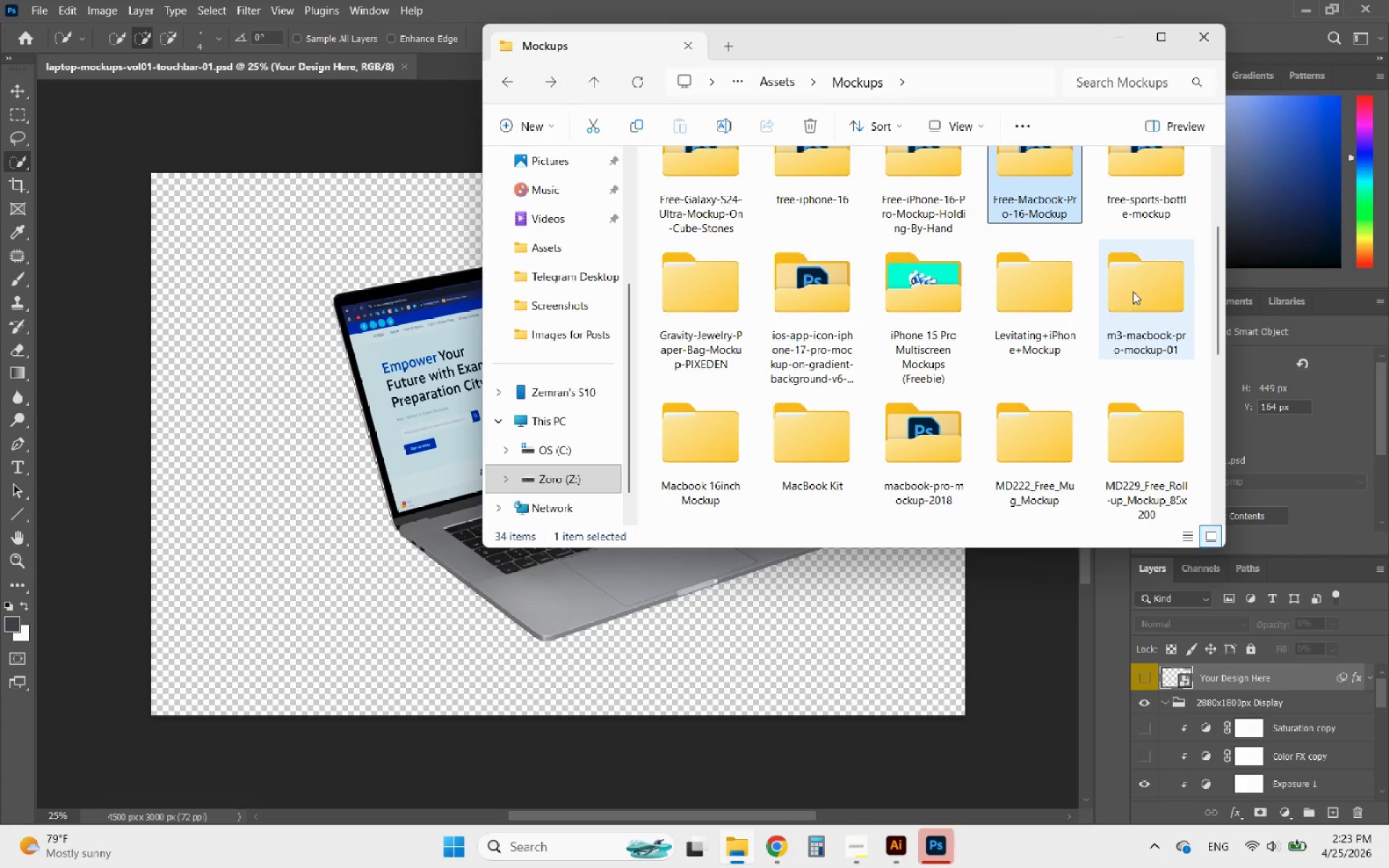 
double_click([1142, 290])
 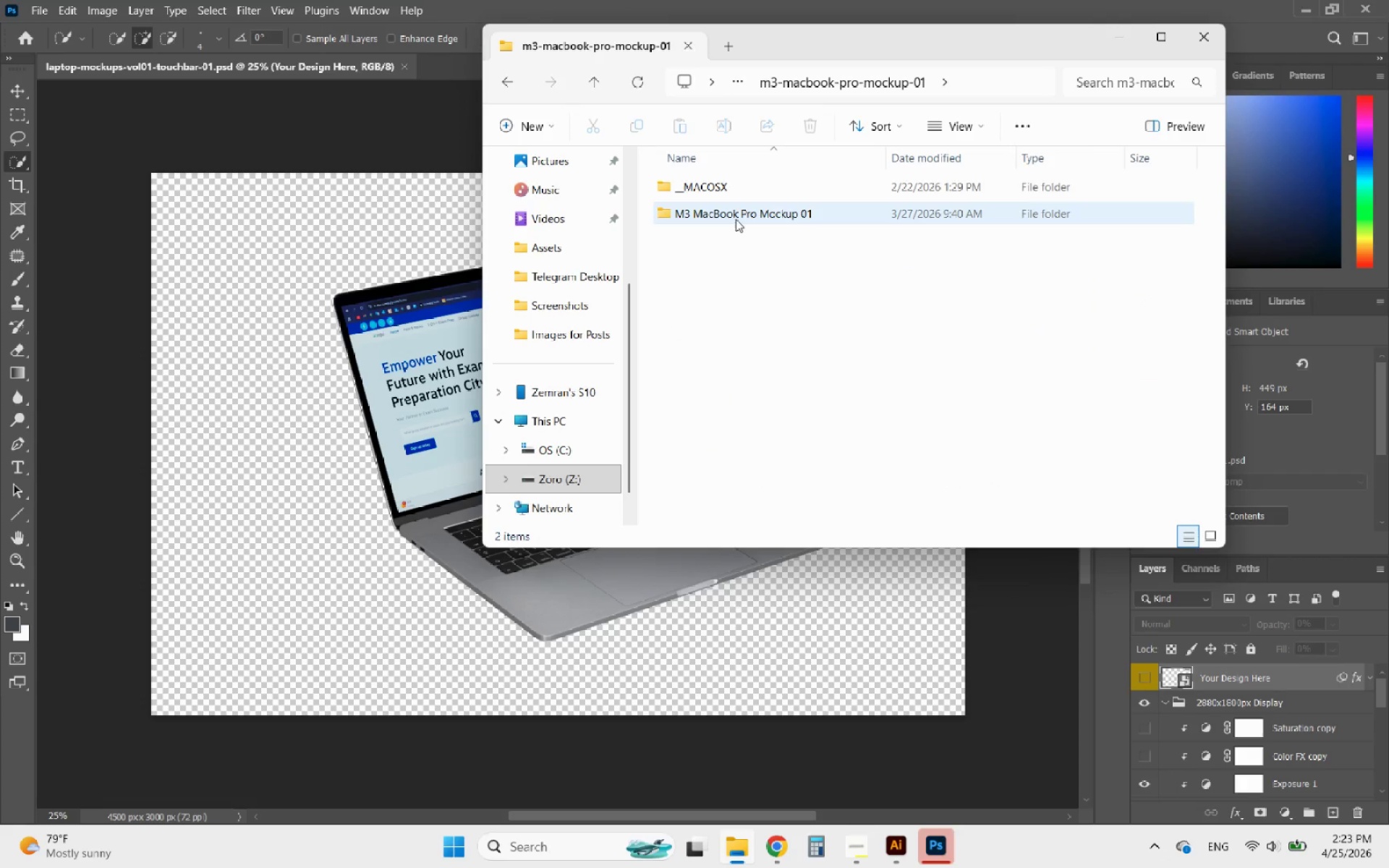 
double_click([734, 219])
 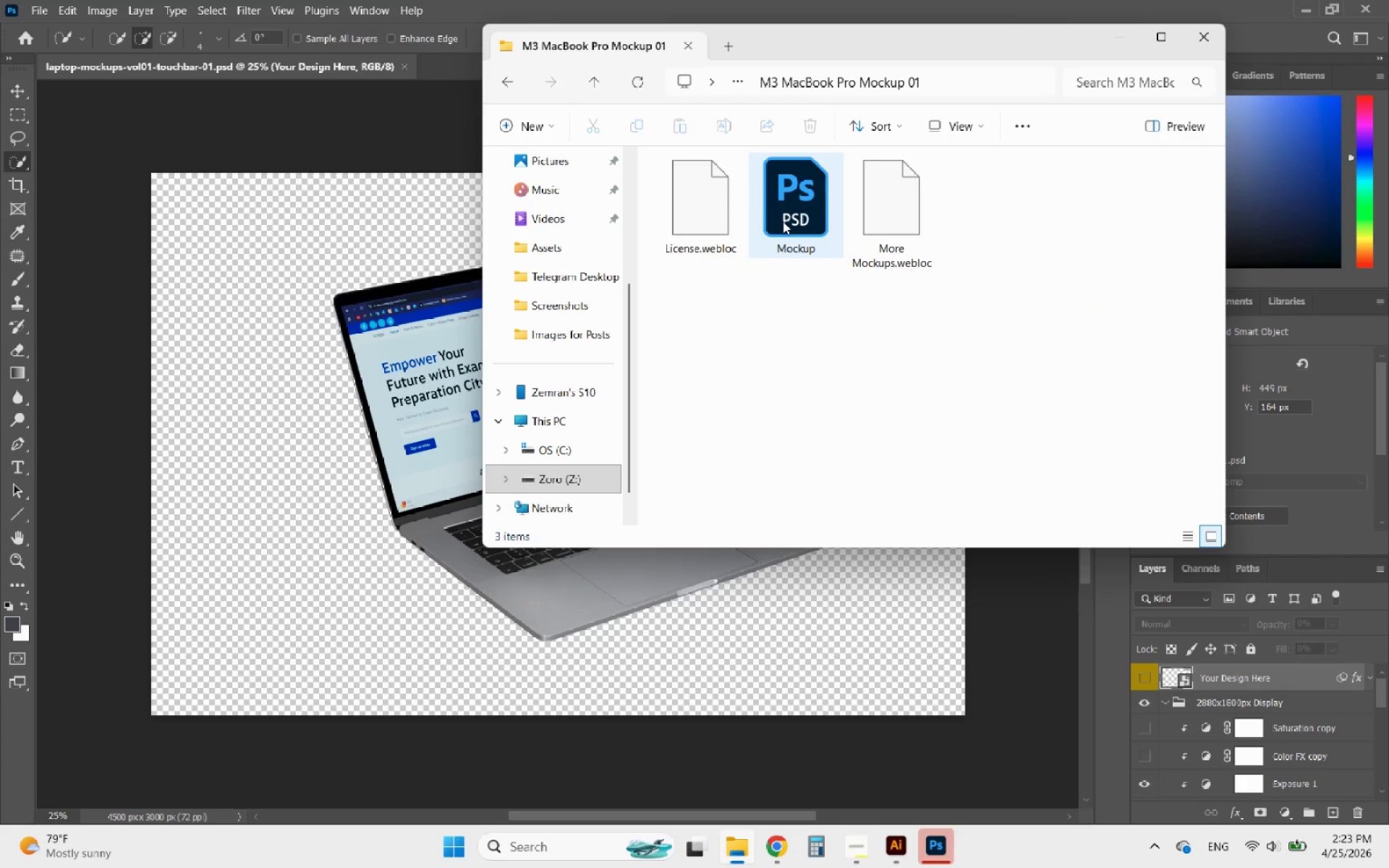 
double_click([783, 222])
 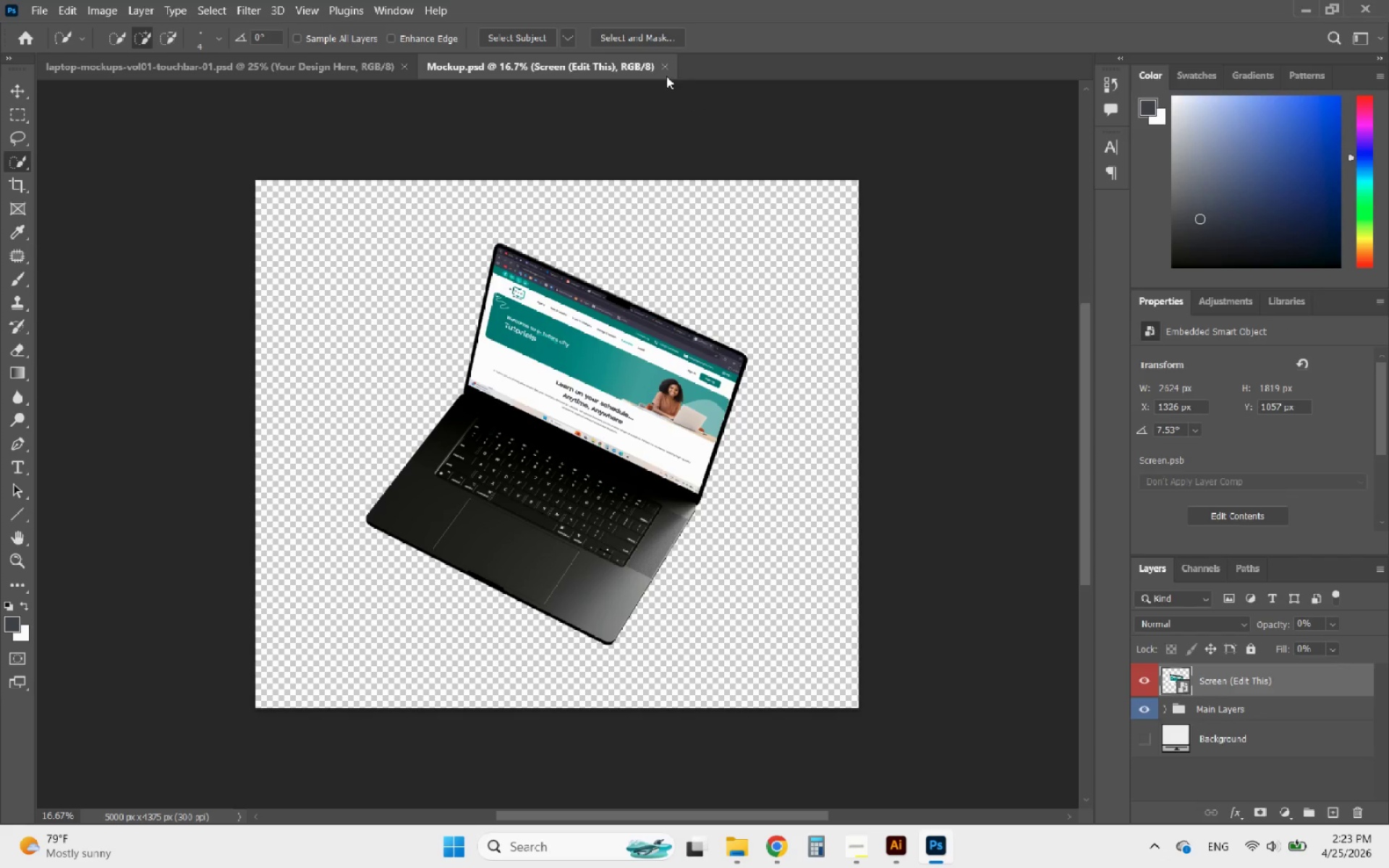 
left_click([666, 70])
 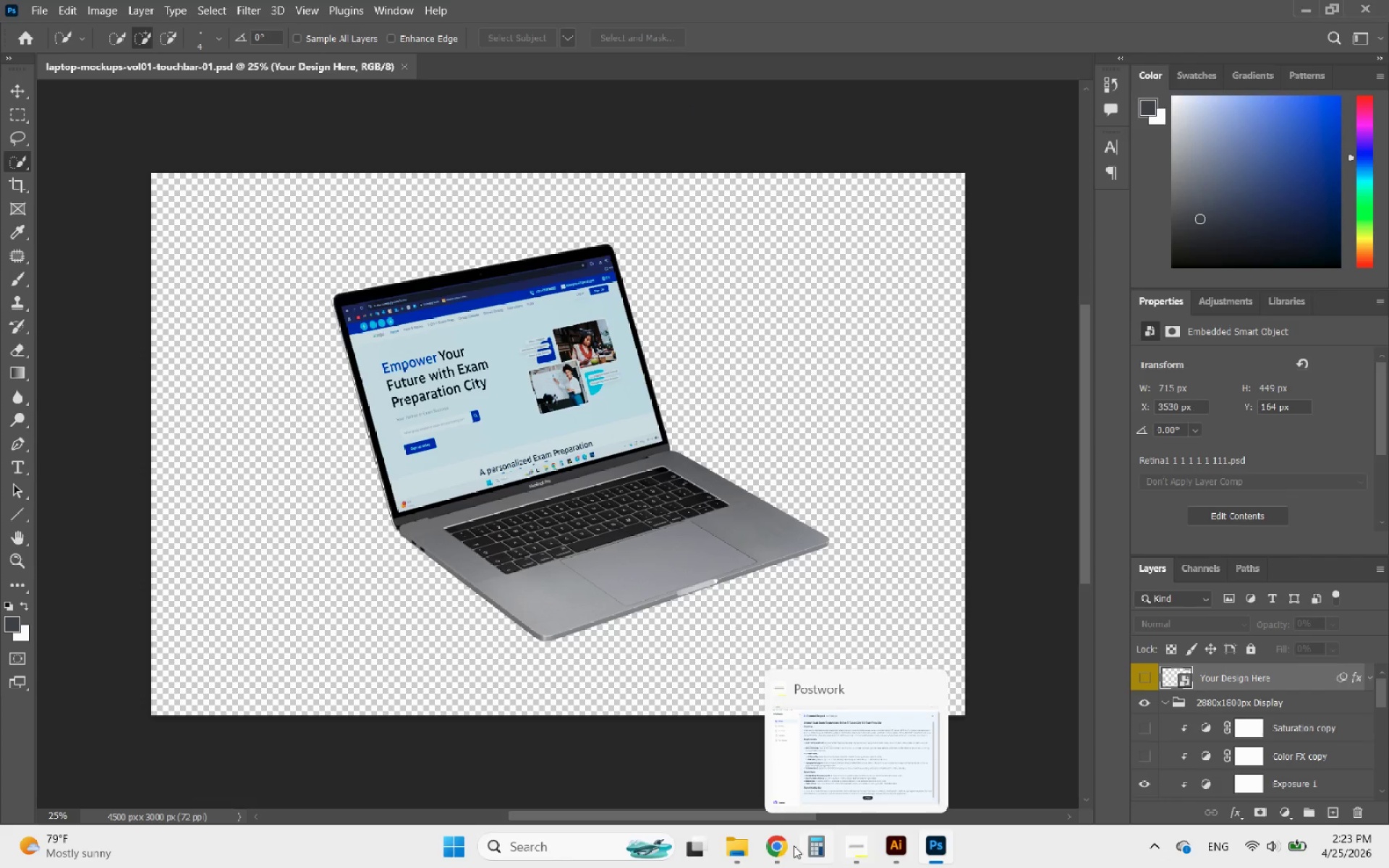 
left_click([738, 843])
 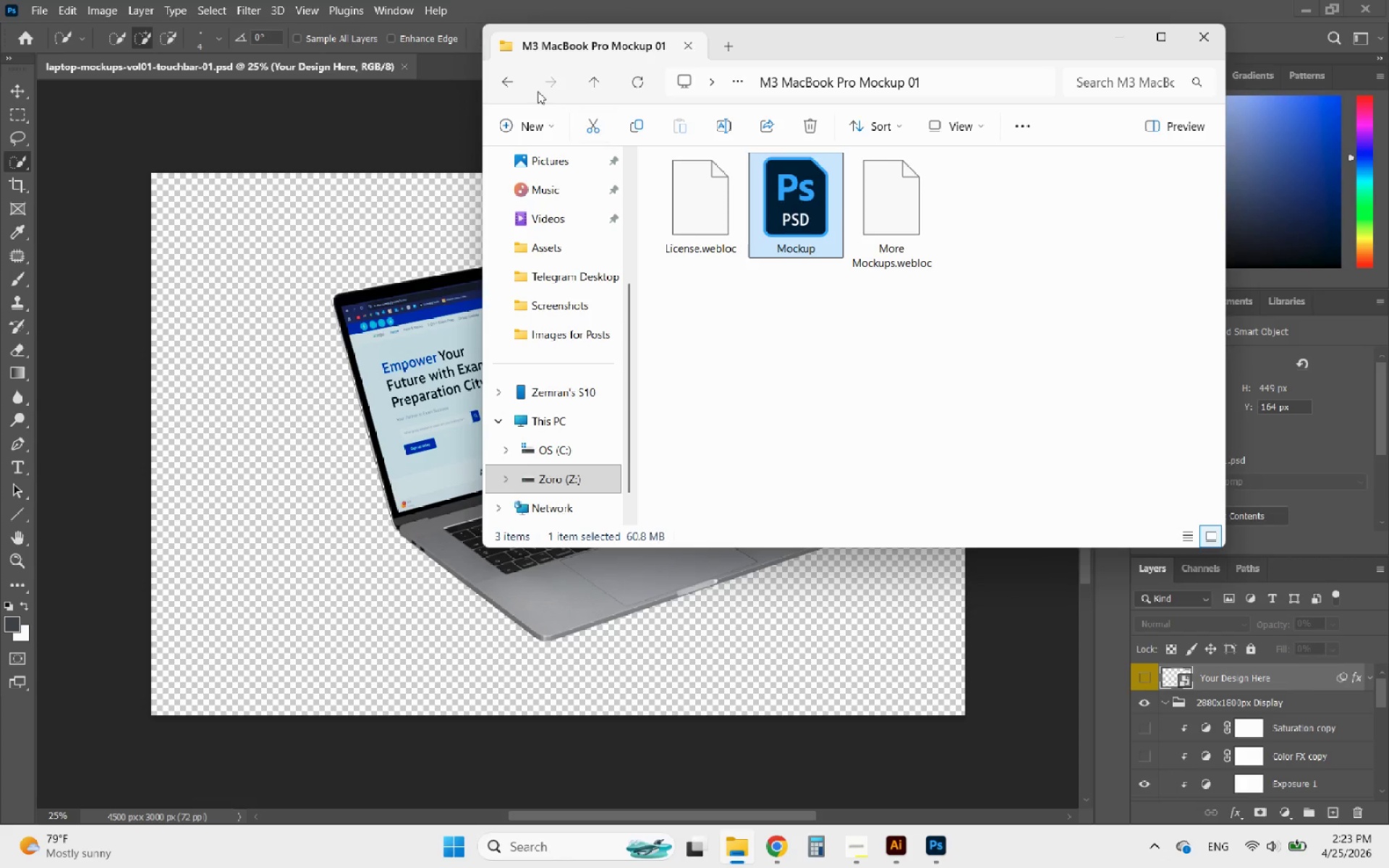 
left_click([506, 87])
 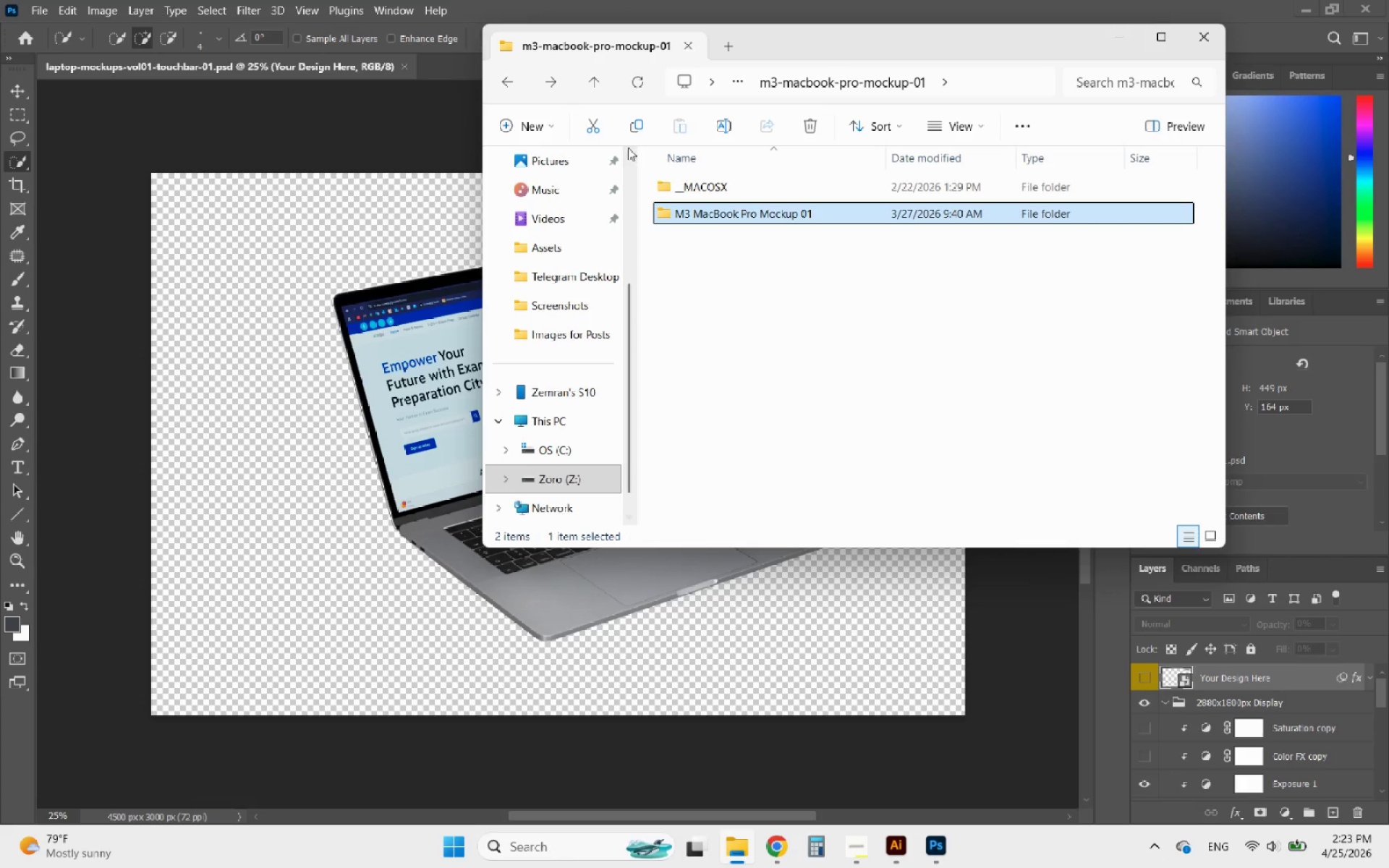 
left_click([496, 81])
 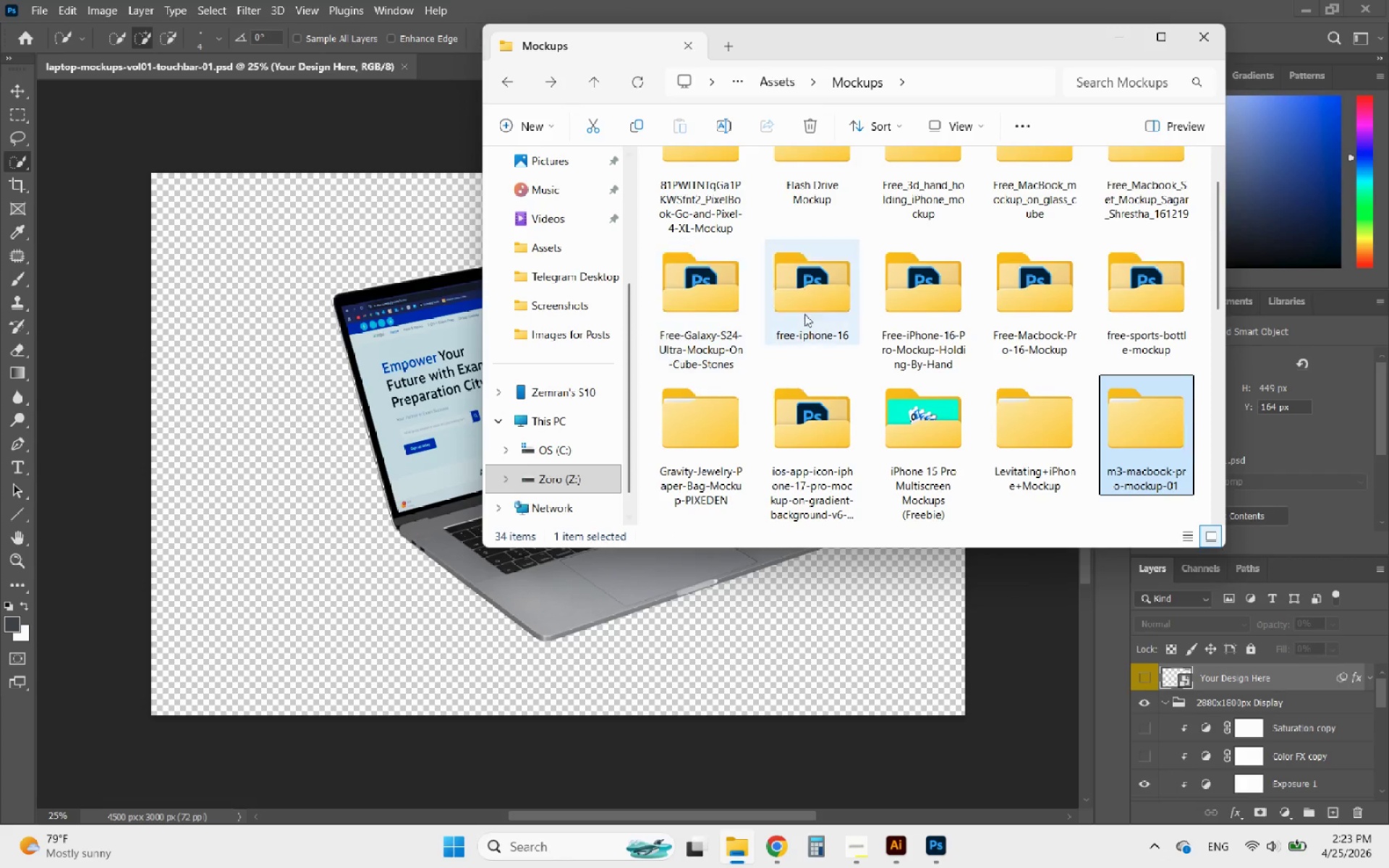 
scroll: coordinate [829, 336], scroll_direction: down, amount: 1.0
 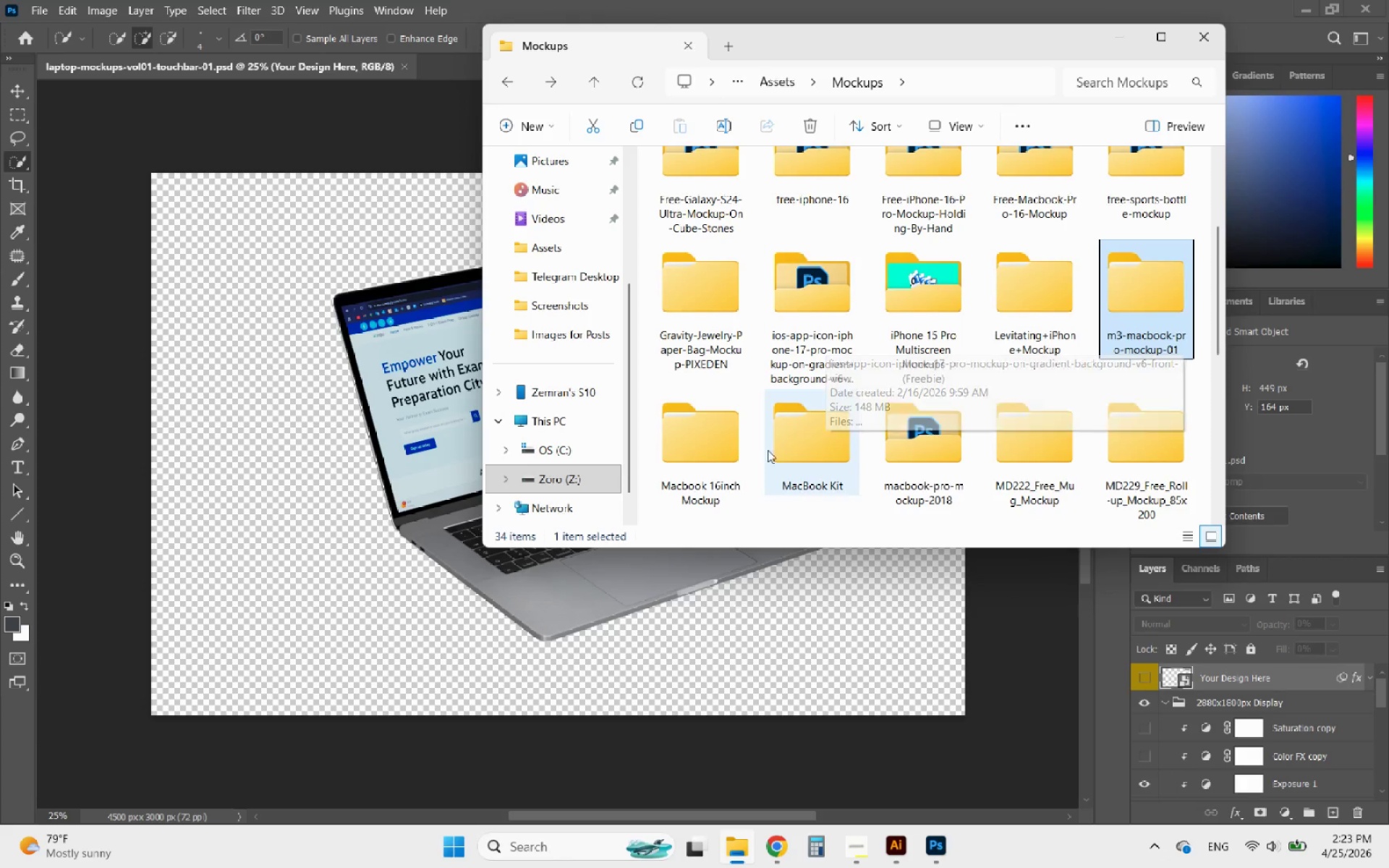 
double_click([735, 456])
 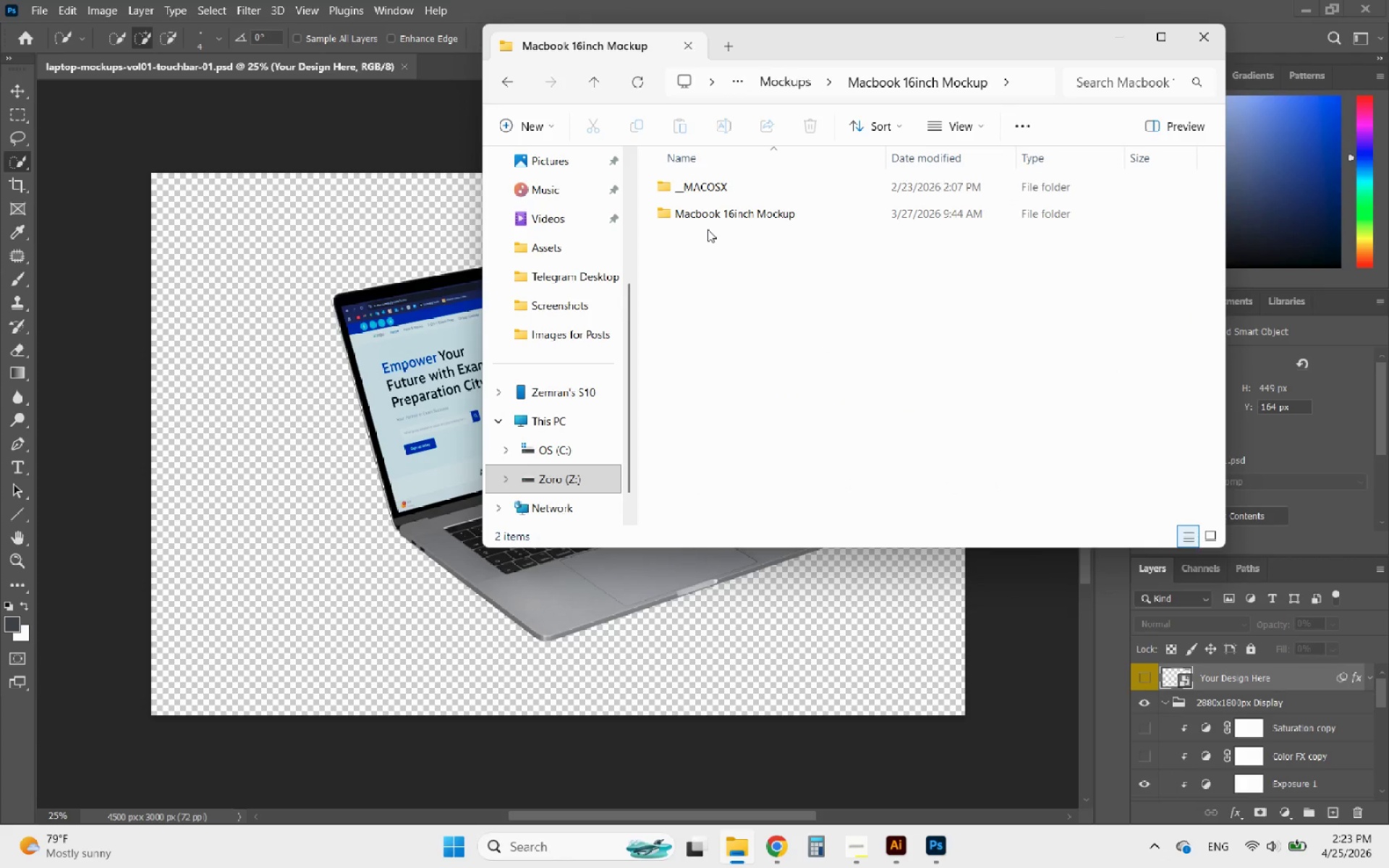 
double_click([720, 224])
 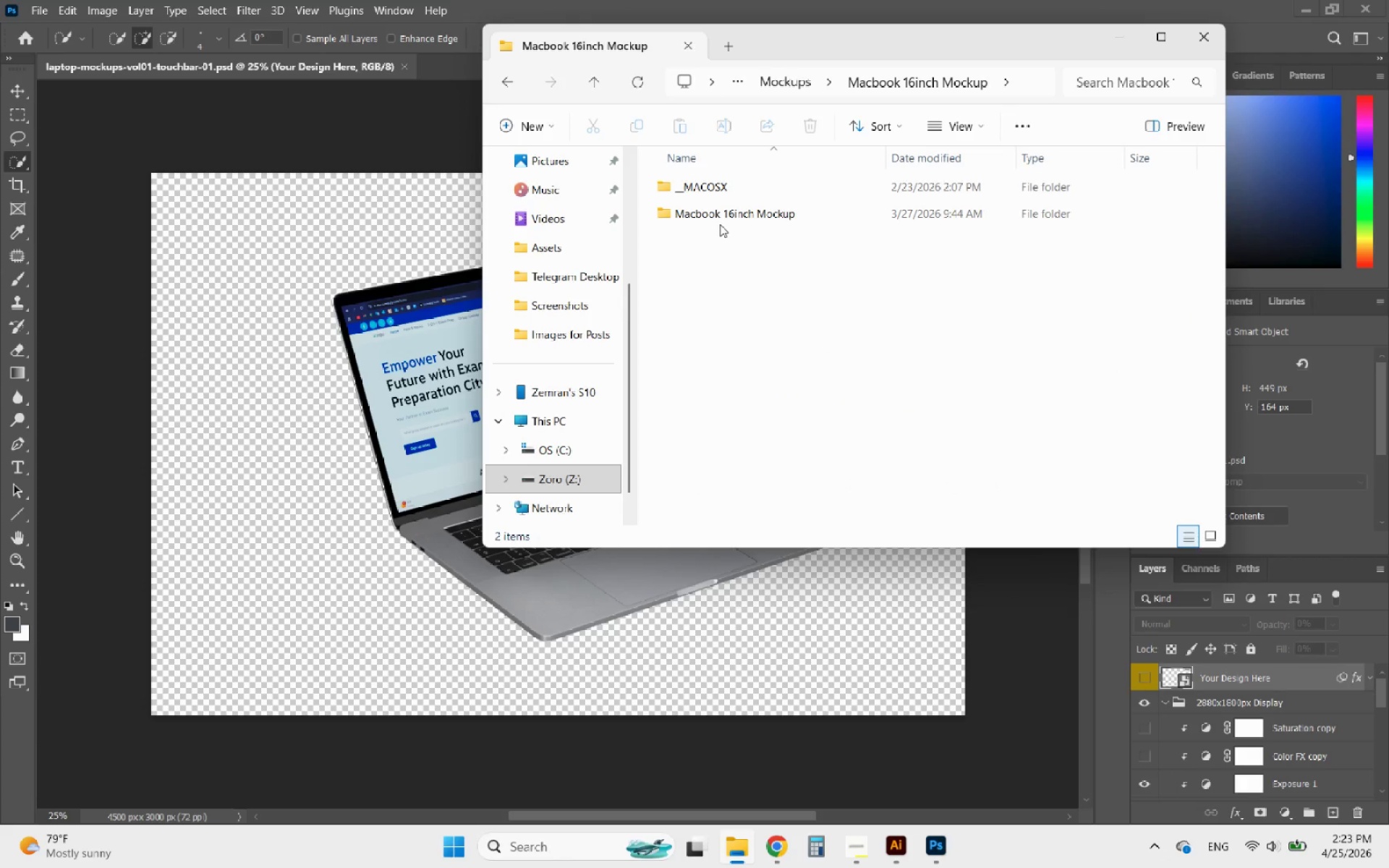 
triple_click([720, 224])
 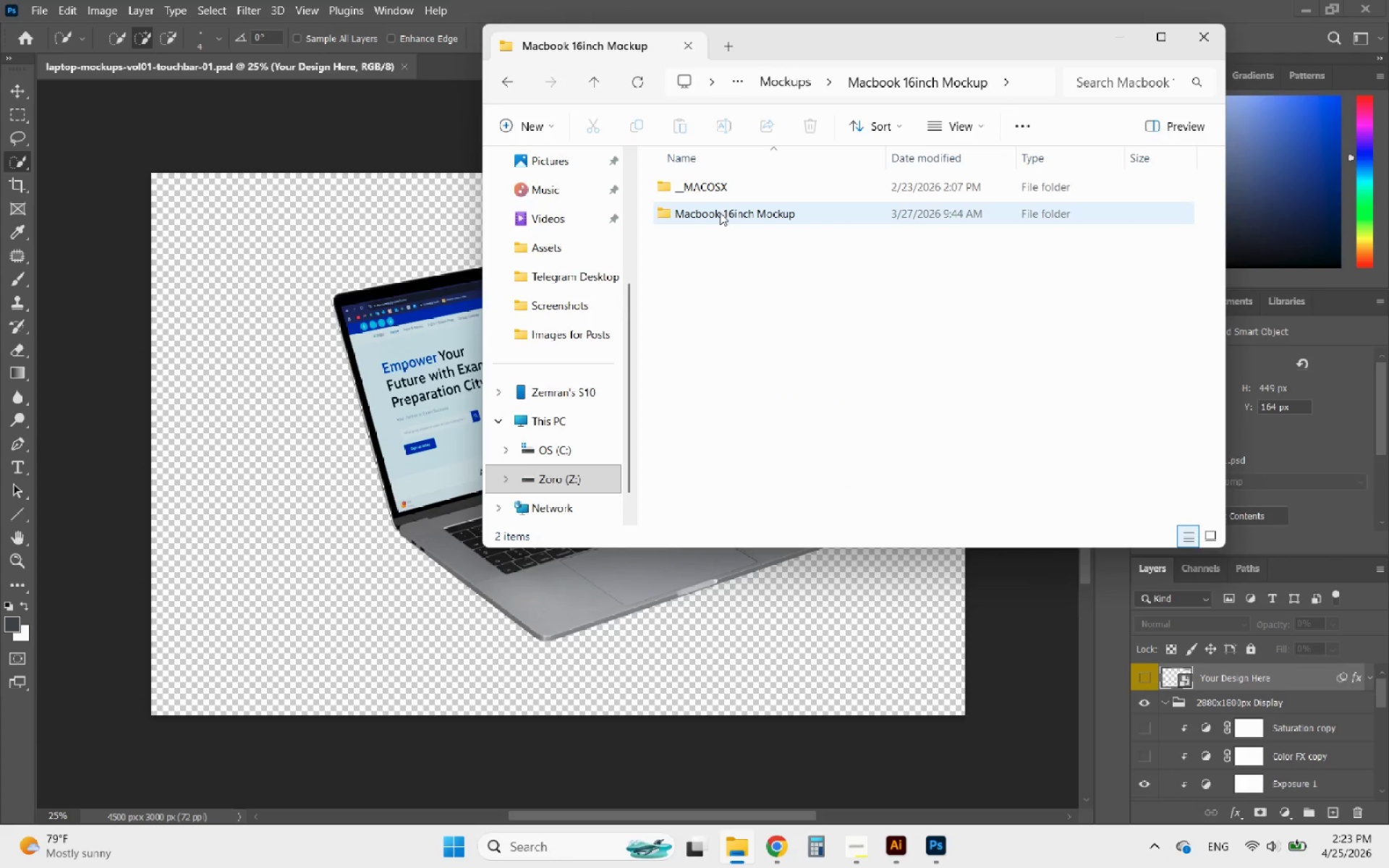 
triple_click([720, 213])
 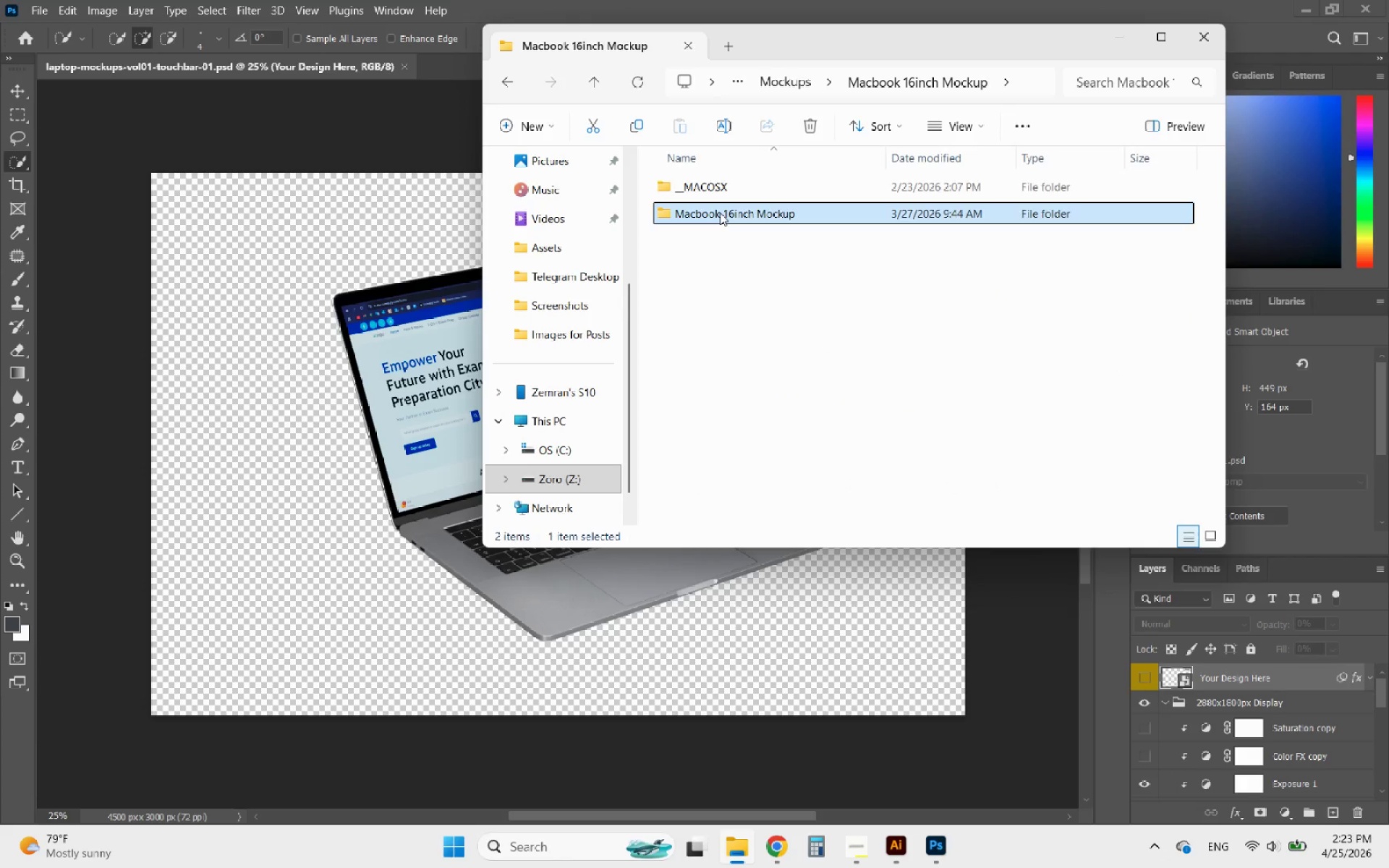 
triple_click([720, 213])
 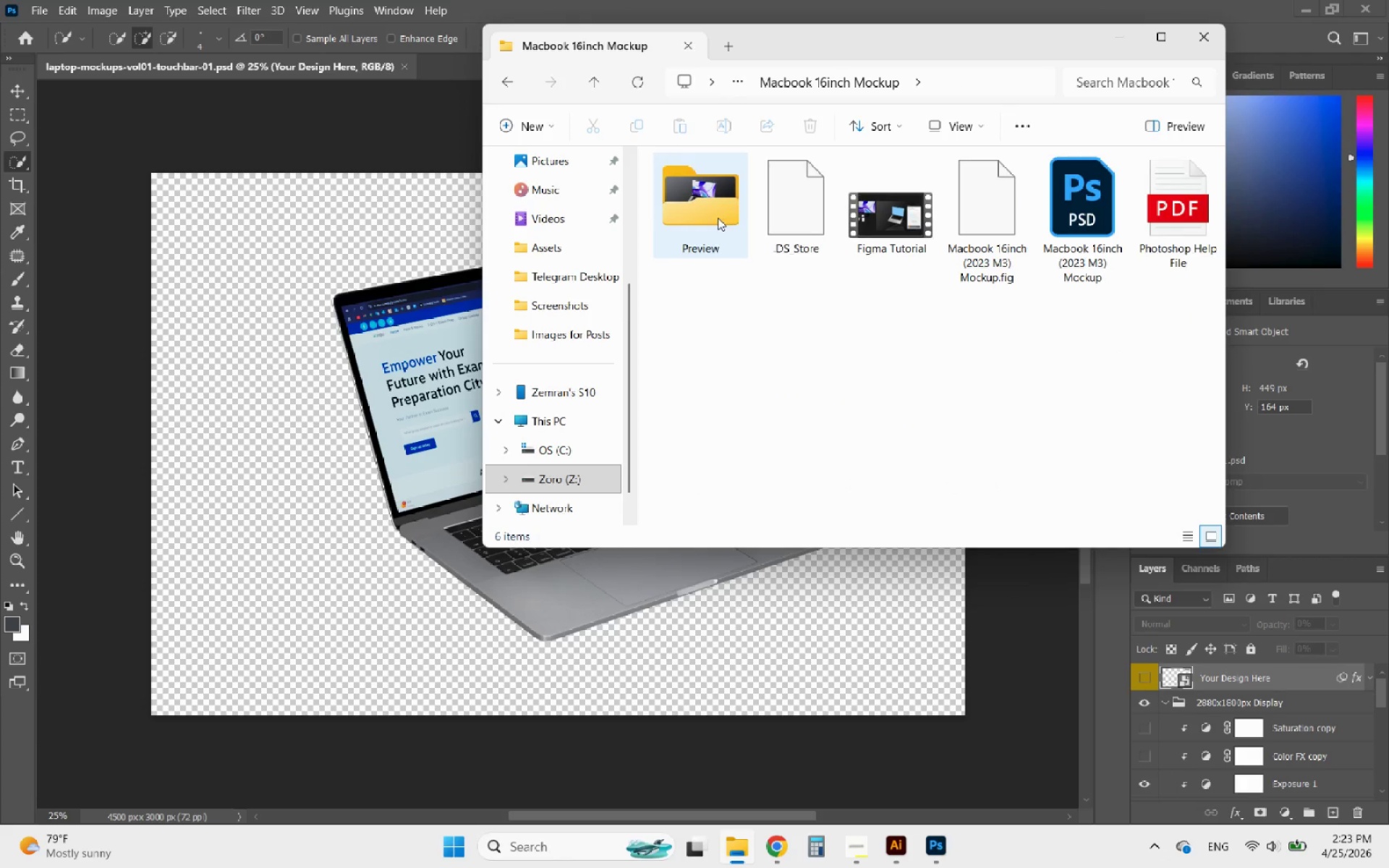 
double_click([718, 218])
 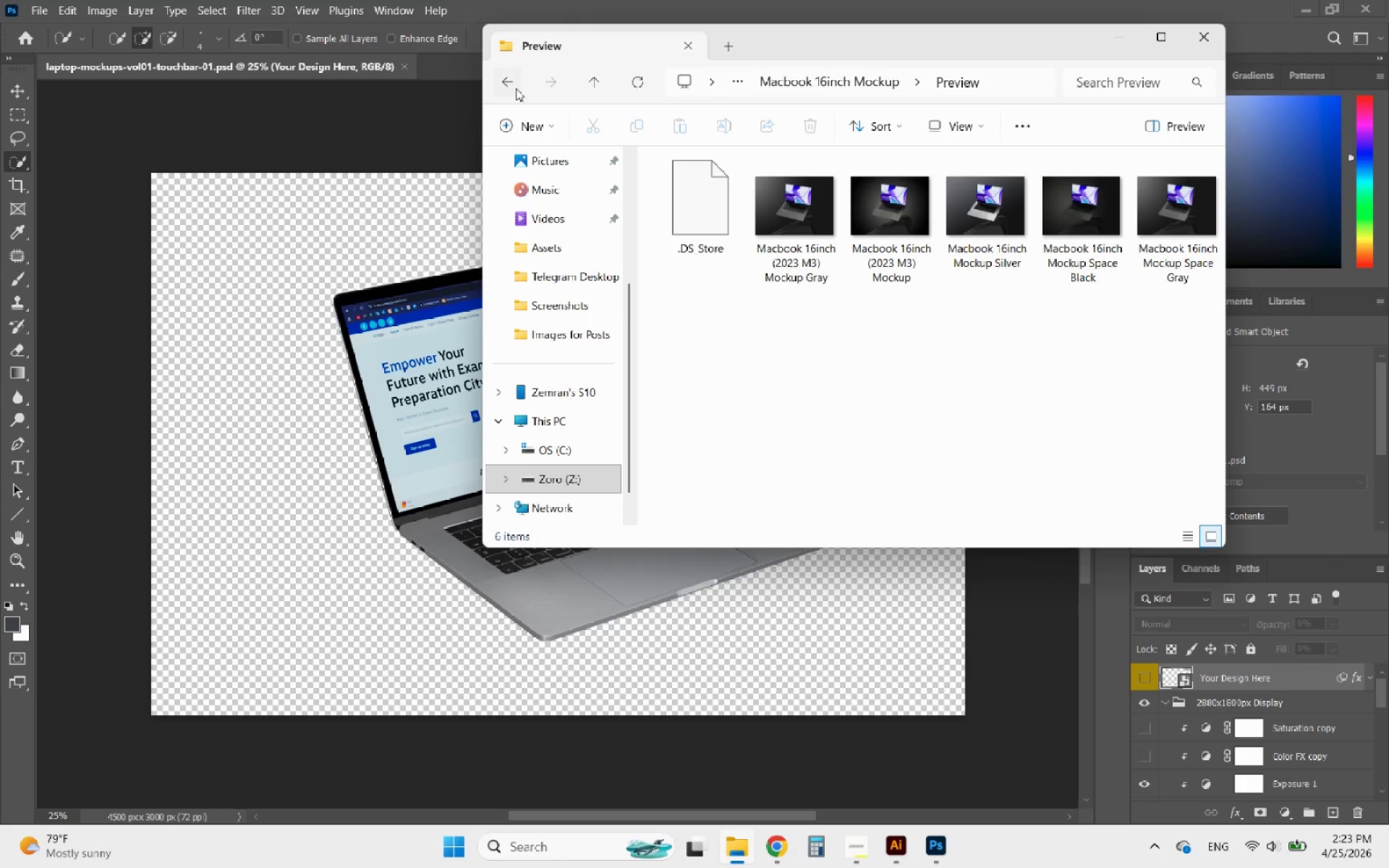 
left_click([513, 88])
 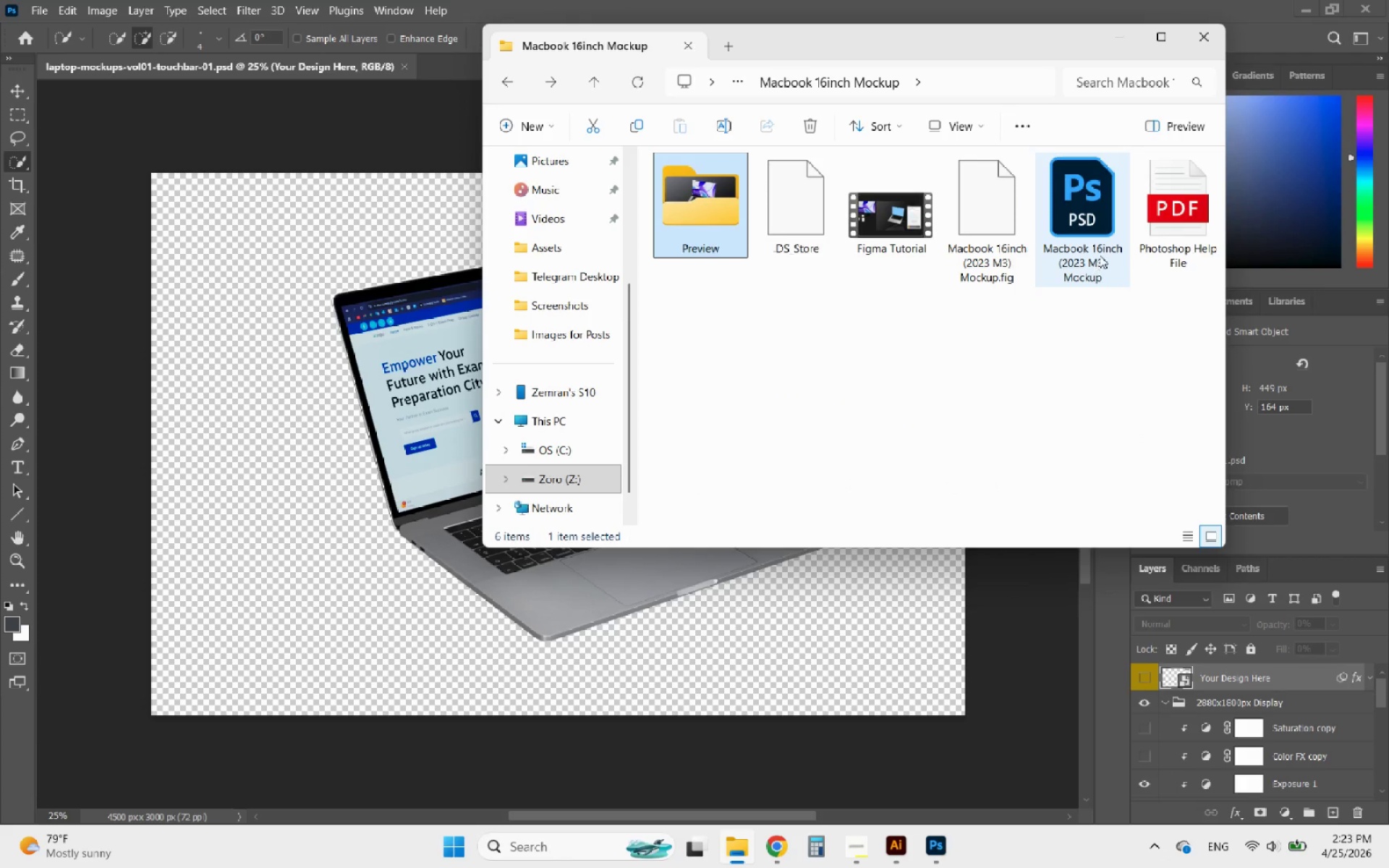 
double_click([1097, 213])
 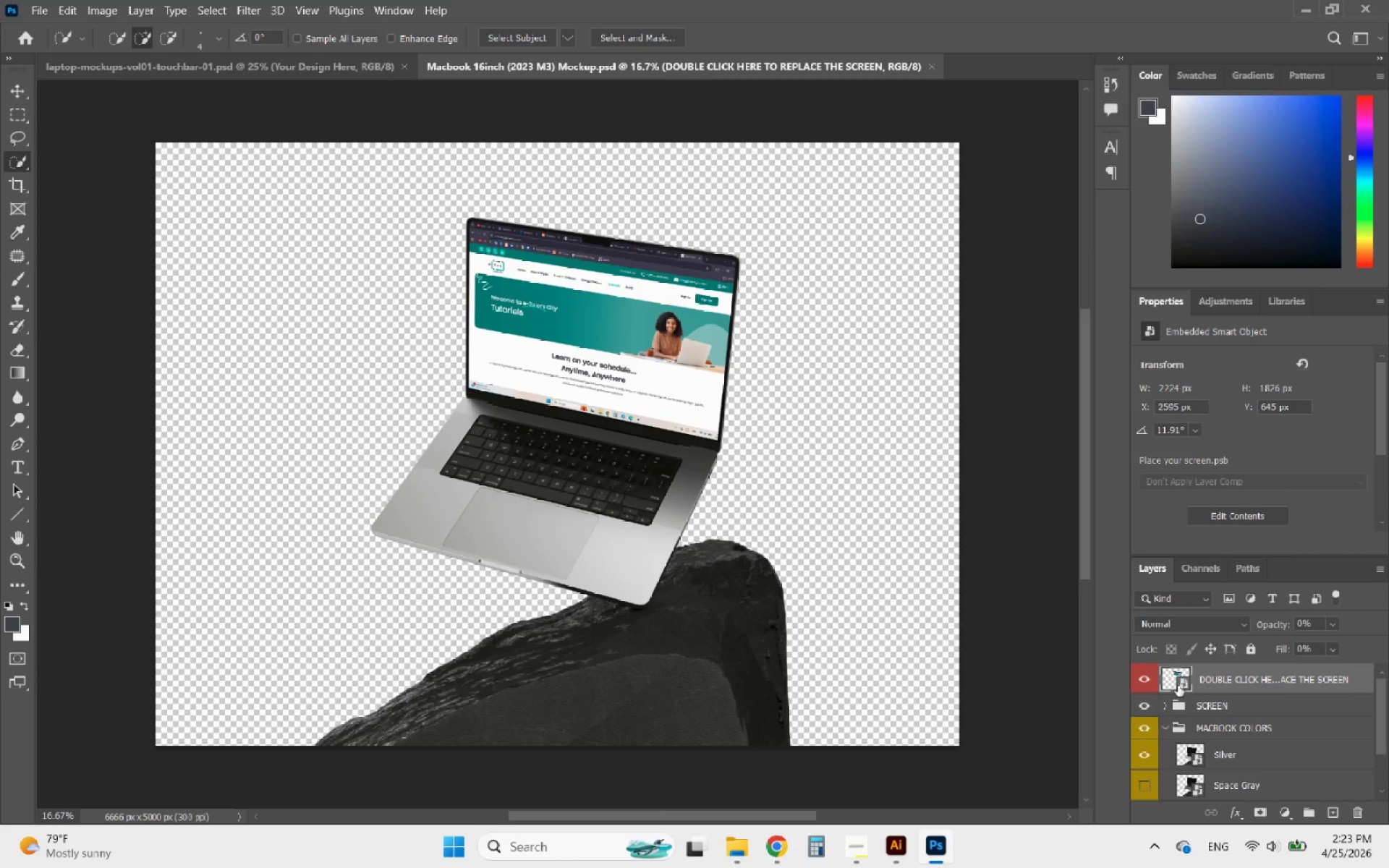 
wait(5.03)
 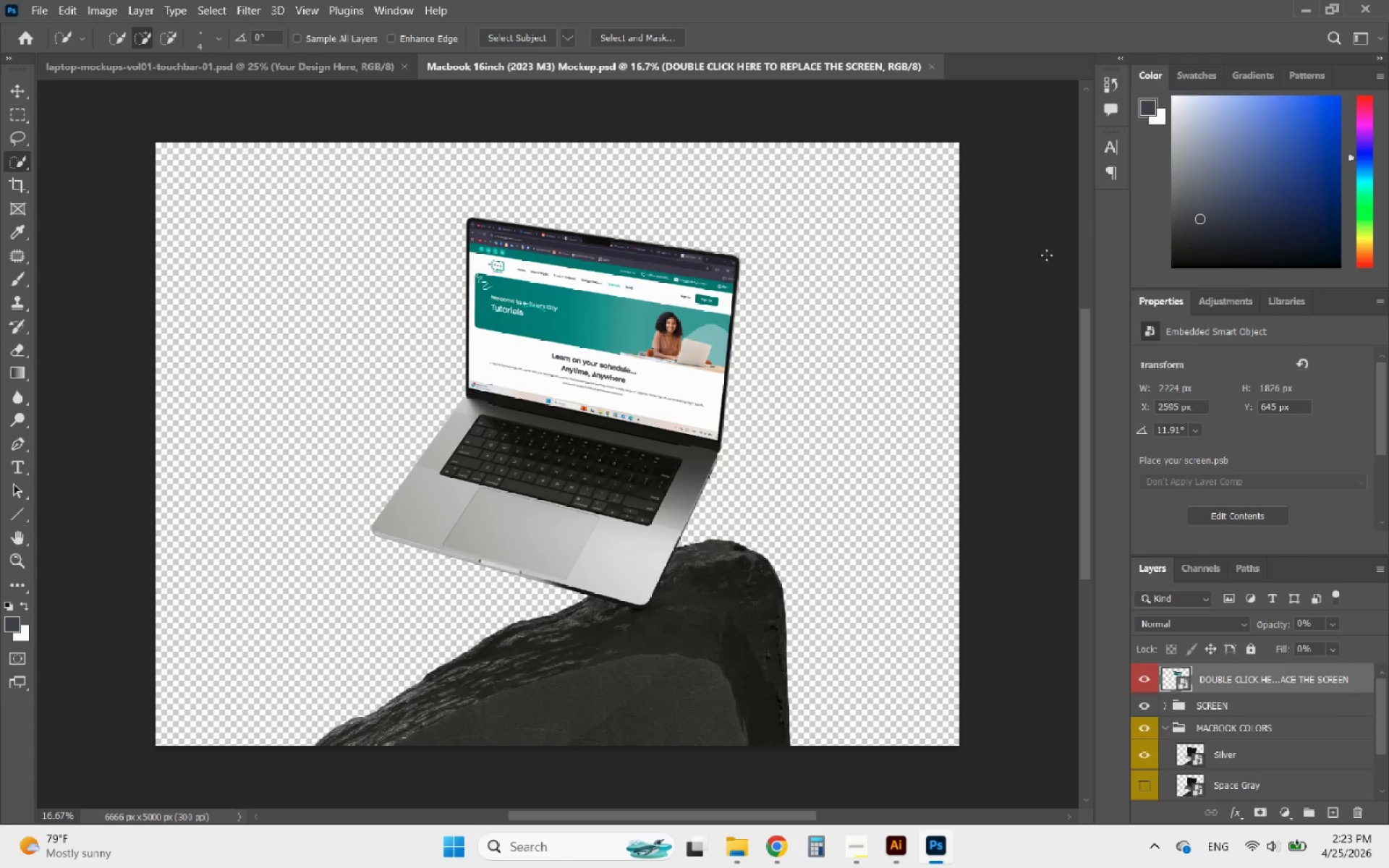 
double_click([1175, 676])
 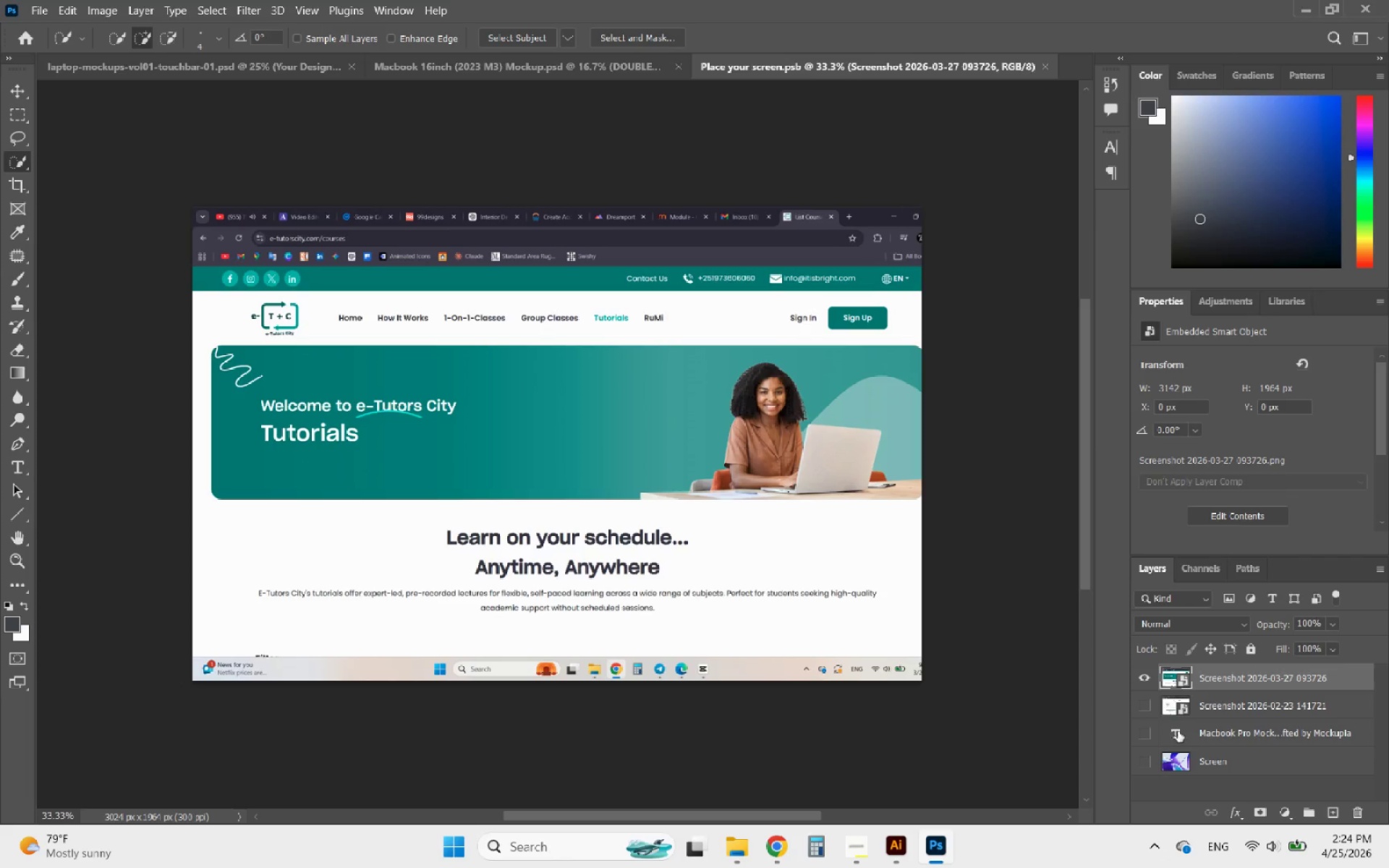 
left_click([1141, 677])
 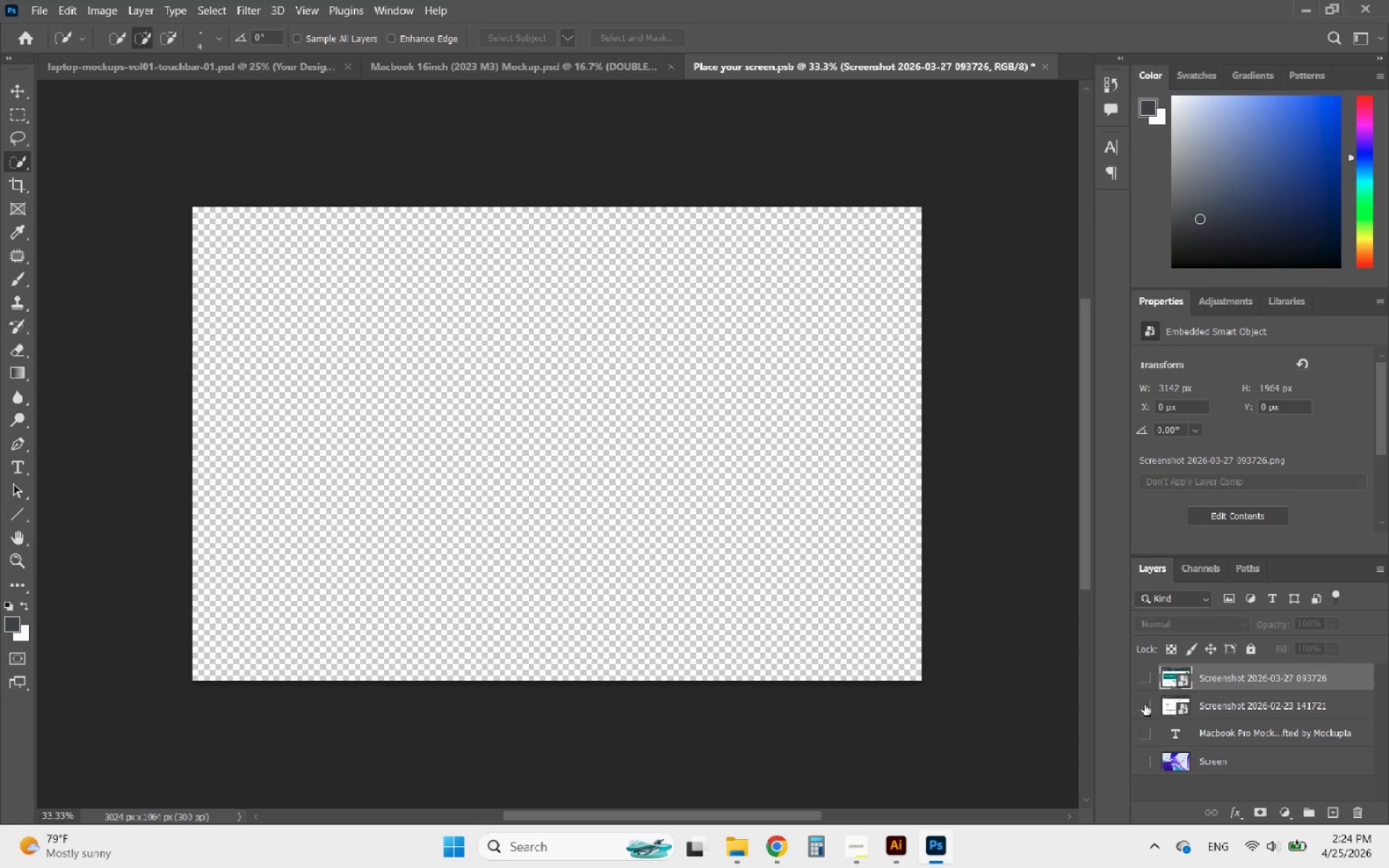 
left_click([1144, 705])
 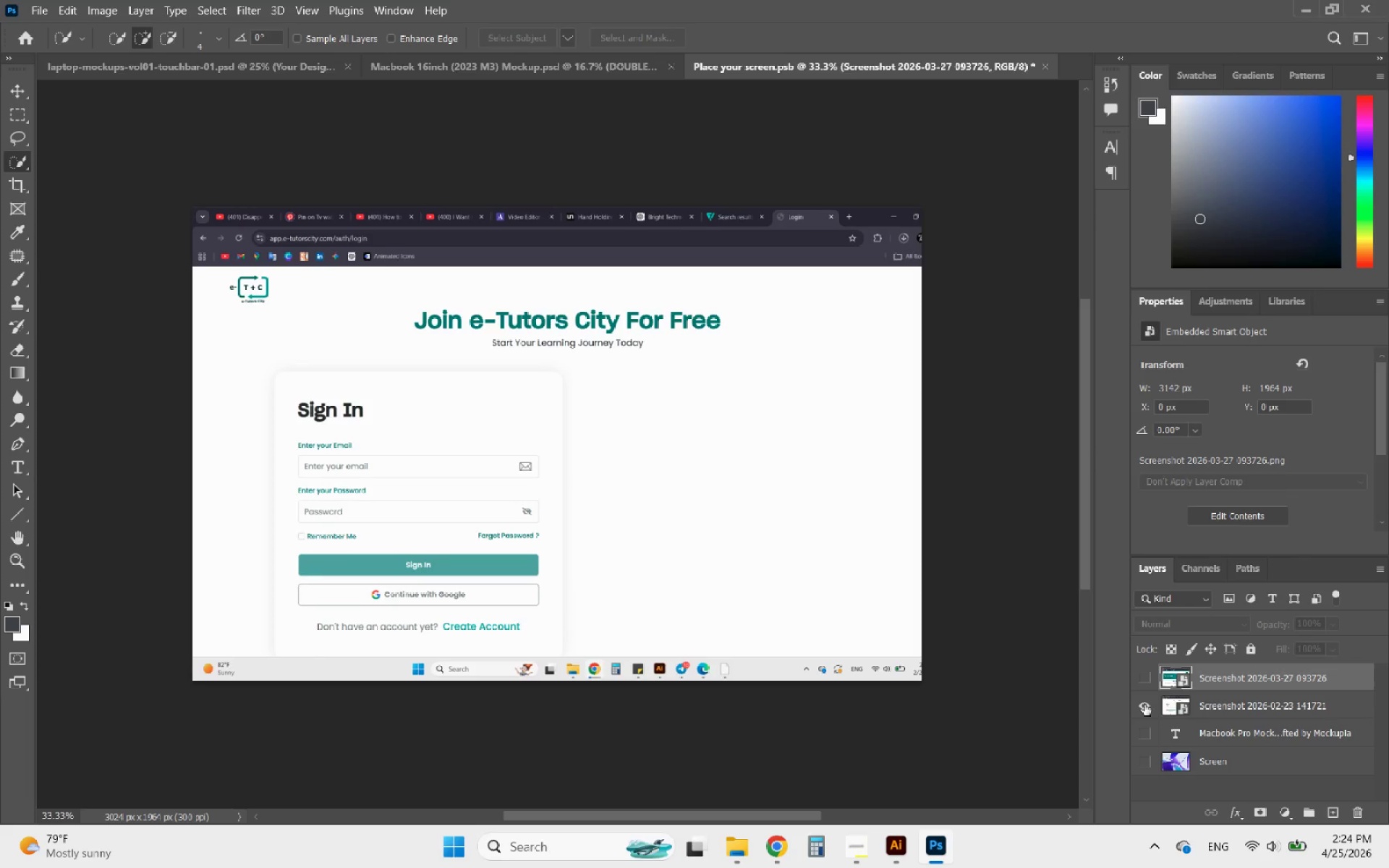 
left_click([1144, 705])
 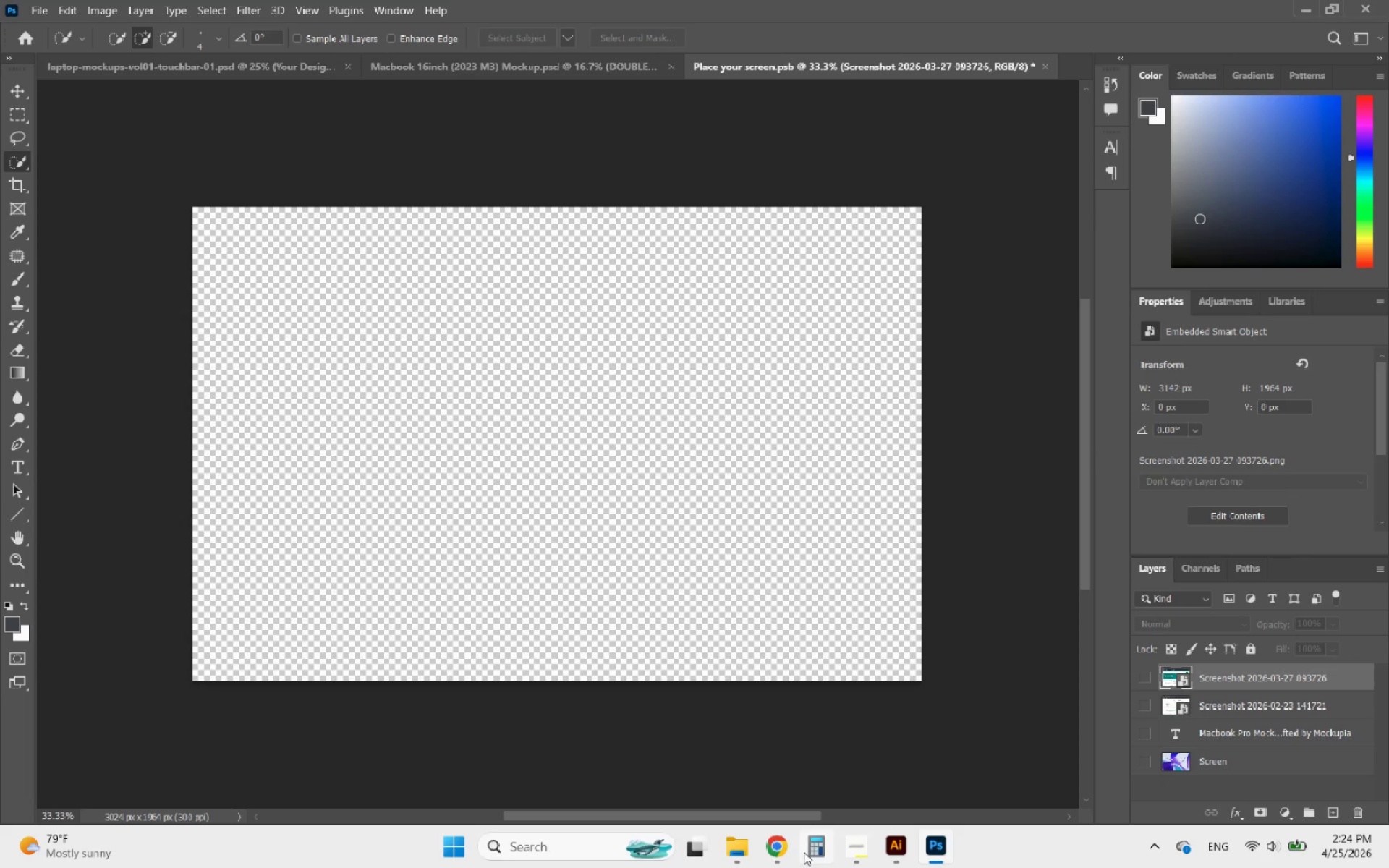 
left_click([782, 838])
 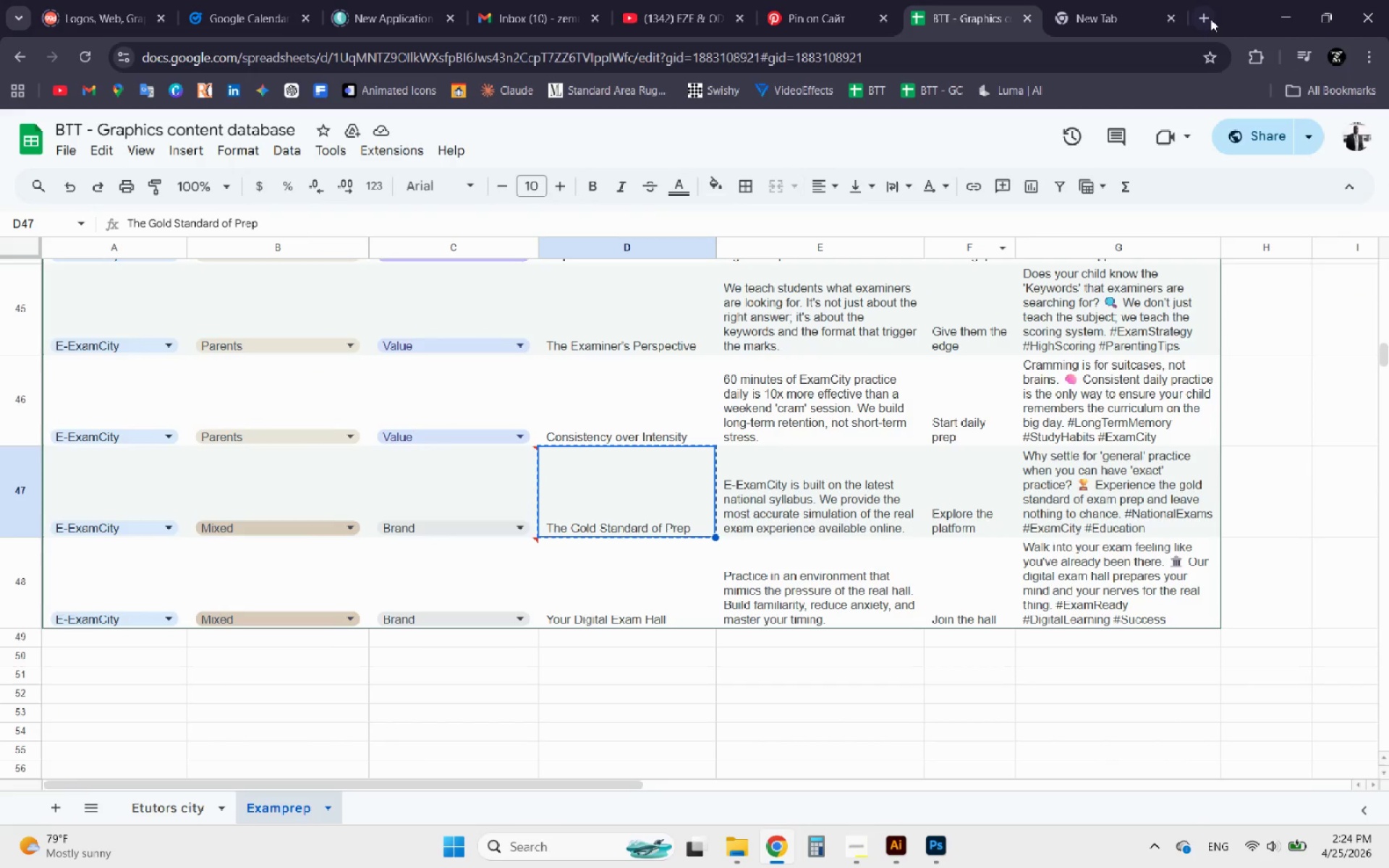 
left_click([1137, 0])
 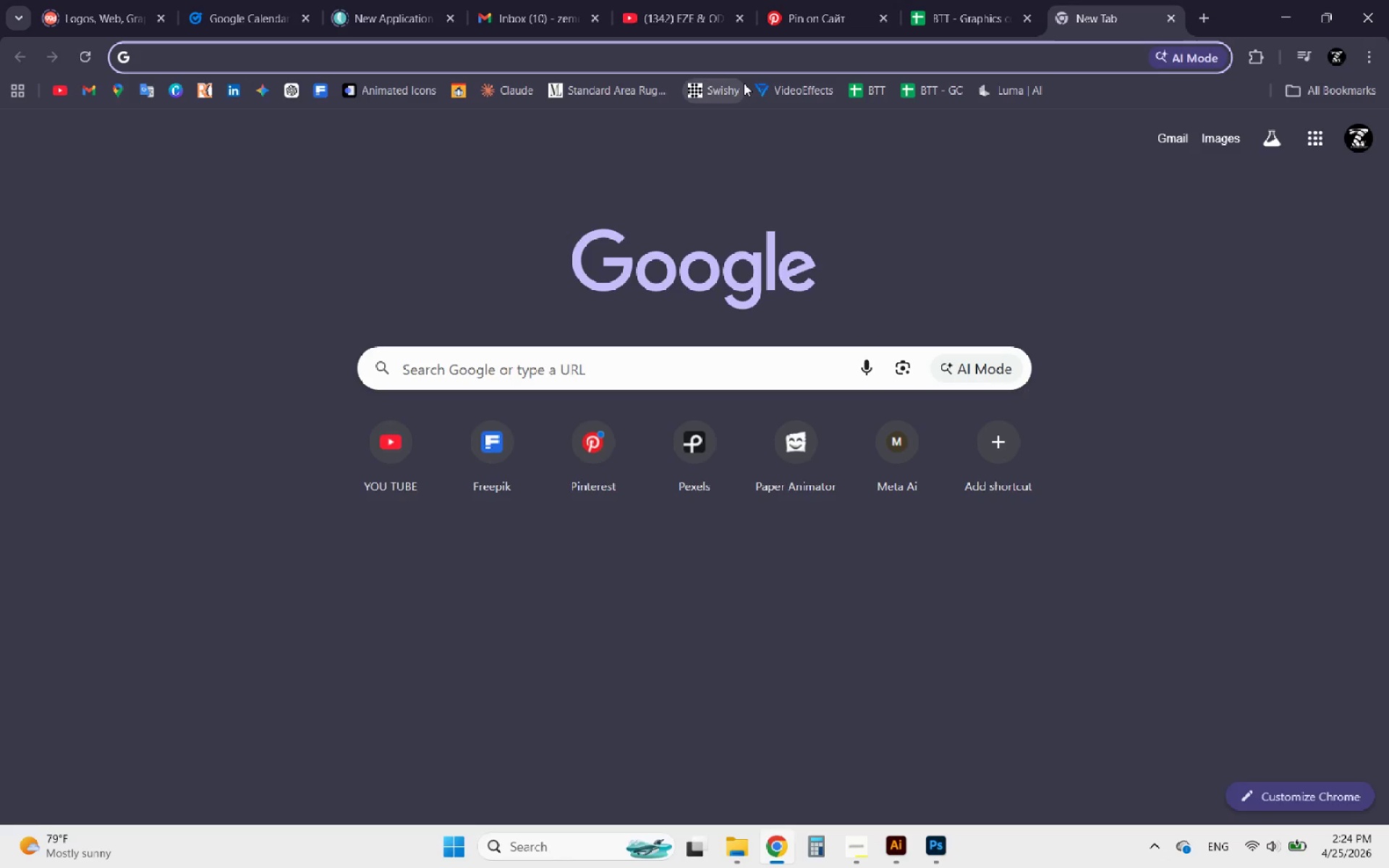 
hold_key(key=E, duration=1.05)
 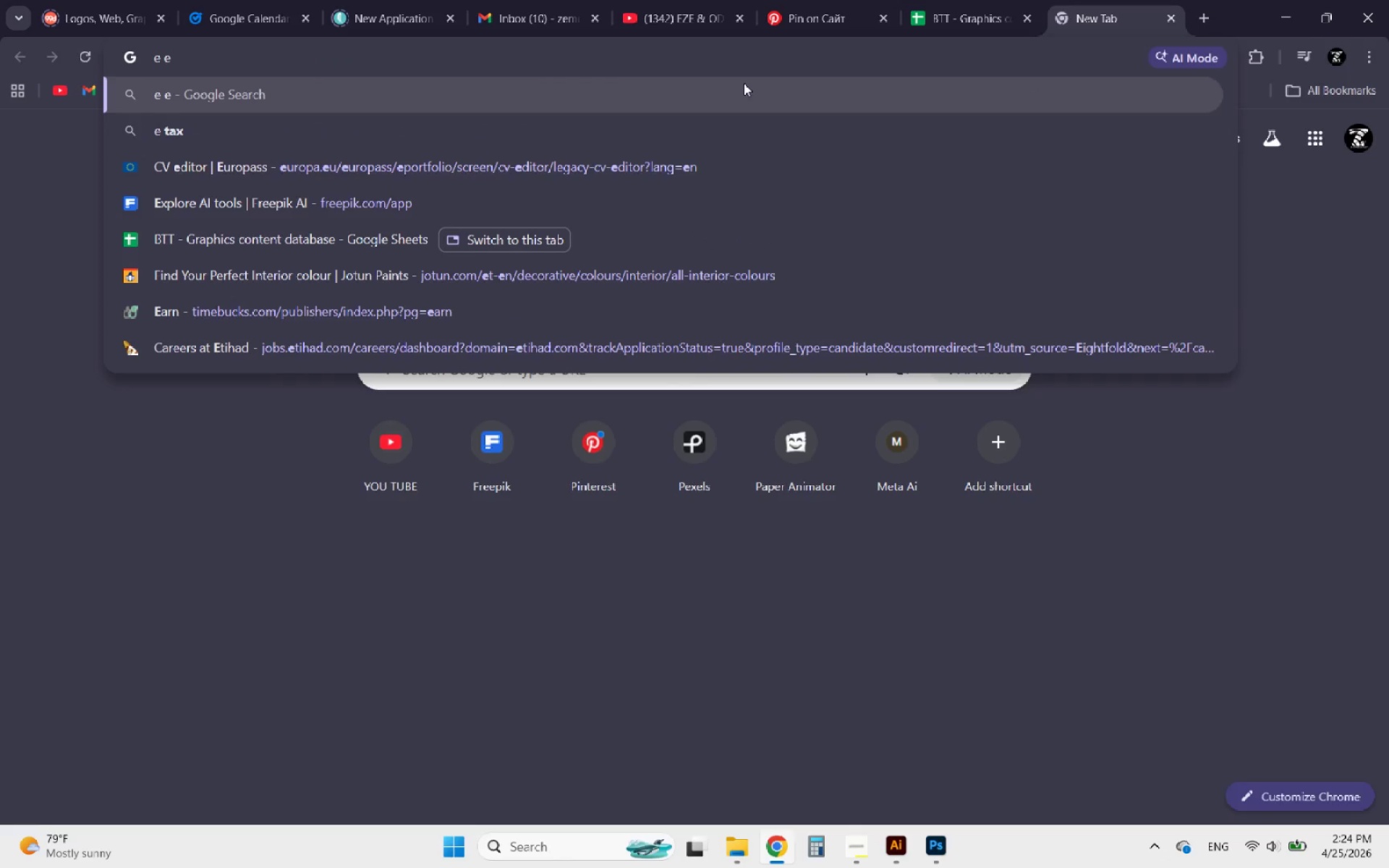 
key(Space)
 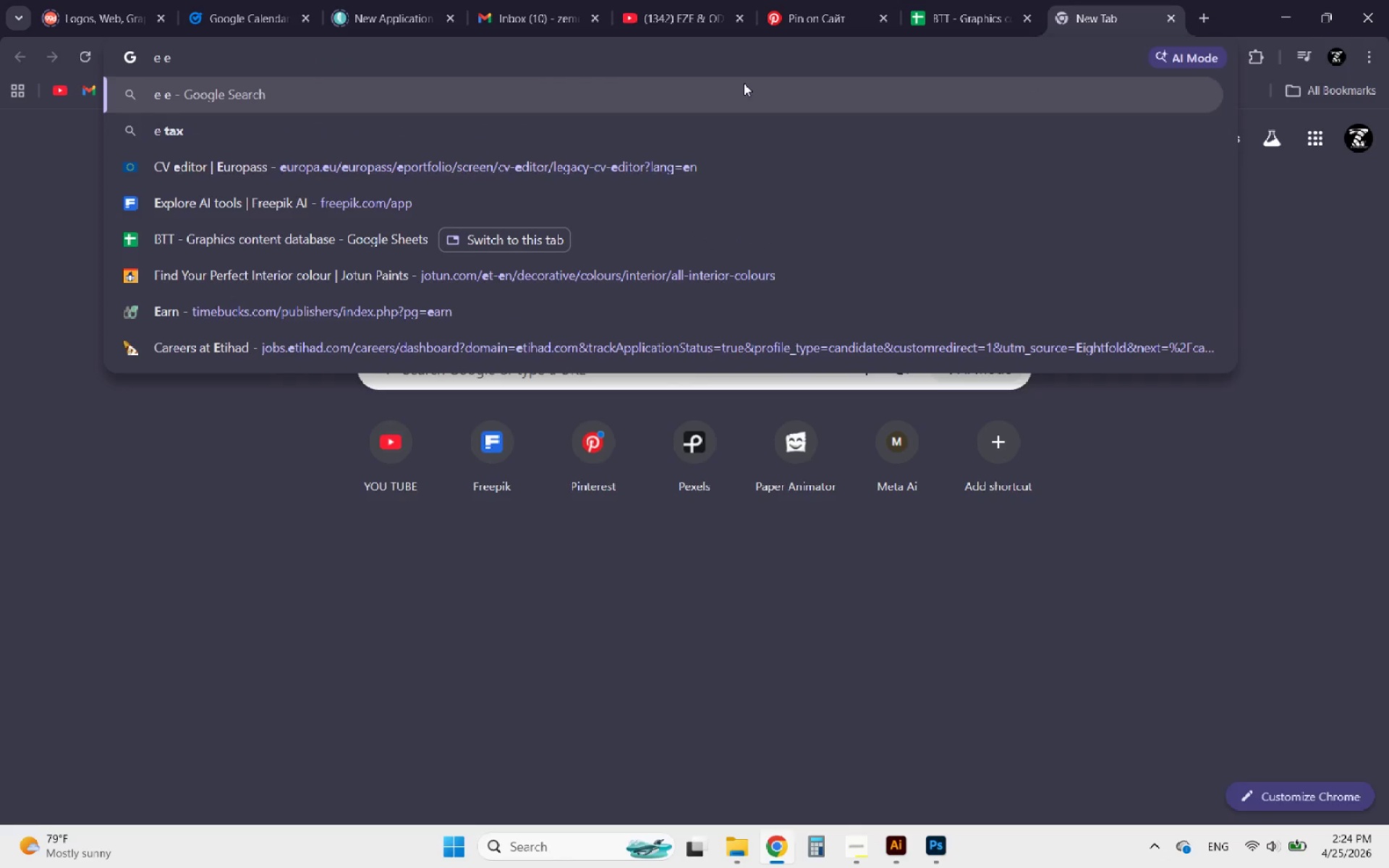 
key(Backspace)
 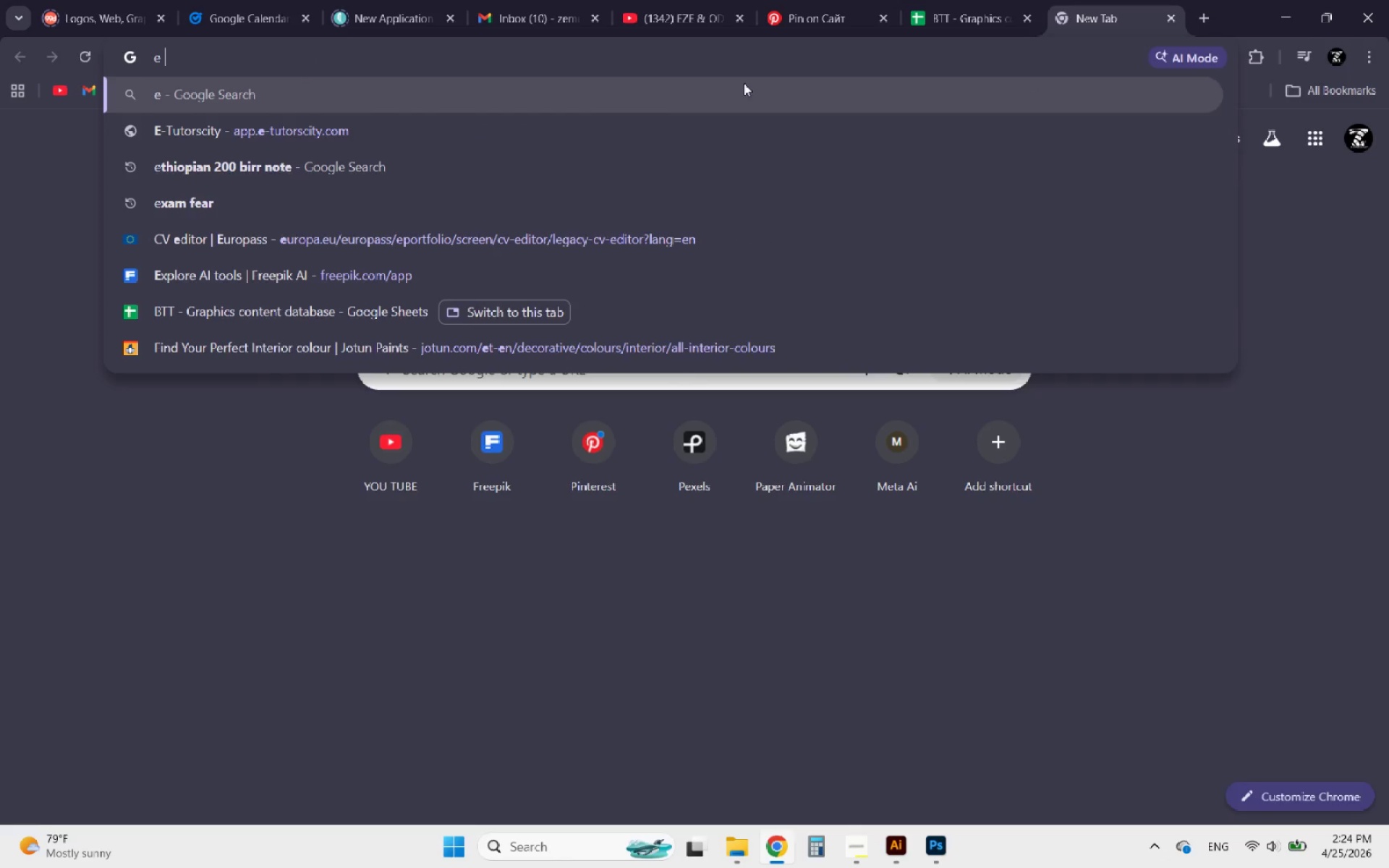 
key(Backspace)
 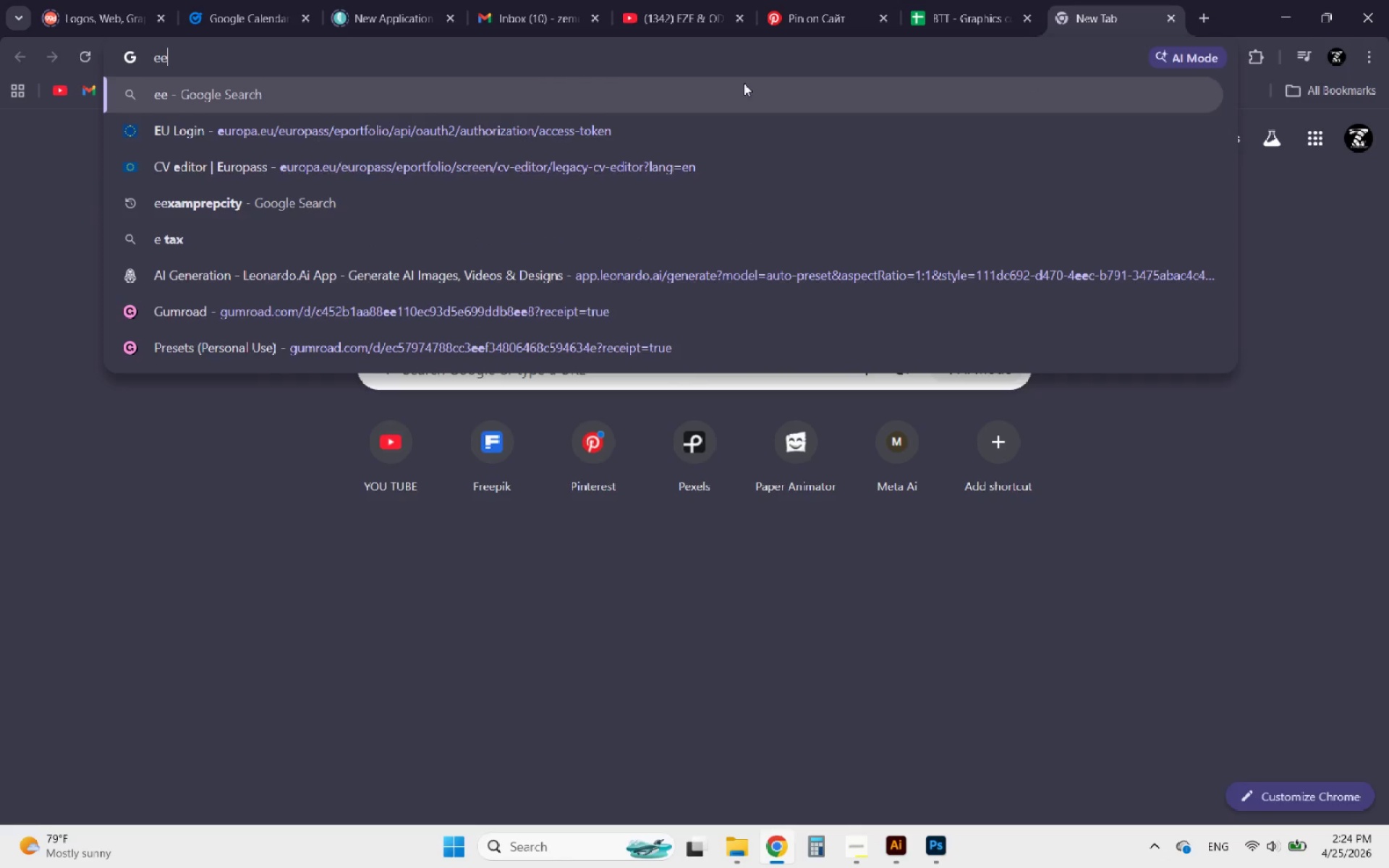 
key(E)
 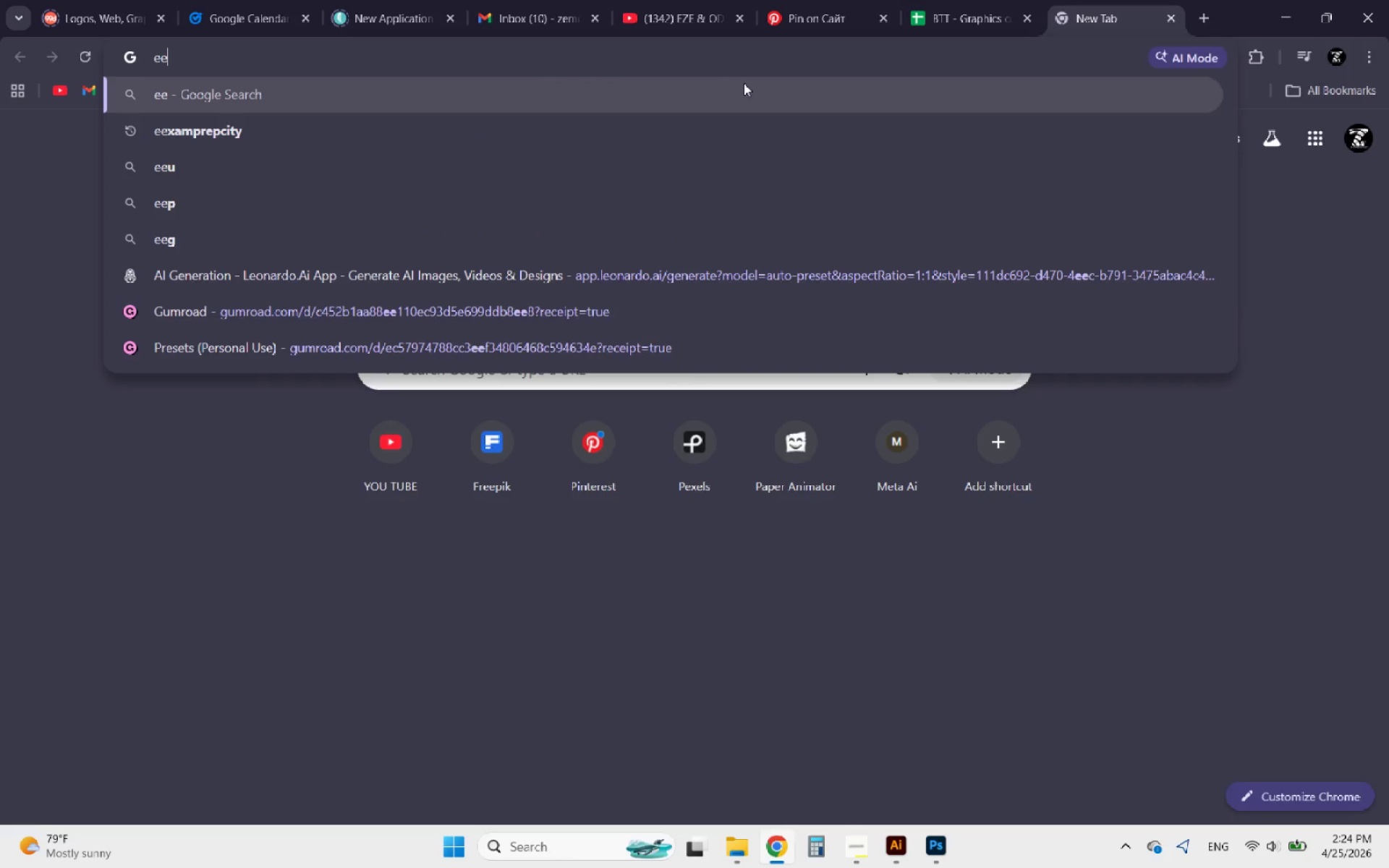 
left_click([658, 127])
 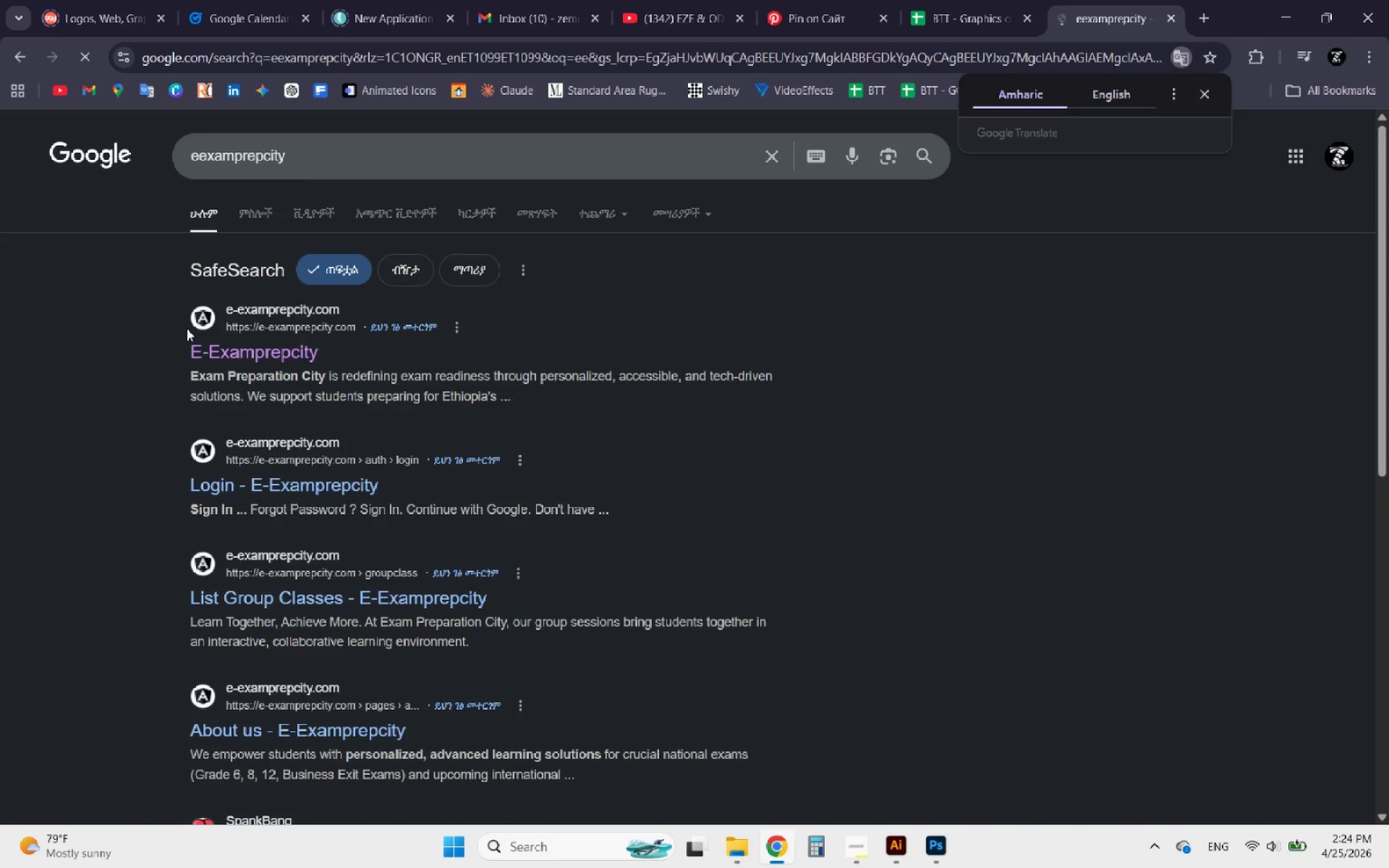 
left_click([246, 344])
 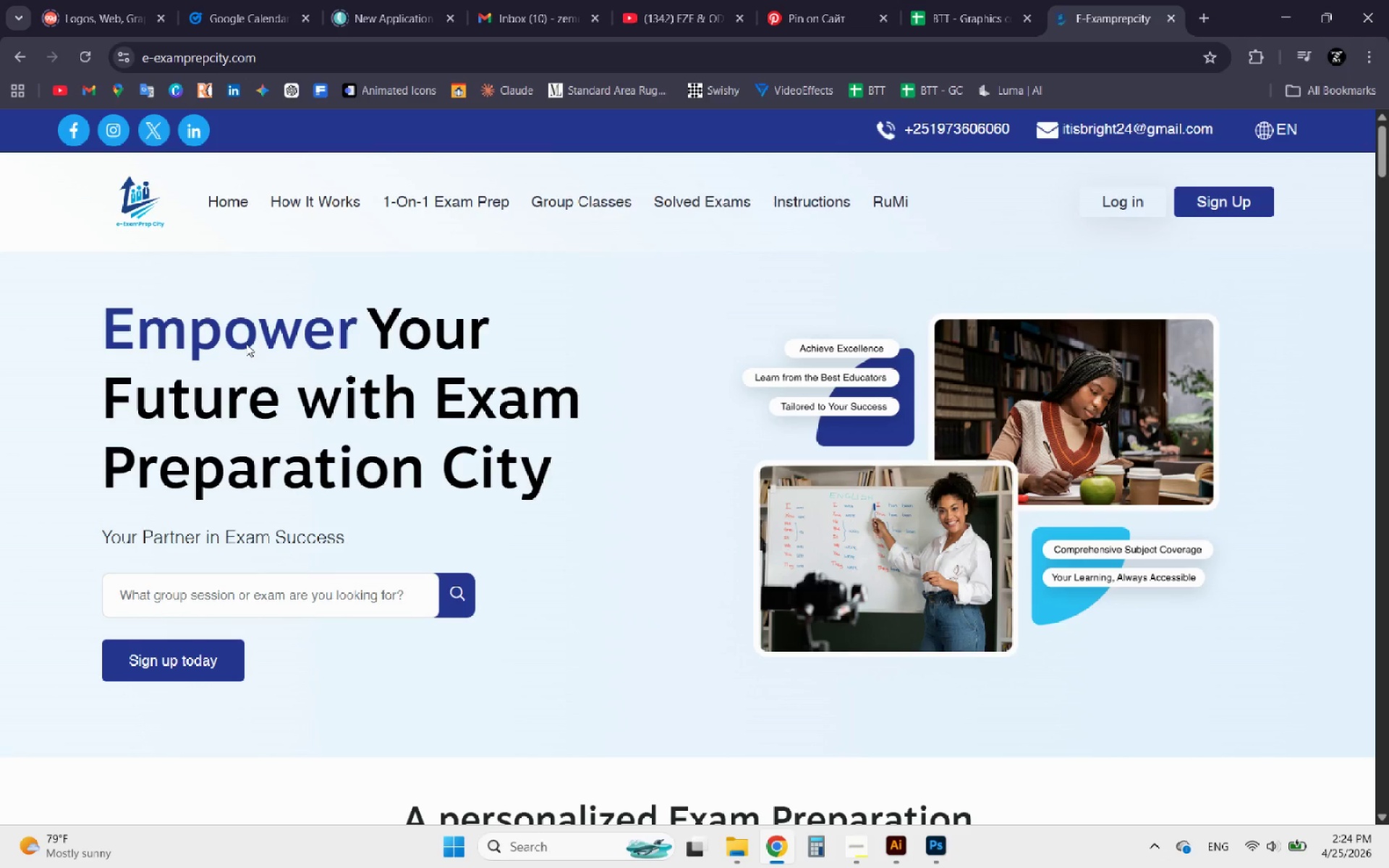 
wait(7.08)
 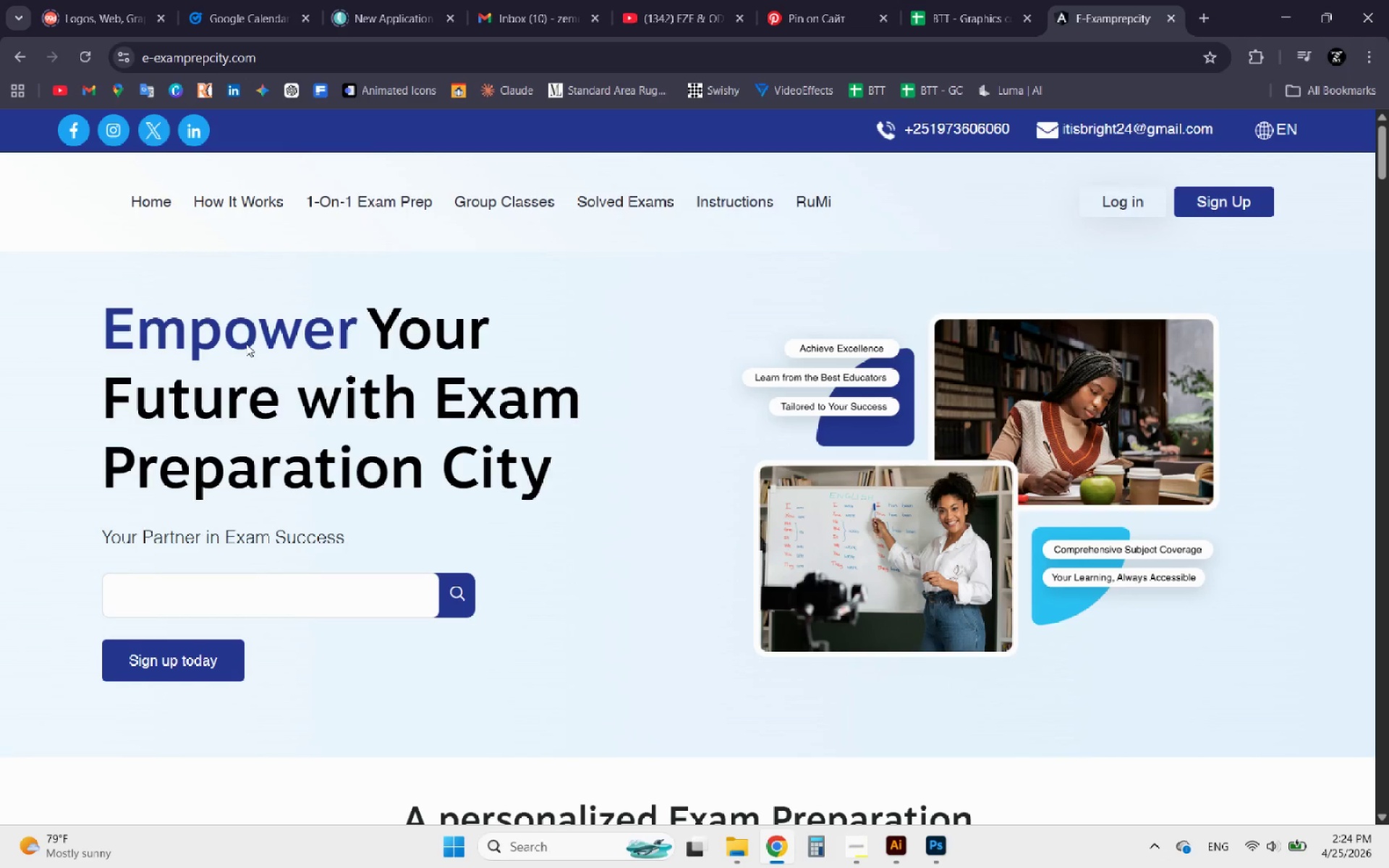 
scroll: coordinate [568, 461], scroll_direction: down, amount: 1.0
 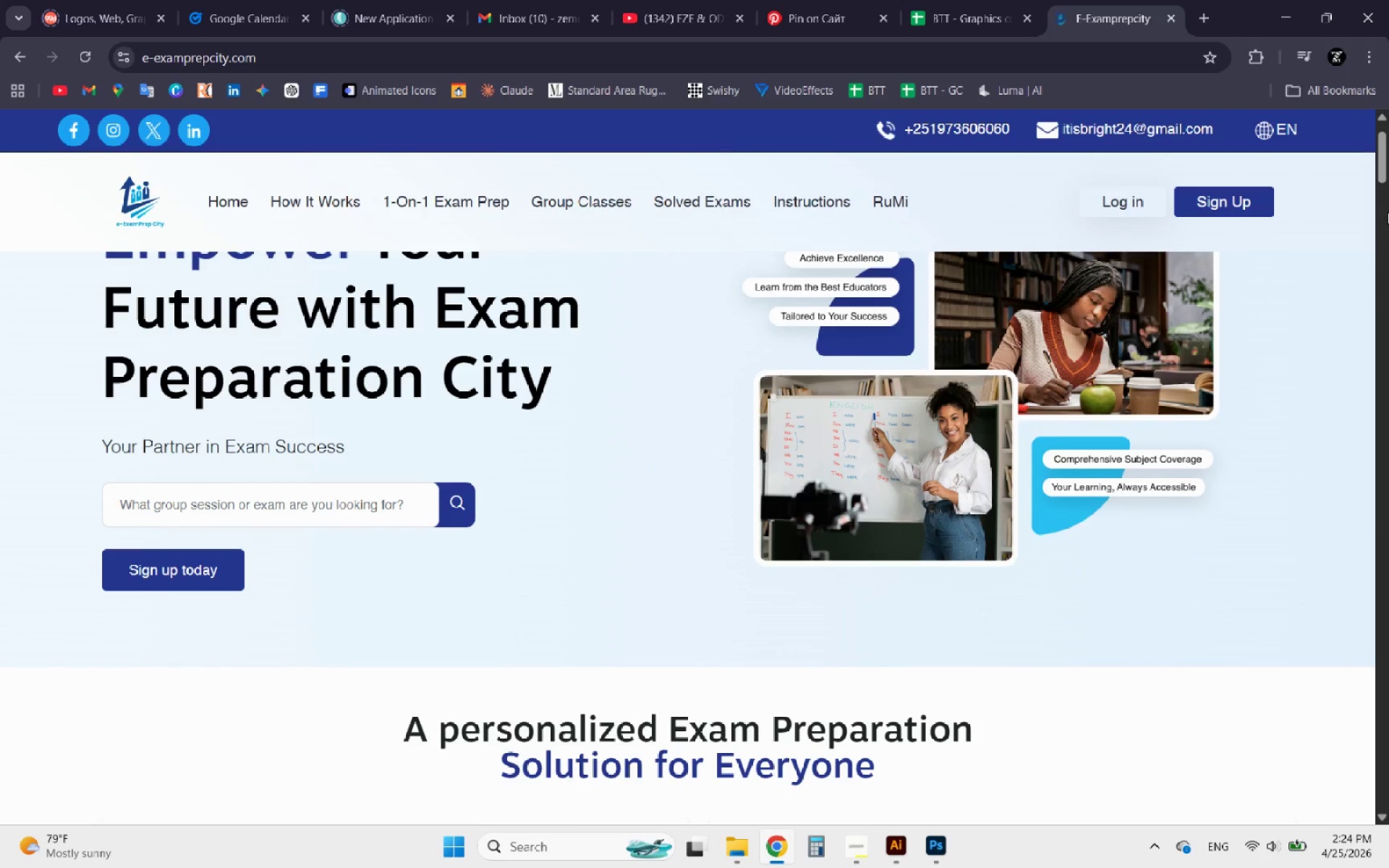 
left_click_drag(start_coordinate=[1385, 167], to_coordinate=[1388, 165])
 